 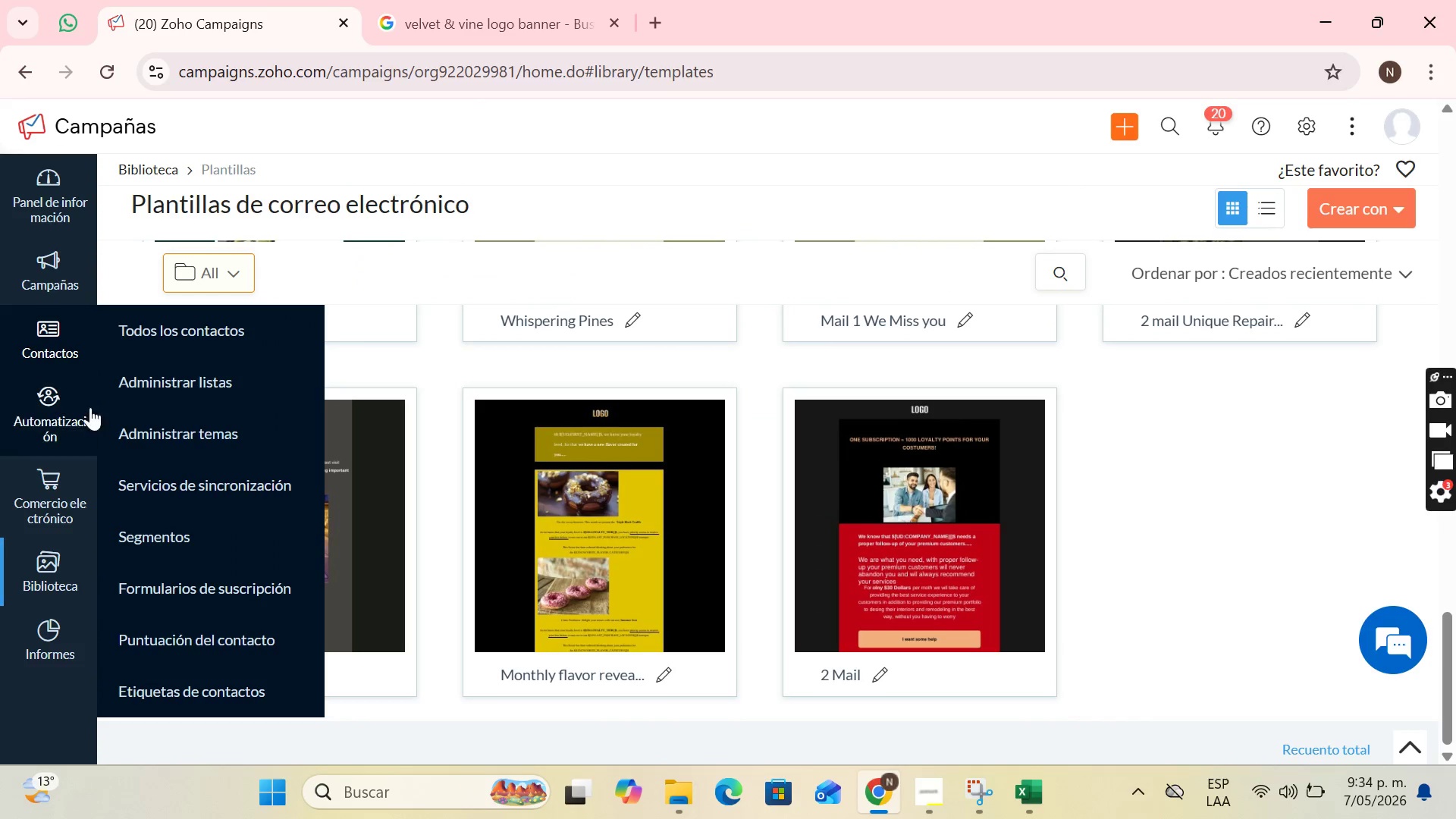 
left_click([193, 434])
 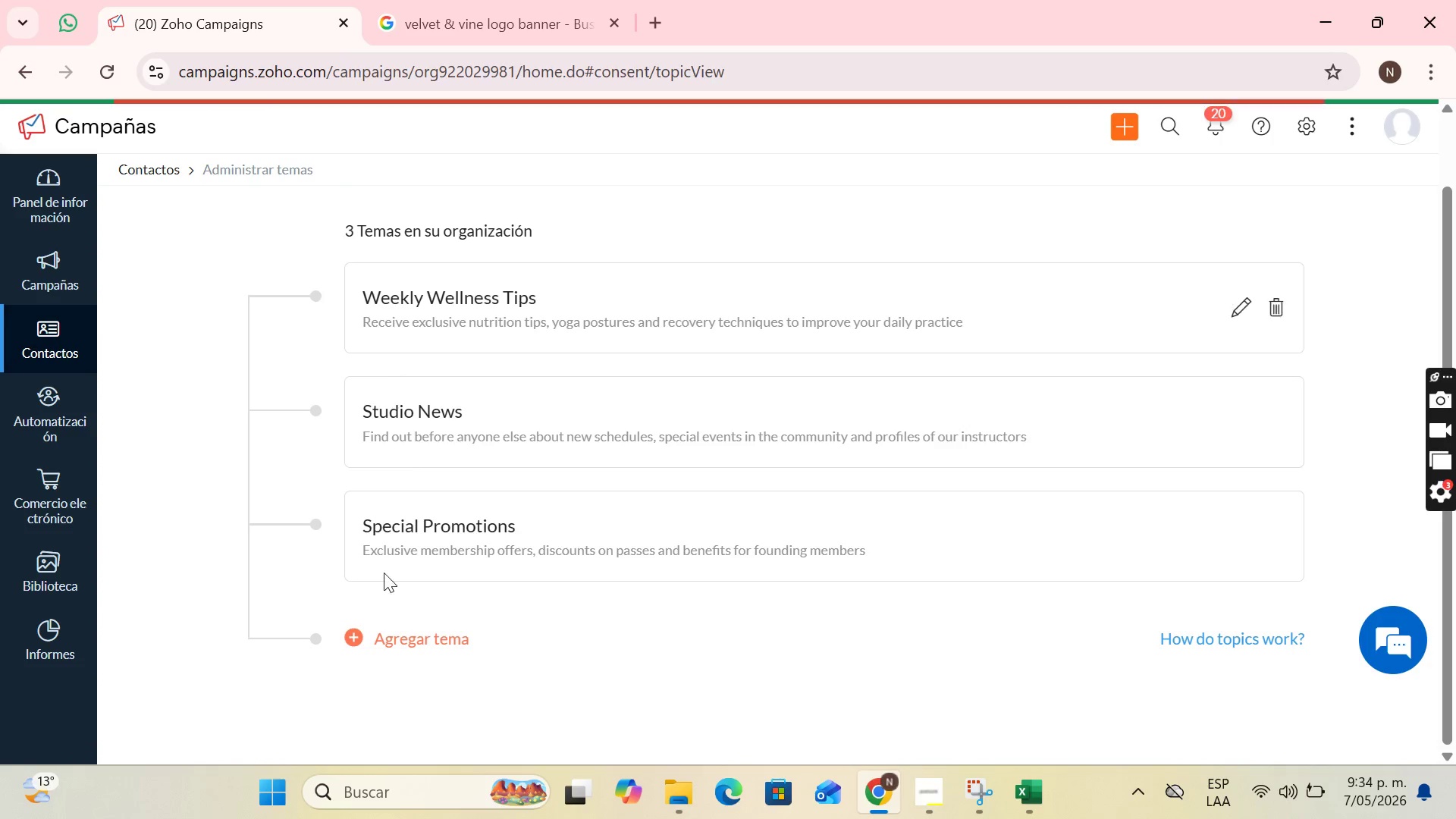 
left_click([395, 642])
 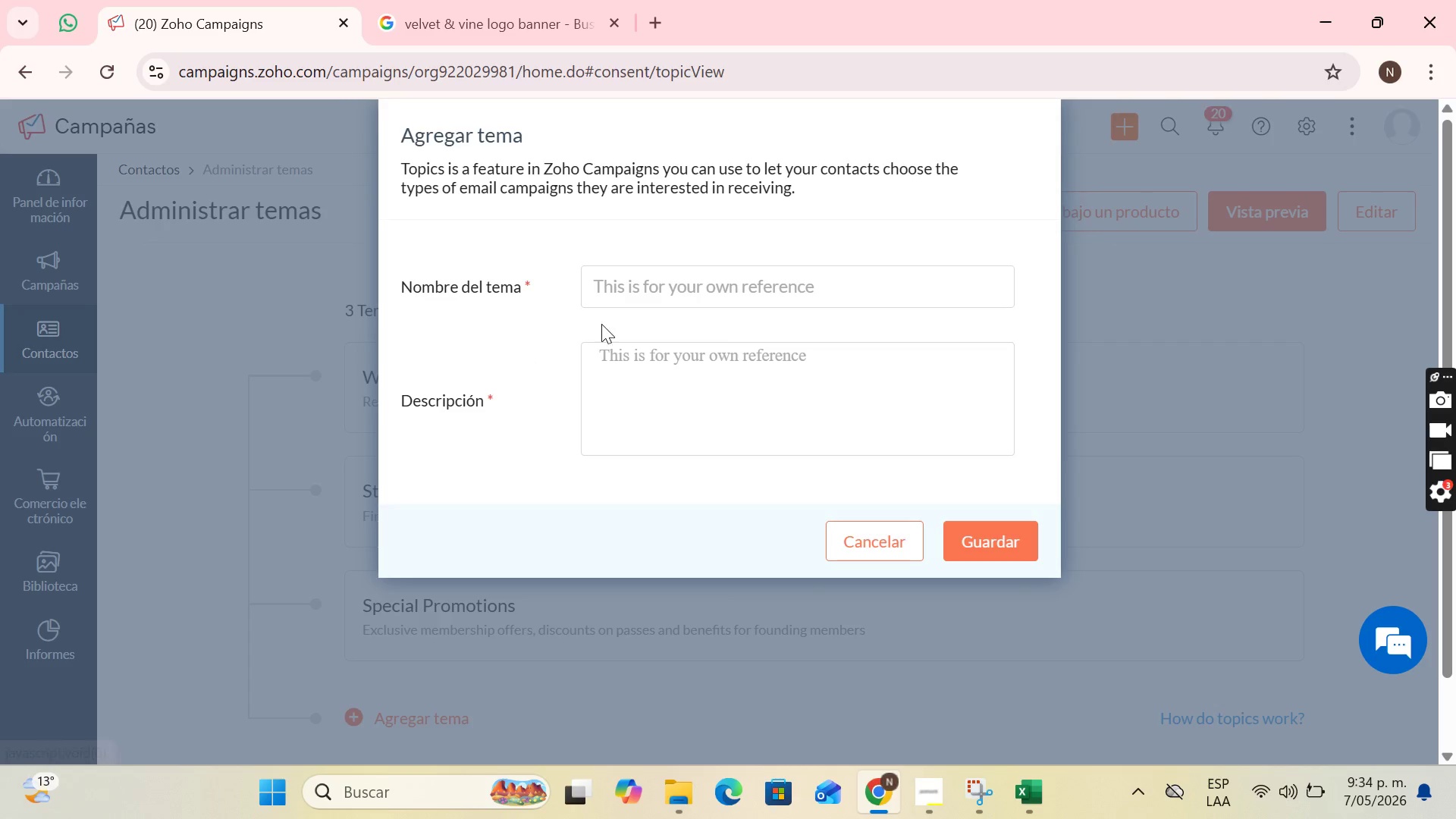 
left_click([673, 289])
 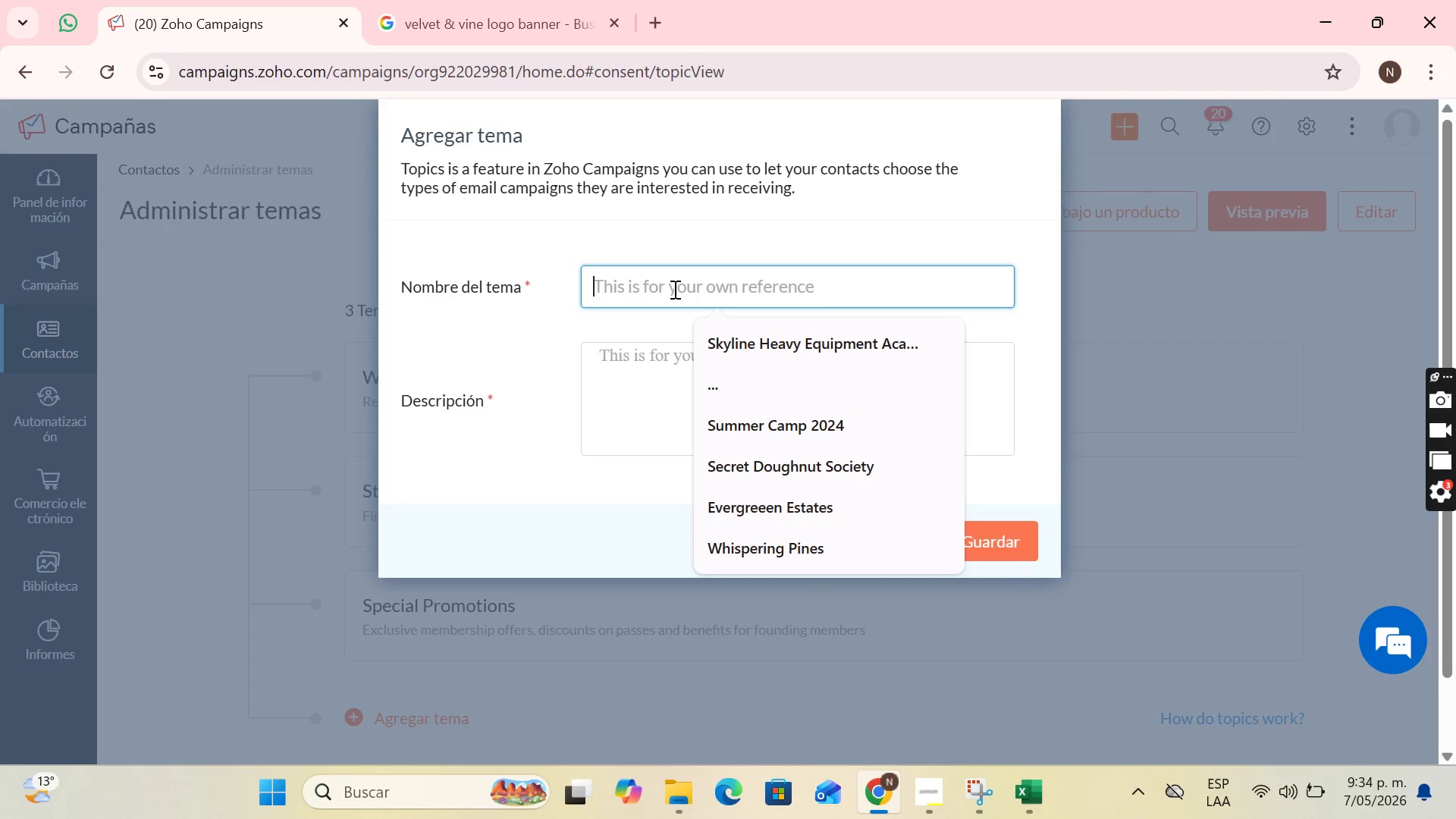 
type(Velvet ans )
key(Backspace)
key(Backspace)
type(d Vine)
 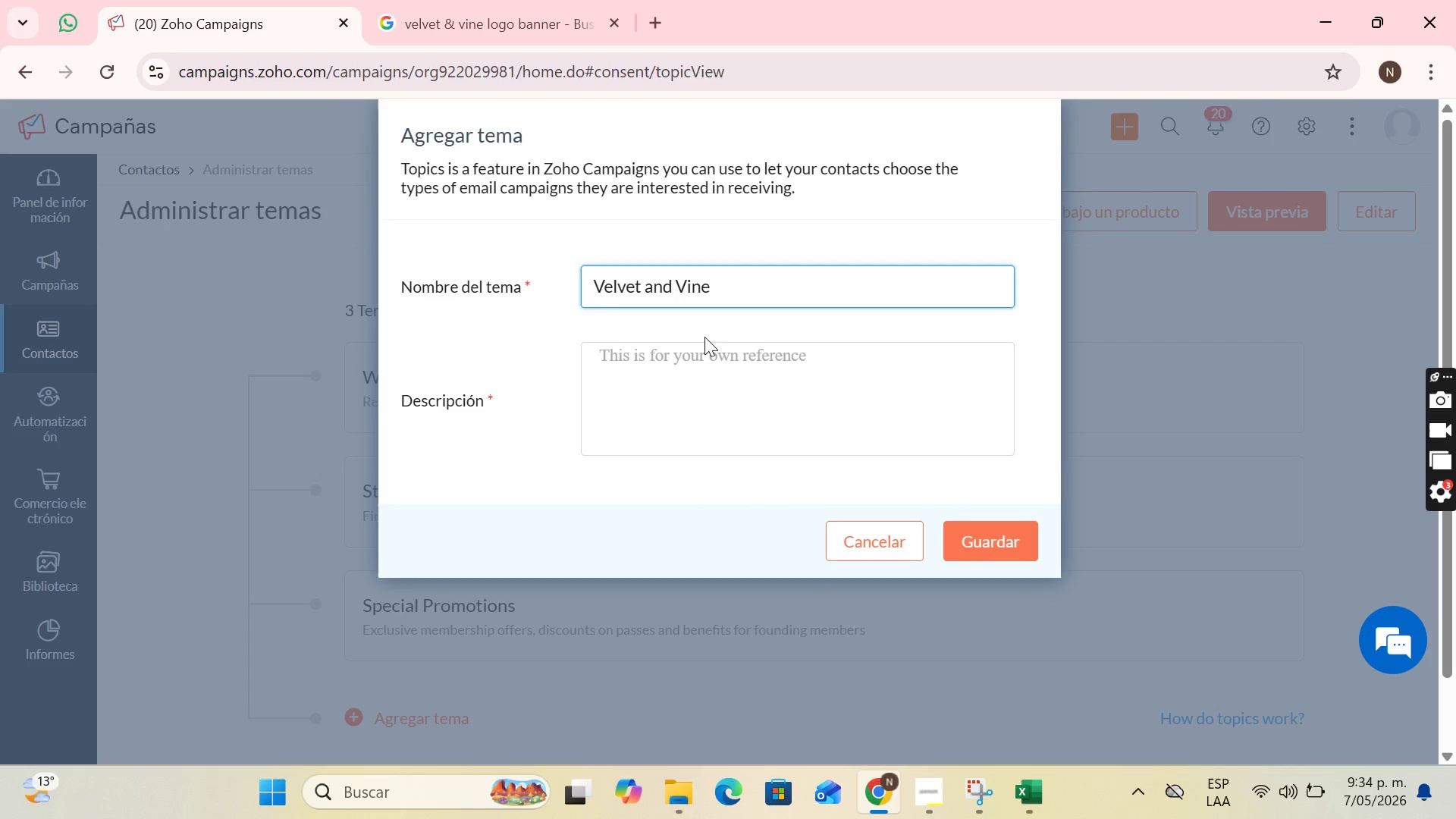 
left_click([697, 356])
 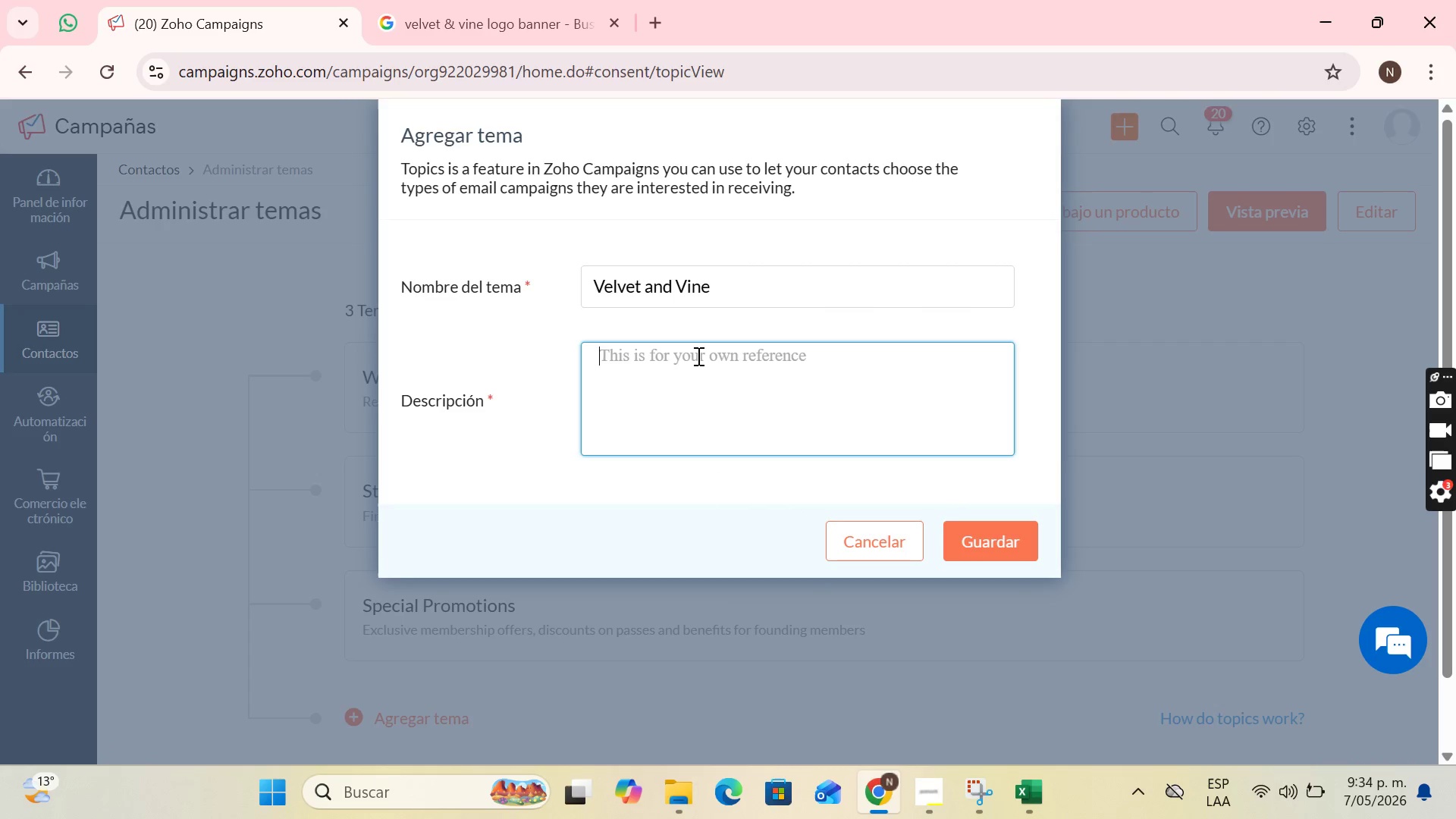 
type(Velvel )
key(Backspace)
key(Backspace)
type(t and Vine)
 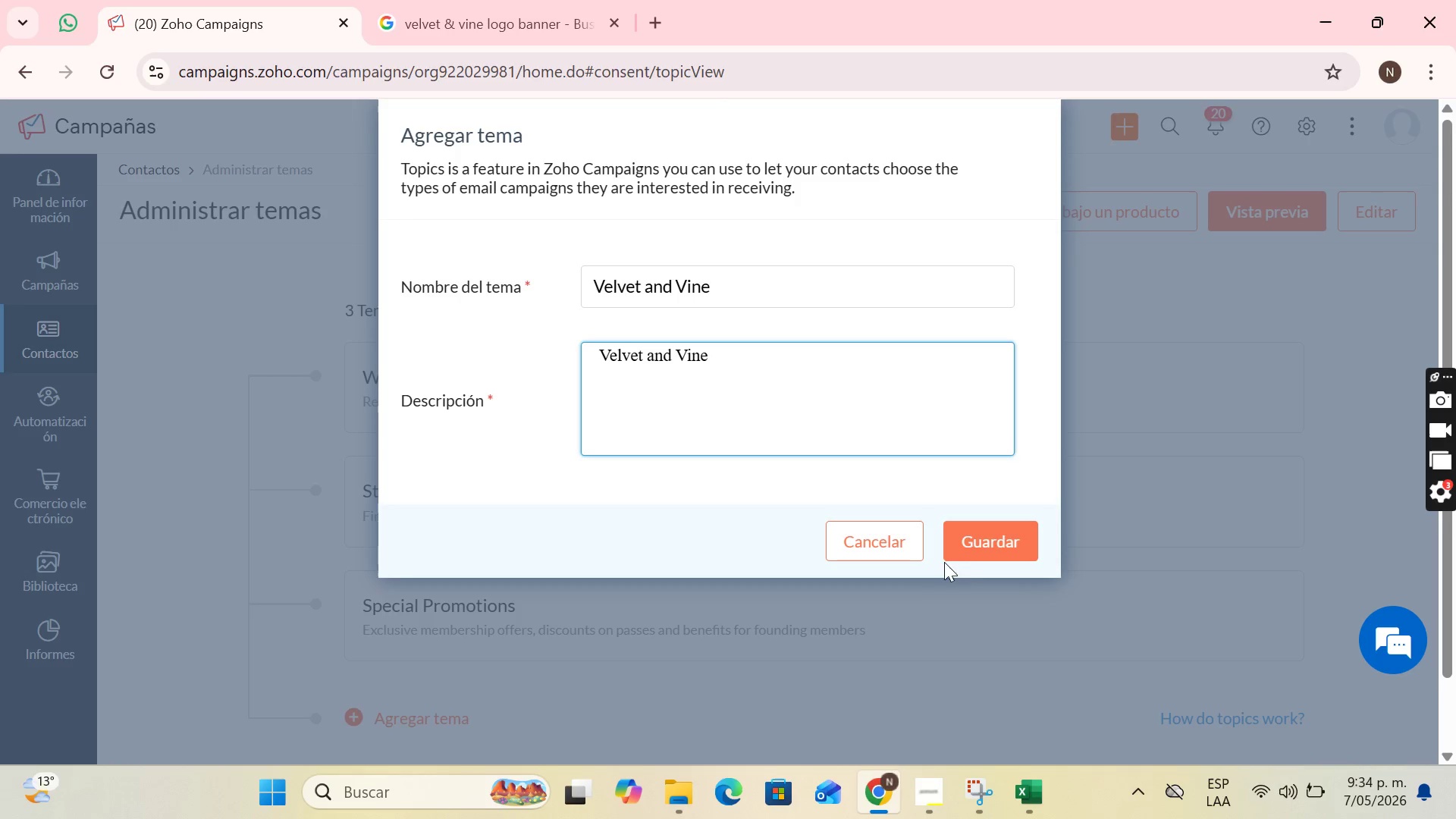 
left_click([1000, 548])
 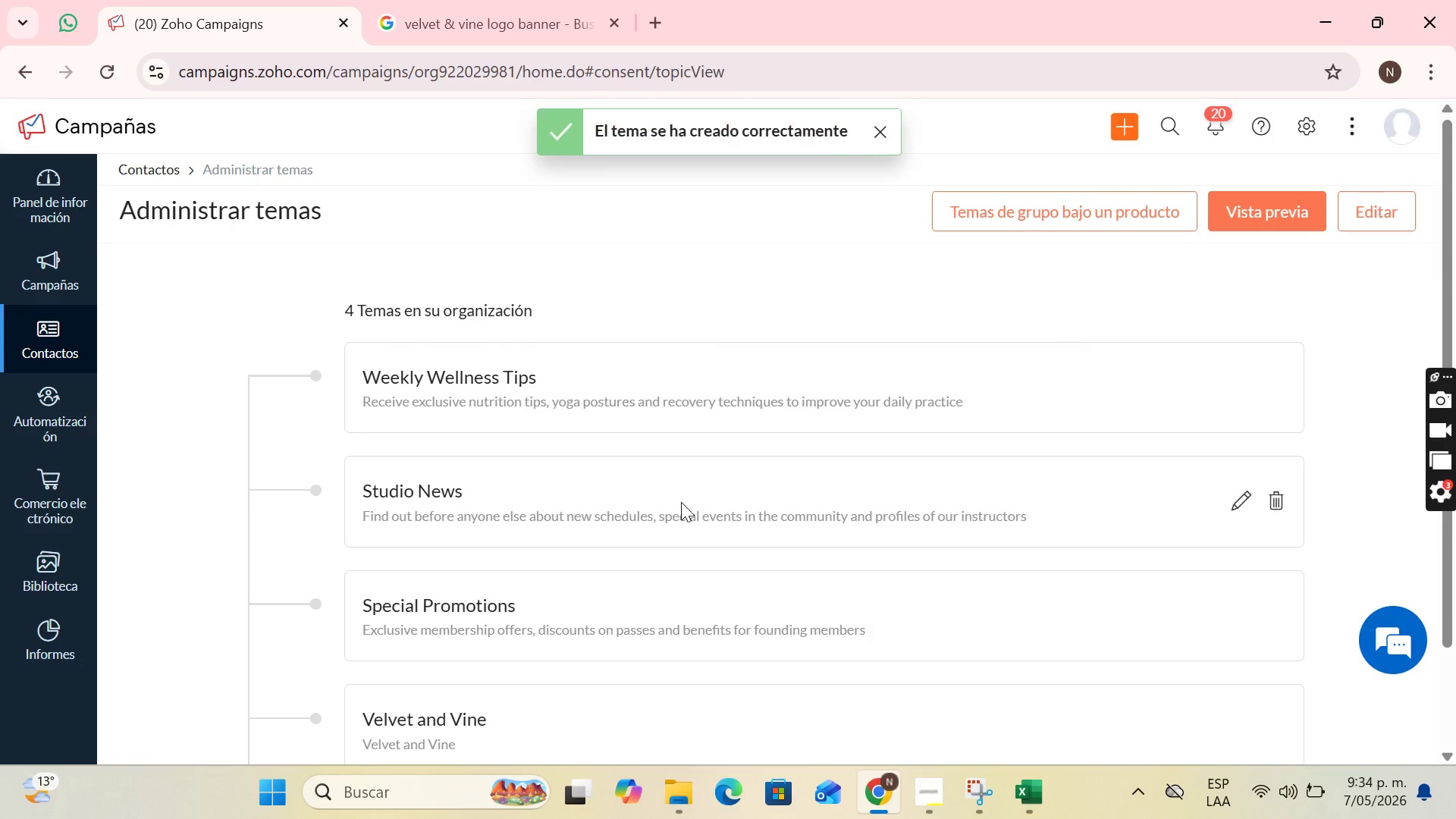 
scroll: coordinate [602, 476], scroll_direction: down, amount: 2.0
 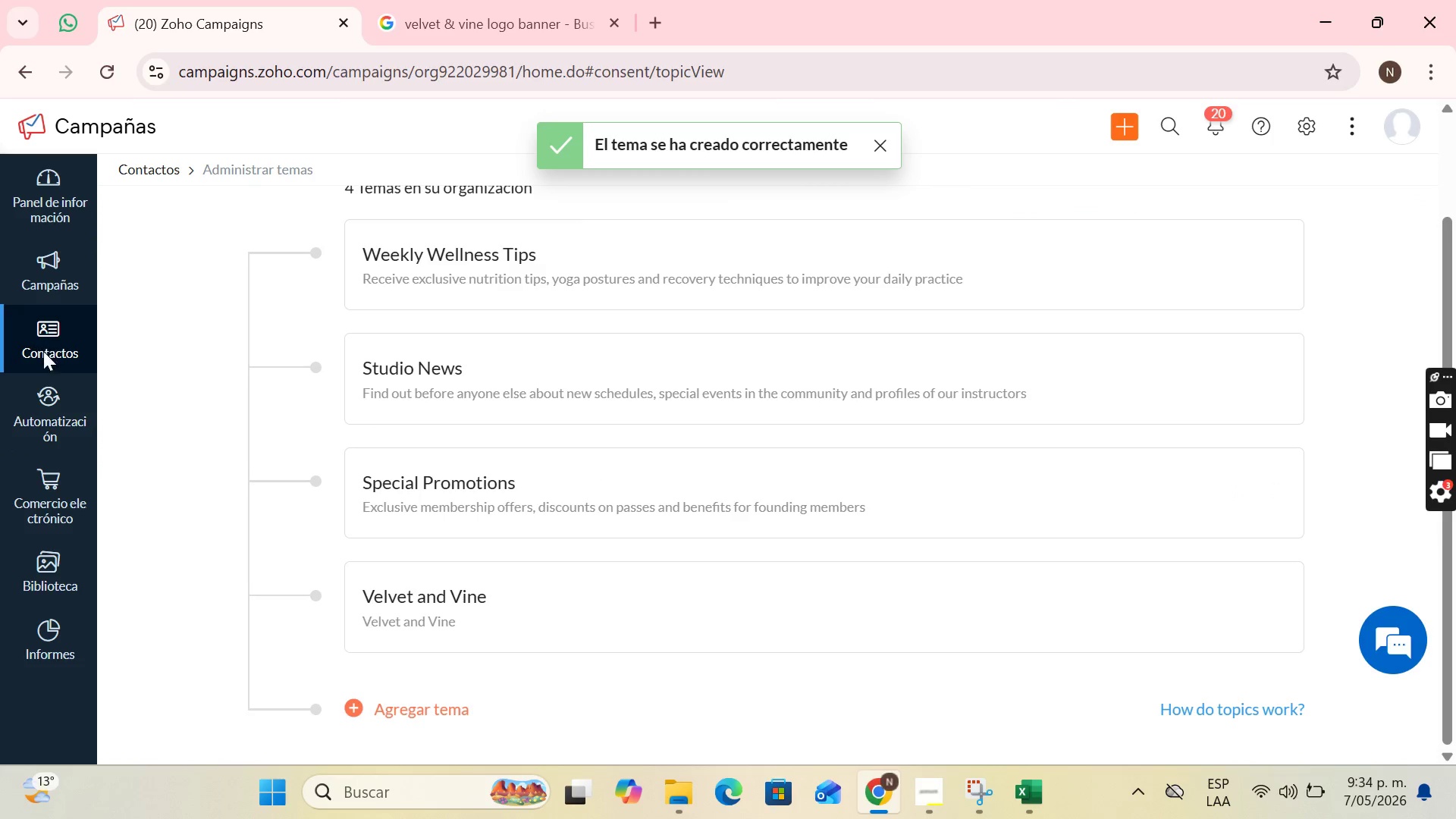 
left_click([36, 359])
 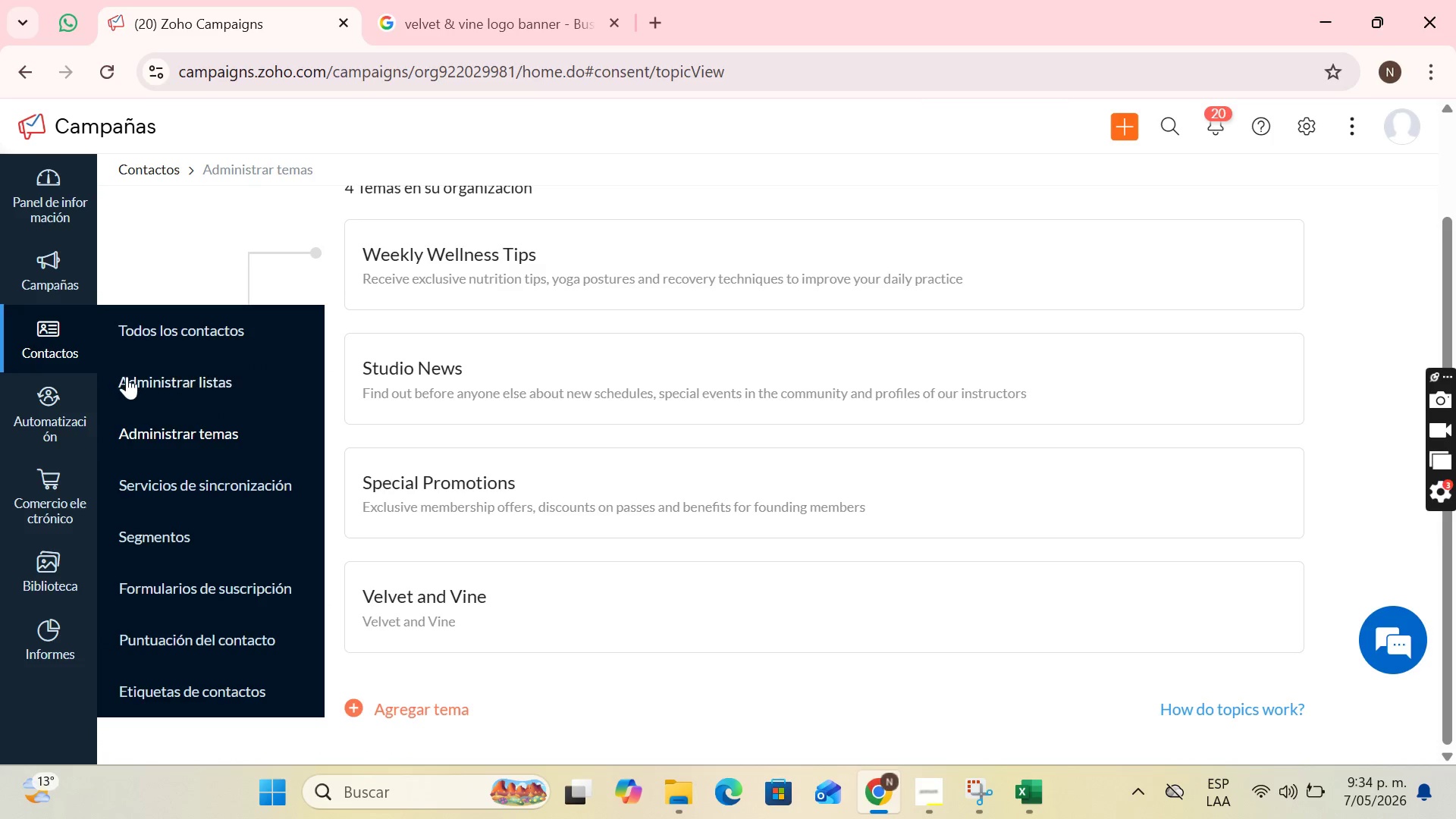 
left_click([186, 400])
 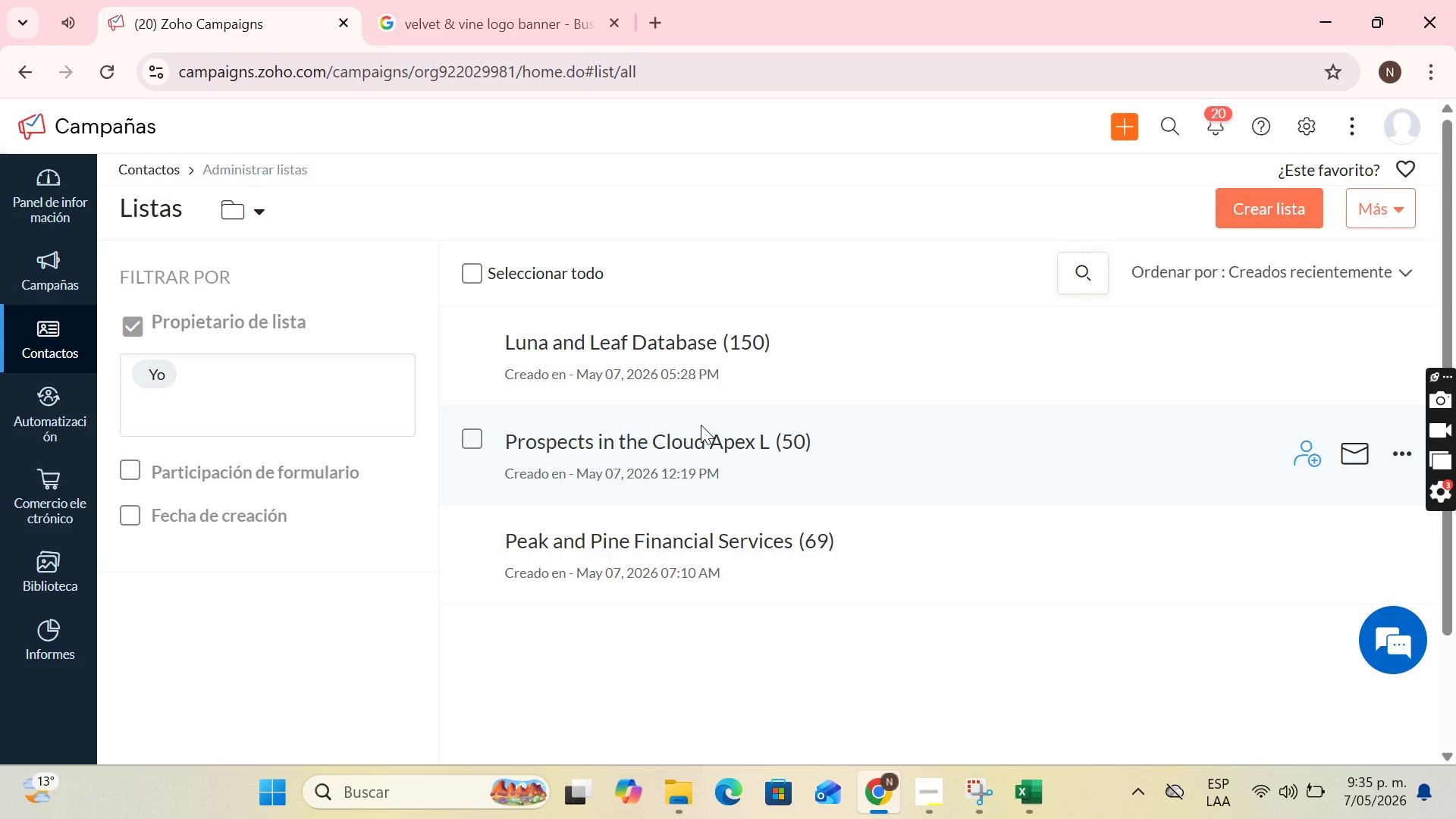 
wait(42.91)
 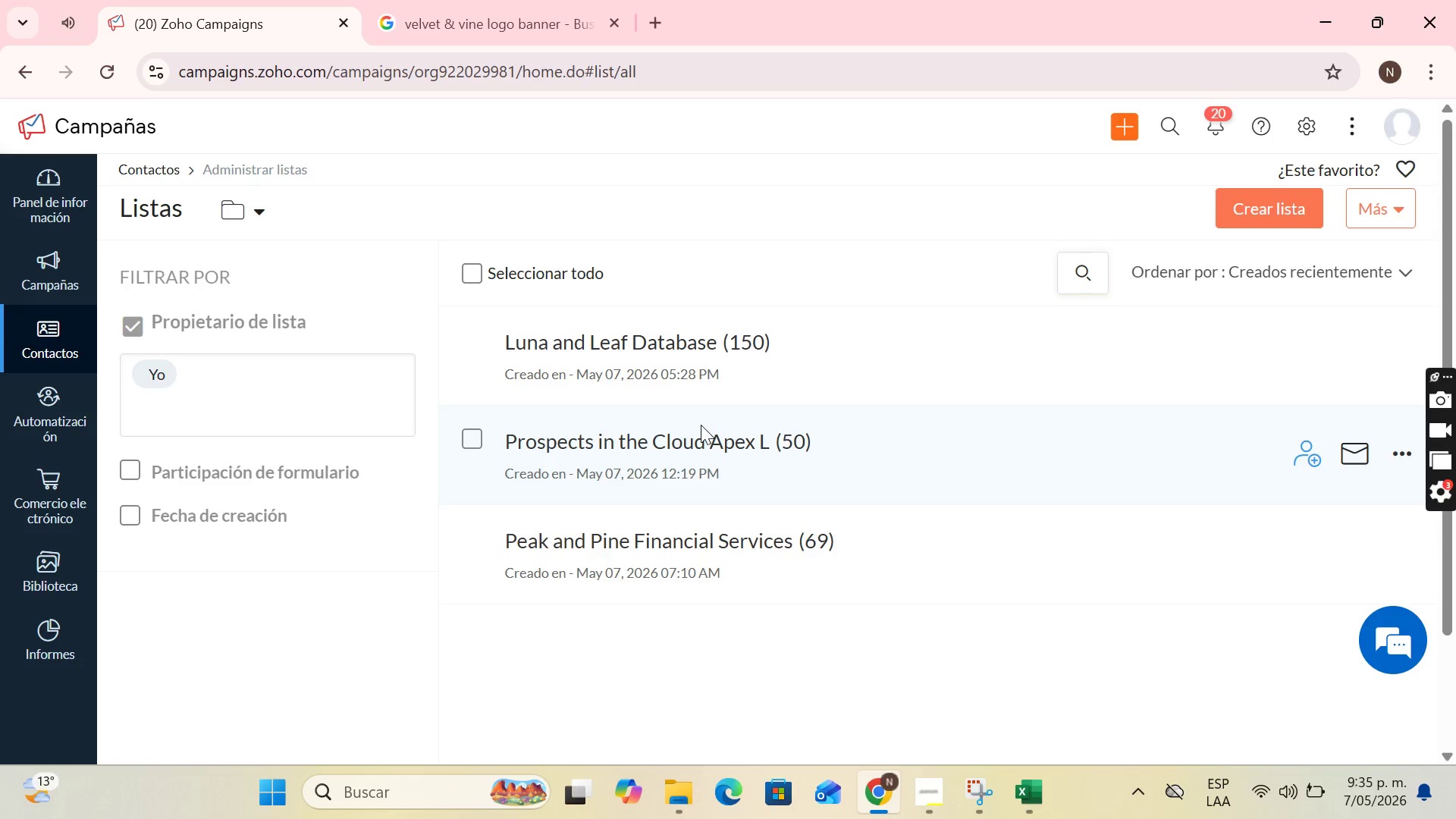 
scroll: coordinate [821, 387], scroll_direction: up, amount: 1.0
 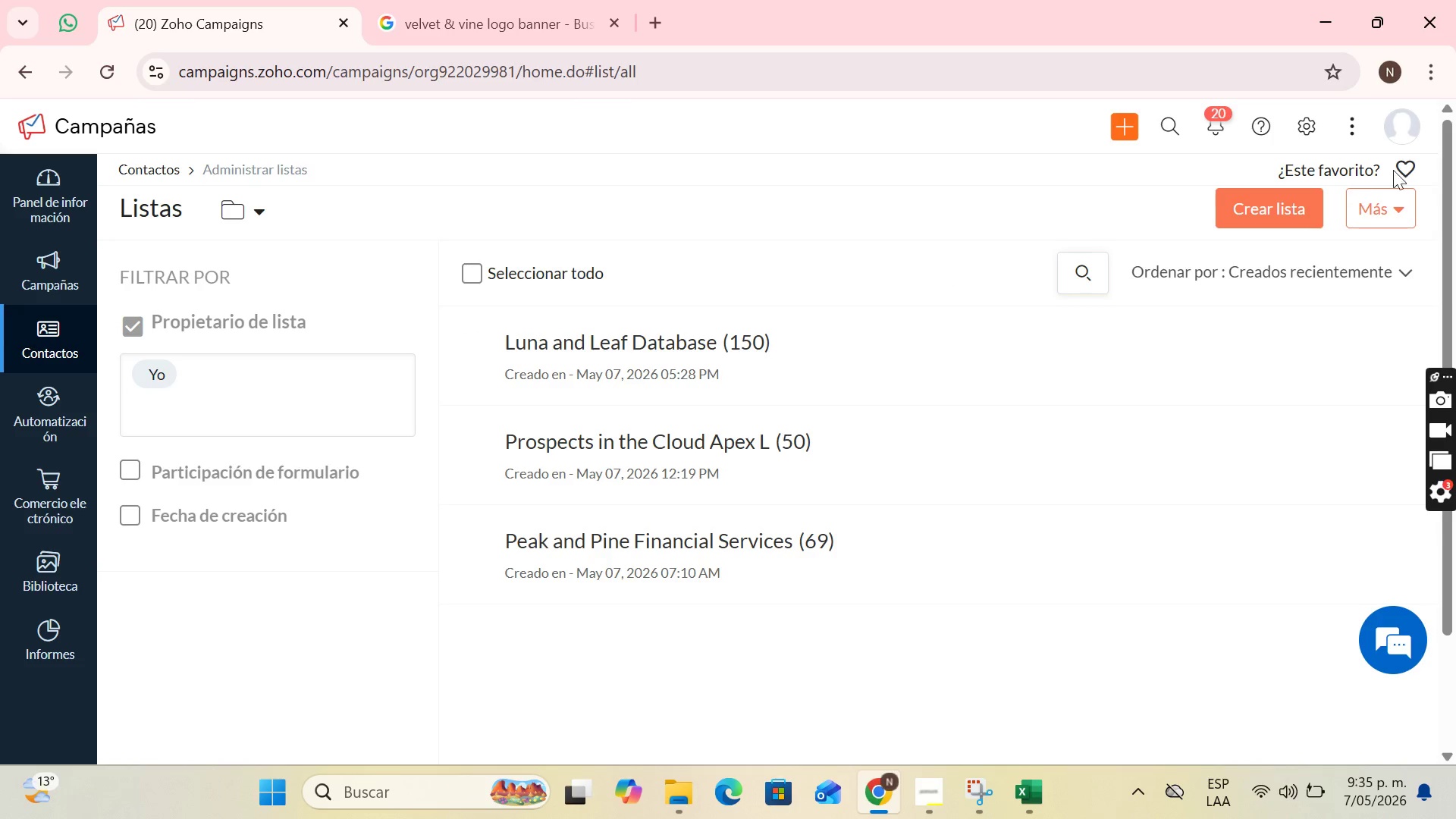 
left_click([1302, 203])
 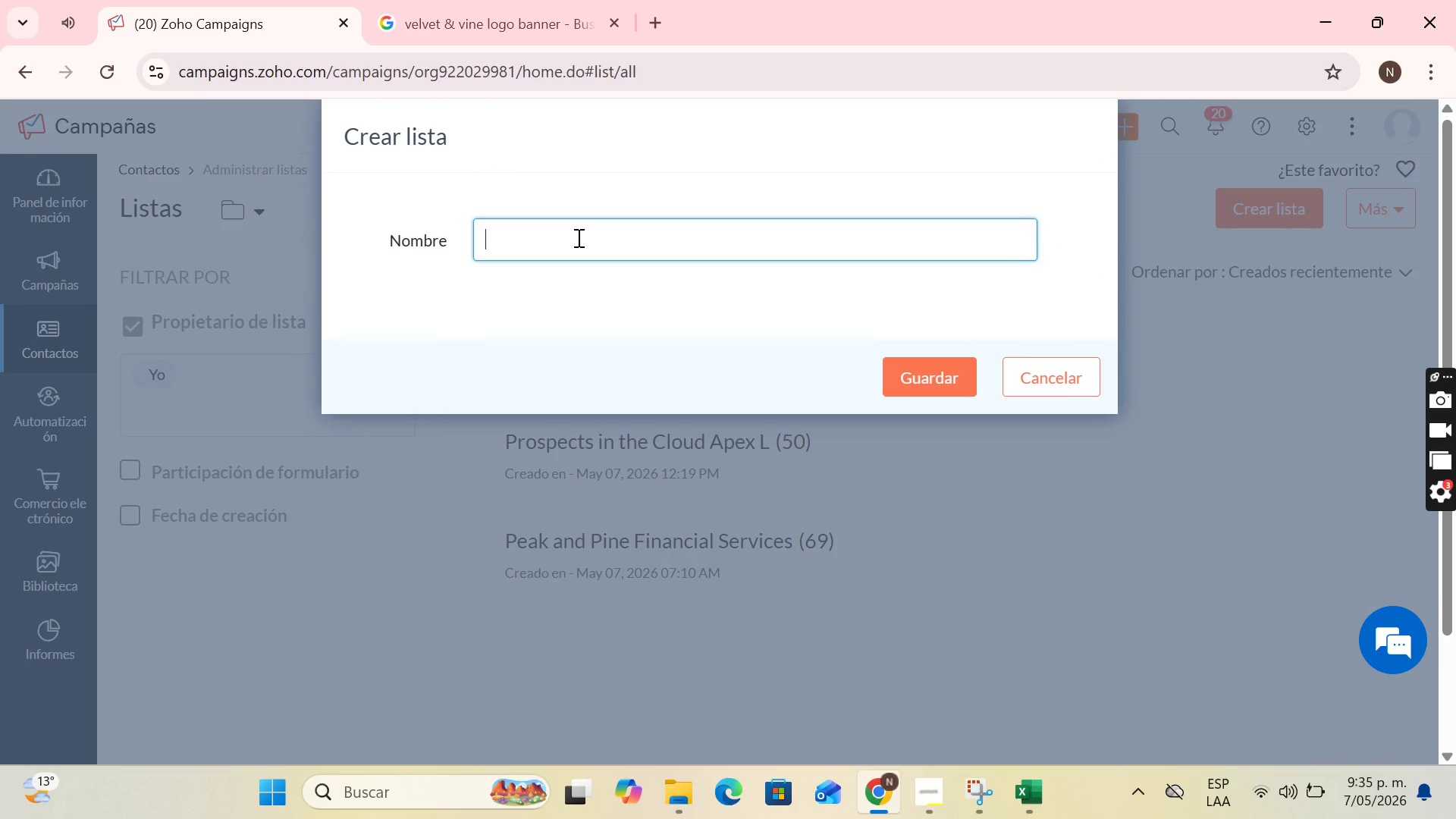 
wait(5.8)
 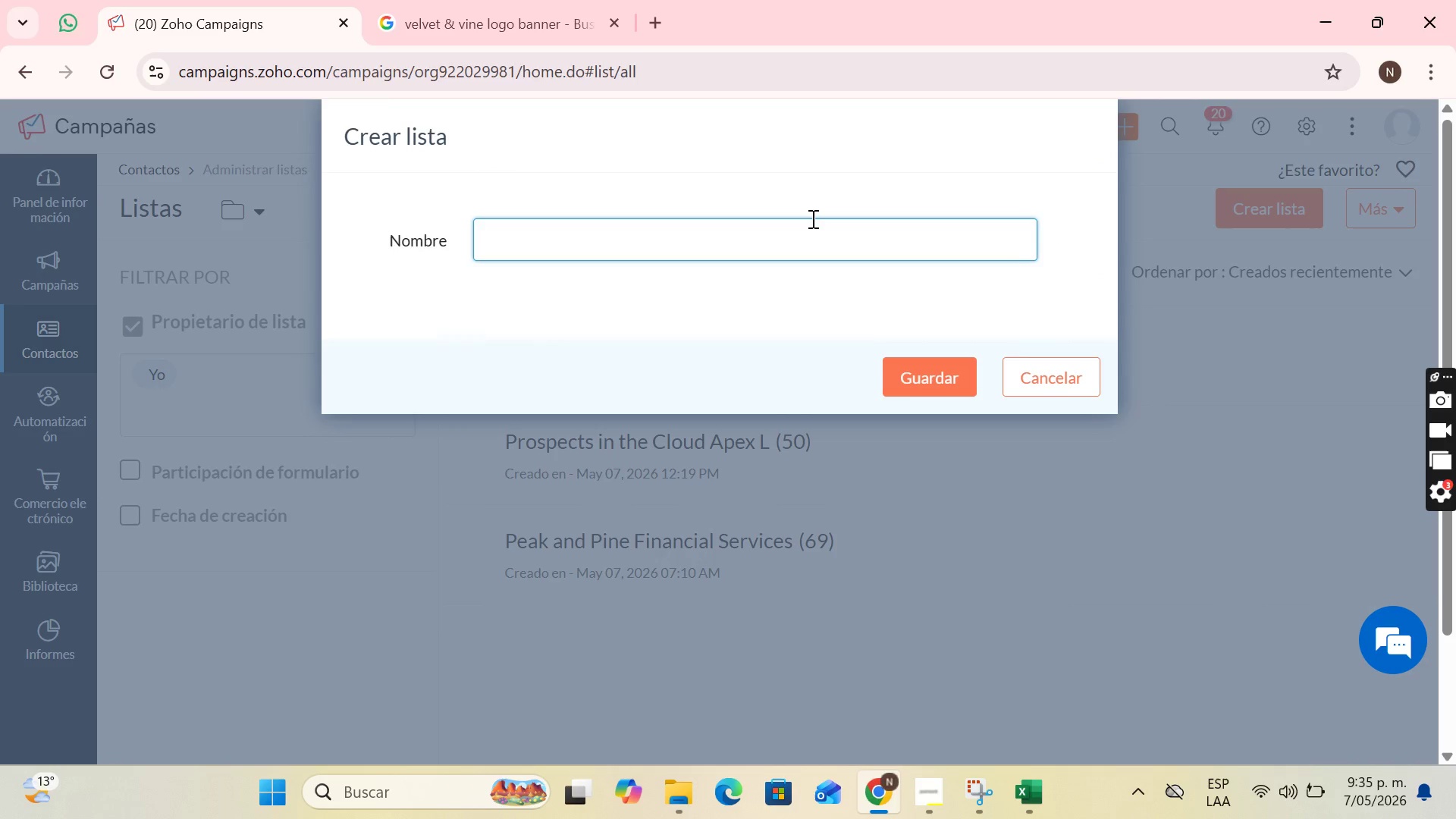 
left_click([577, 237])
 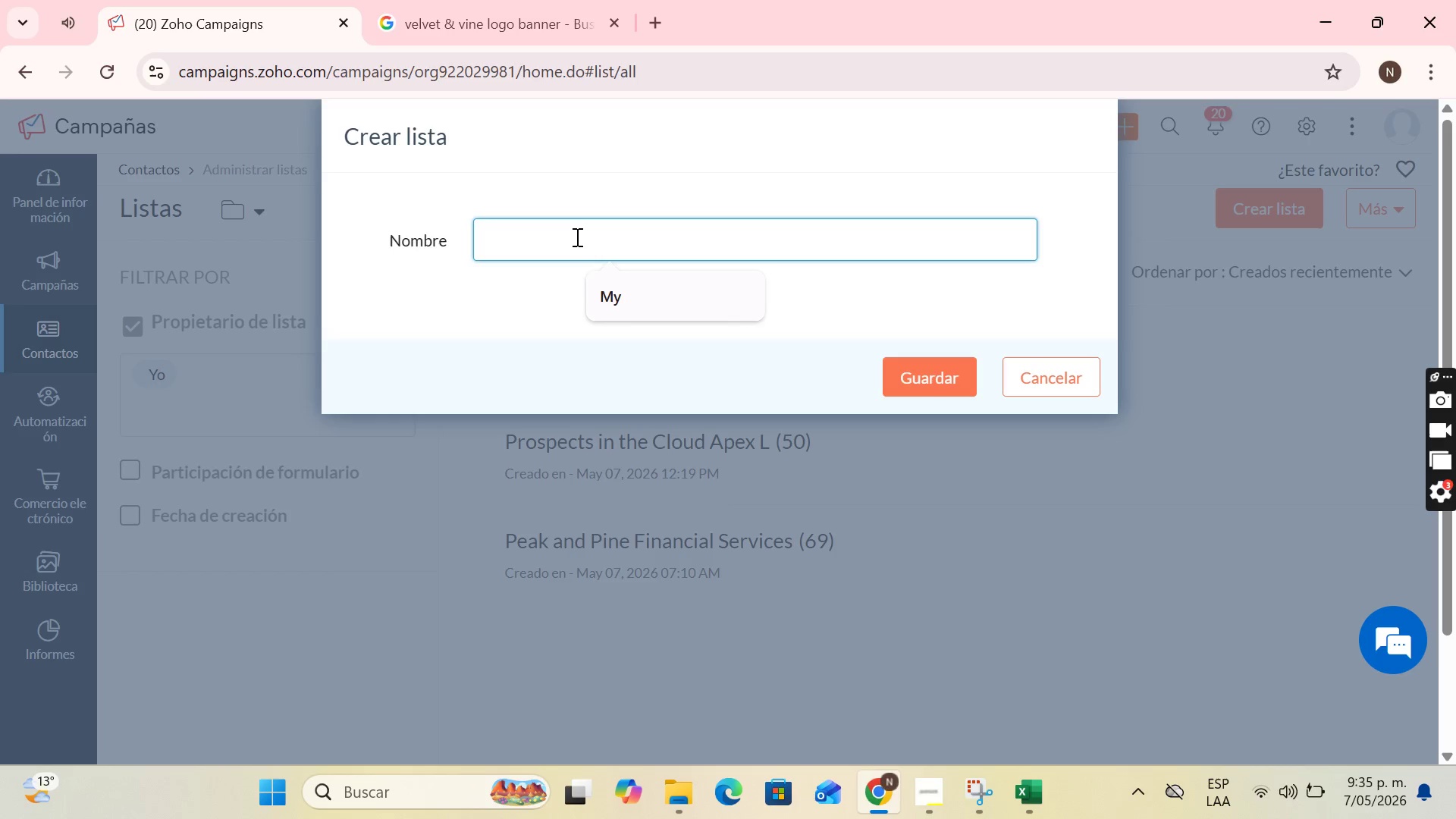 
type(Velbe)
key(Backspace)
key(Backspace)
type(e)
key(Backspace)
type(vet a)
key(Backspace)
type(and Vine Database)
 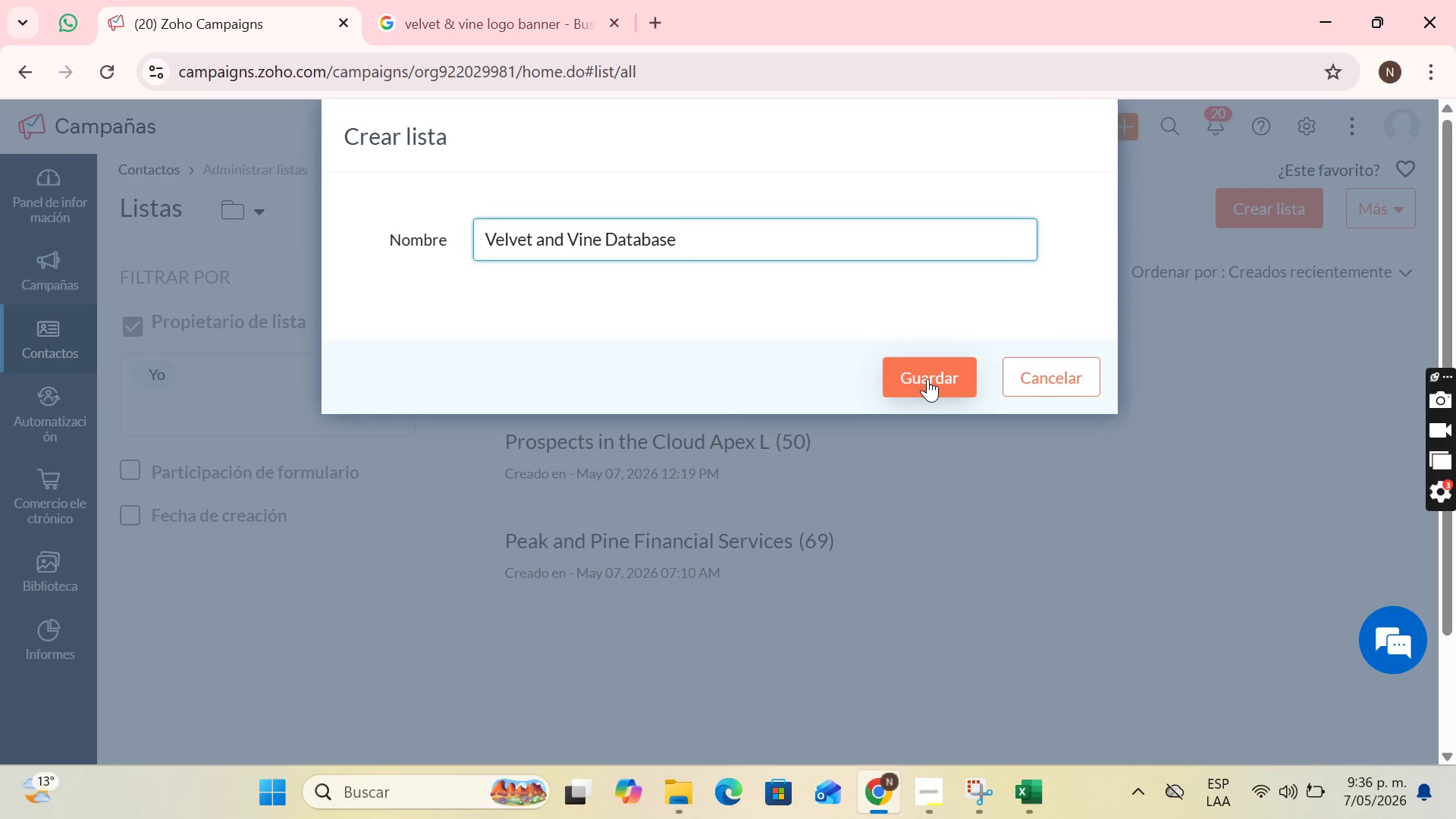 
left_click([927, 378])
 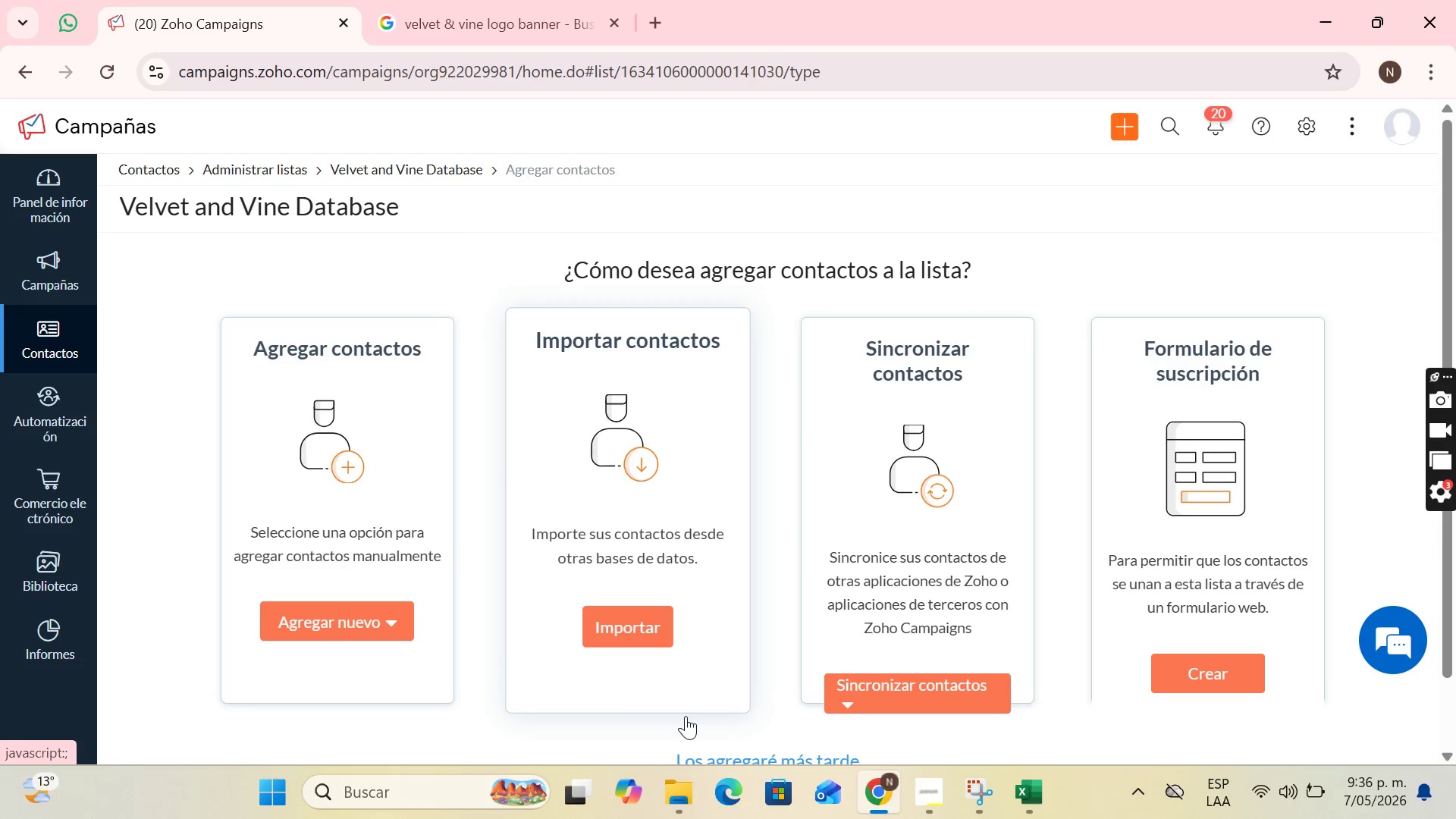 
left_click([619, 631])
 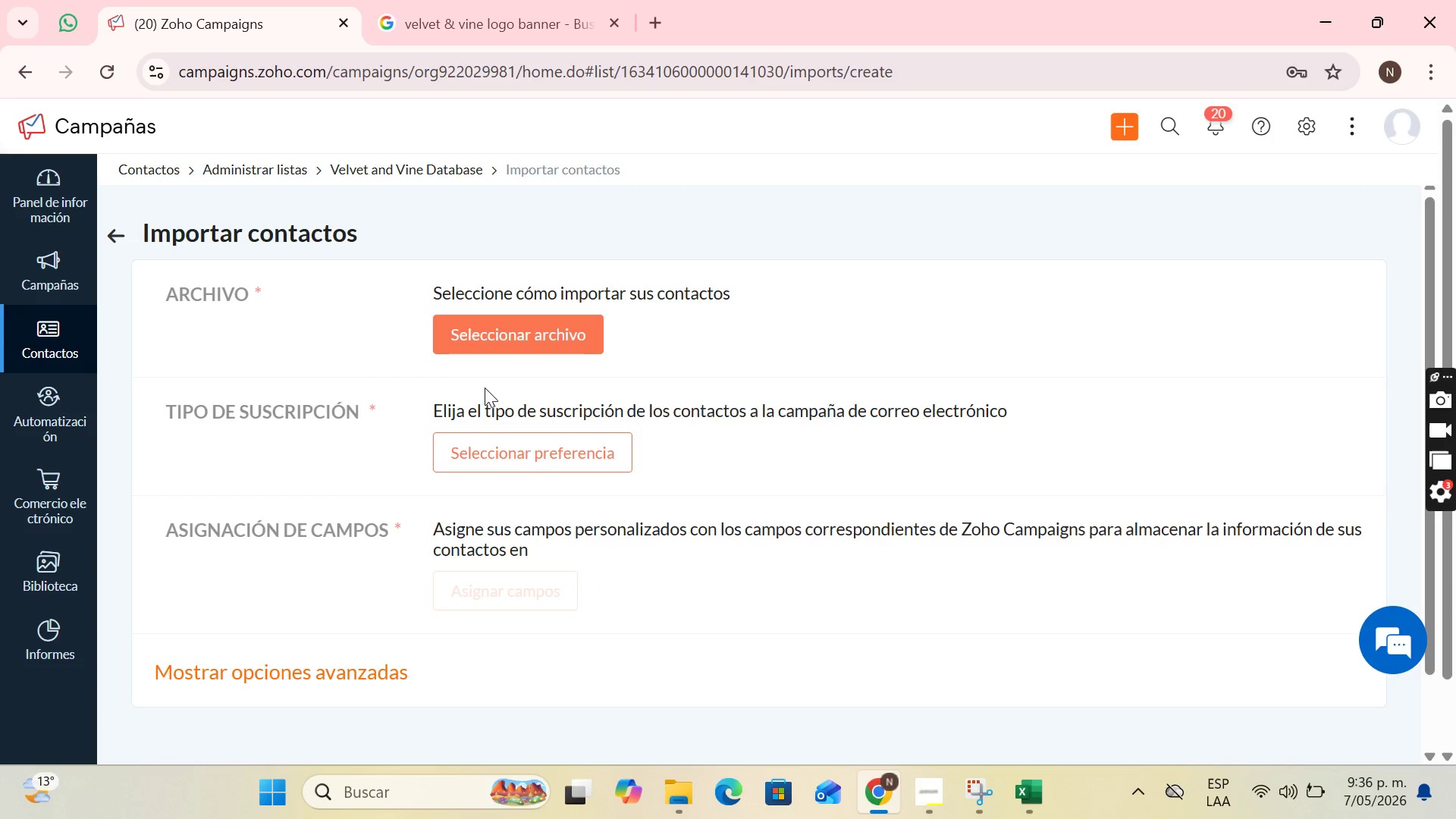 
left_click([476, 338])
 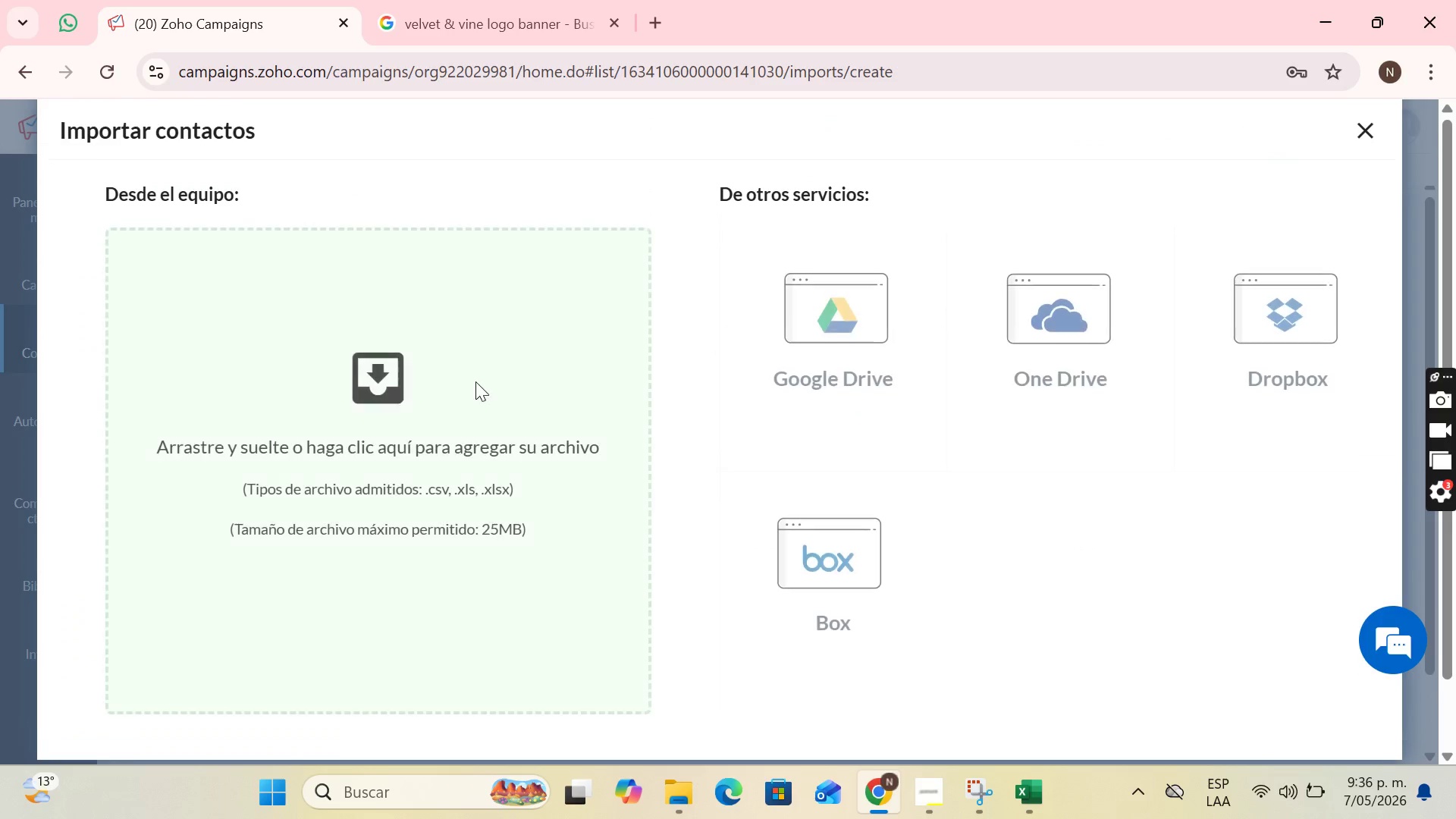 
left_click([435, 415])
 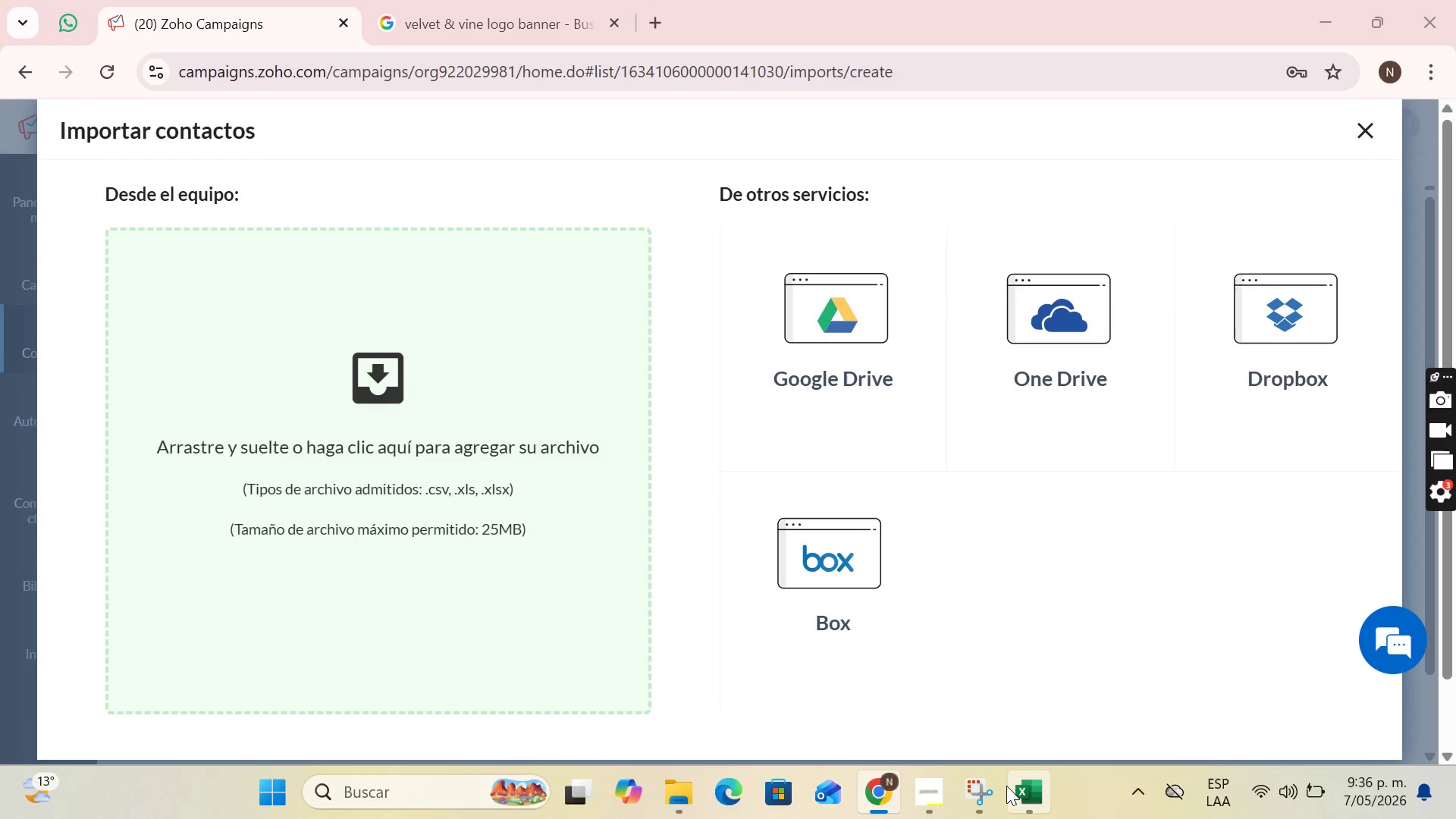 
mouse_move([1007, 729])
 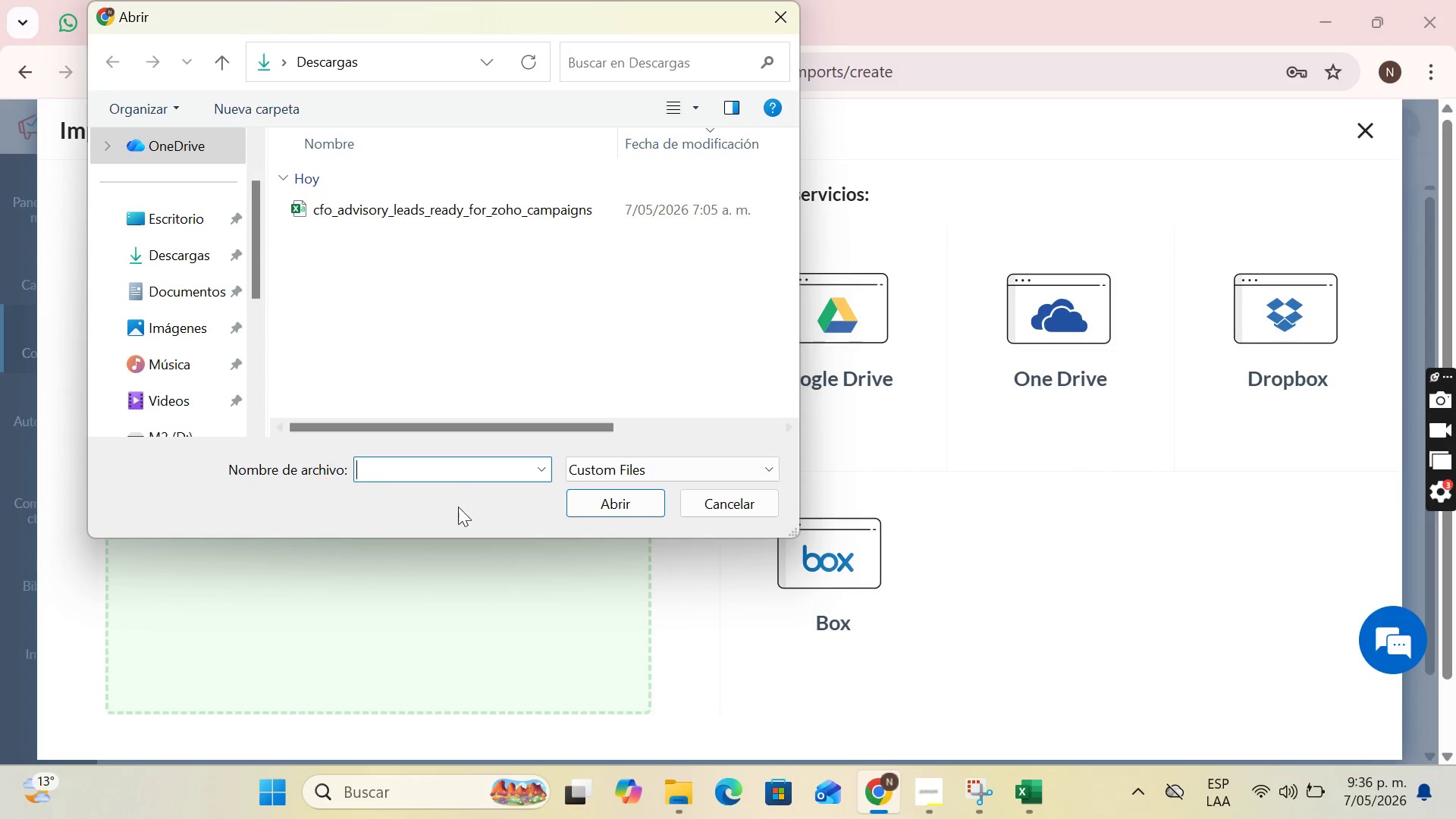 
mouse_move([974, 767])
 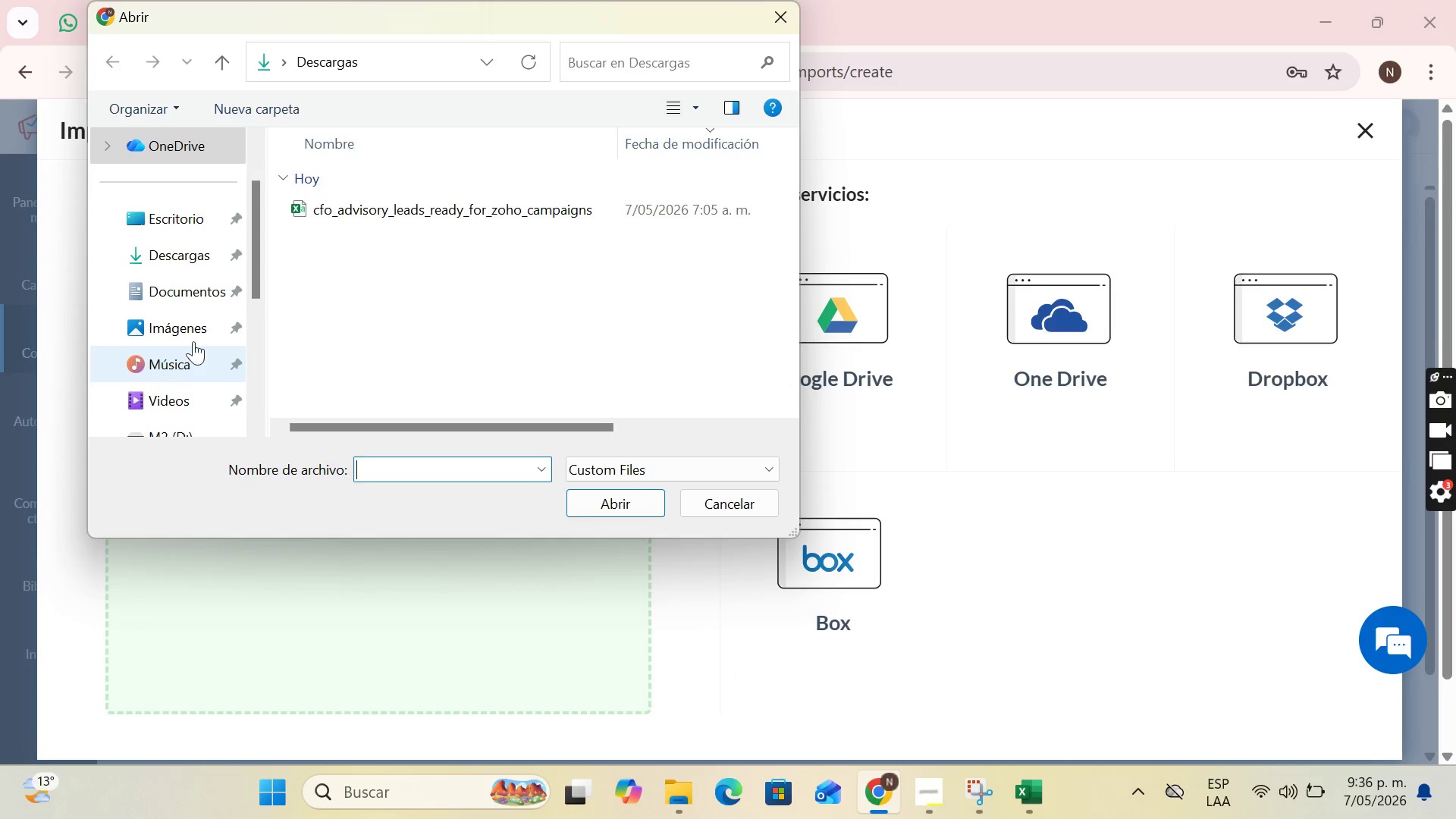 
scroll: coordinate [189, 377], scroll_direction: down, amount: 2.0
 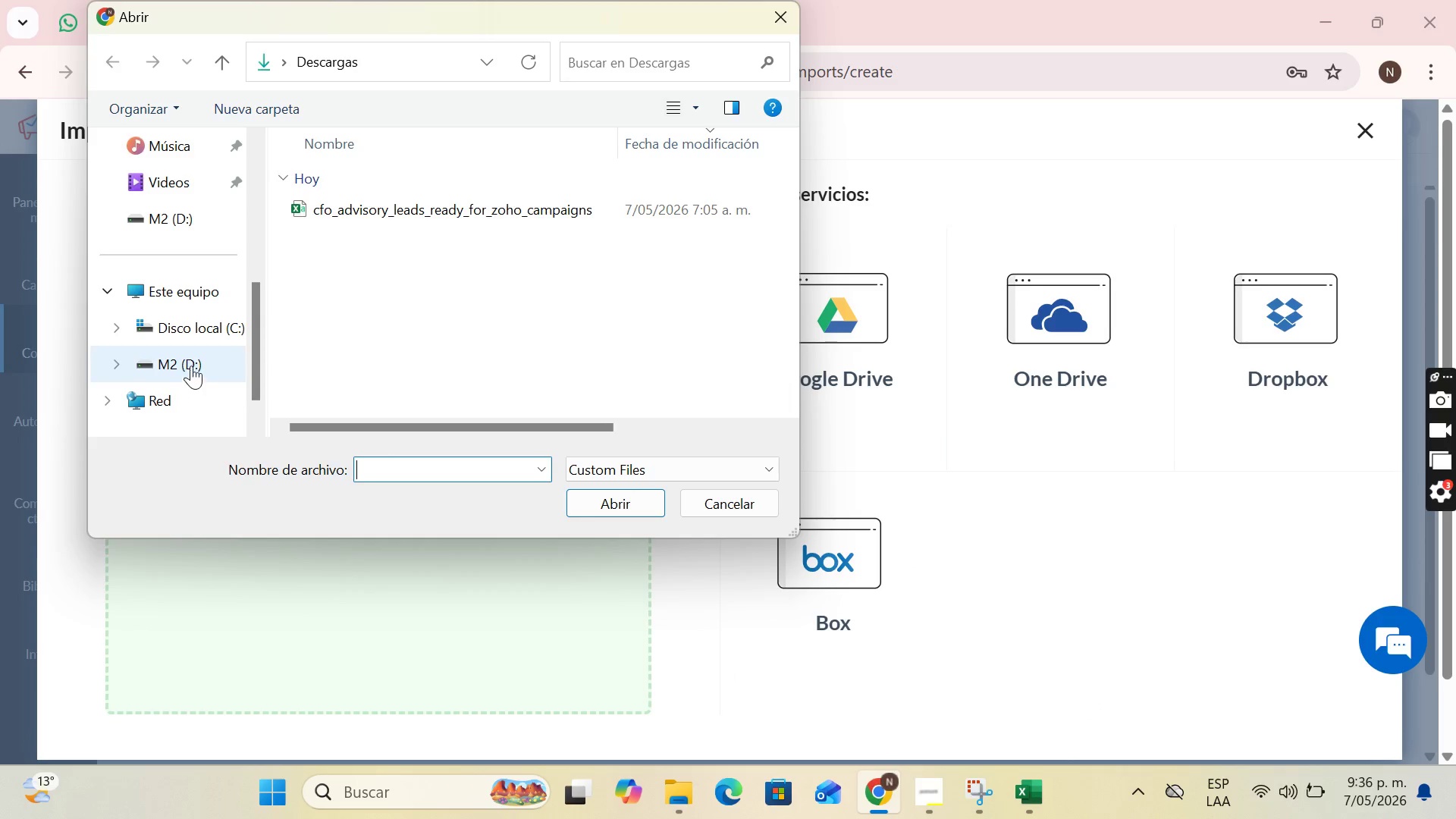 
left_click([193, 362])
 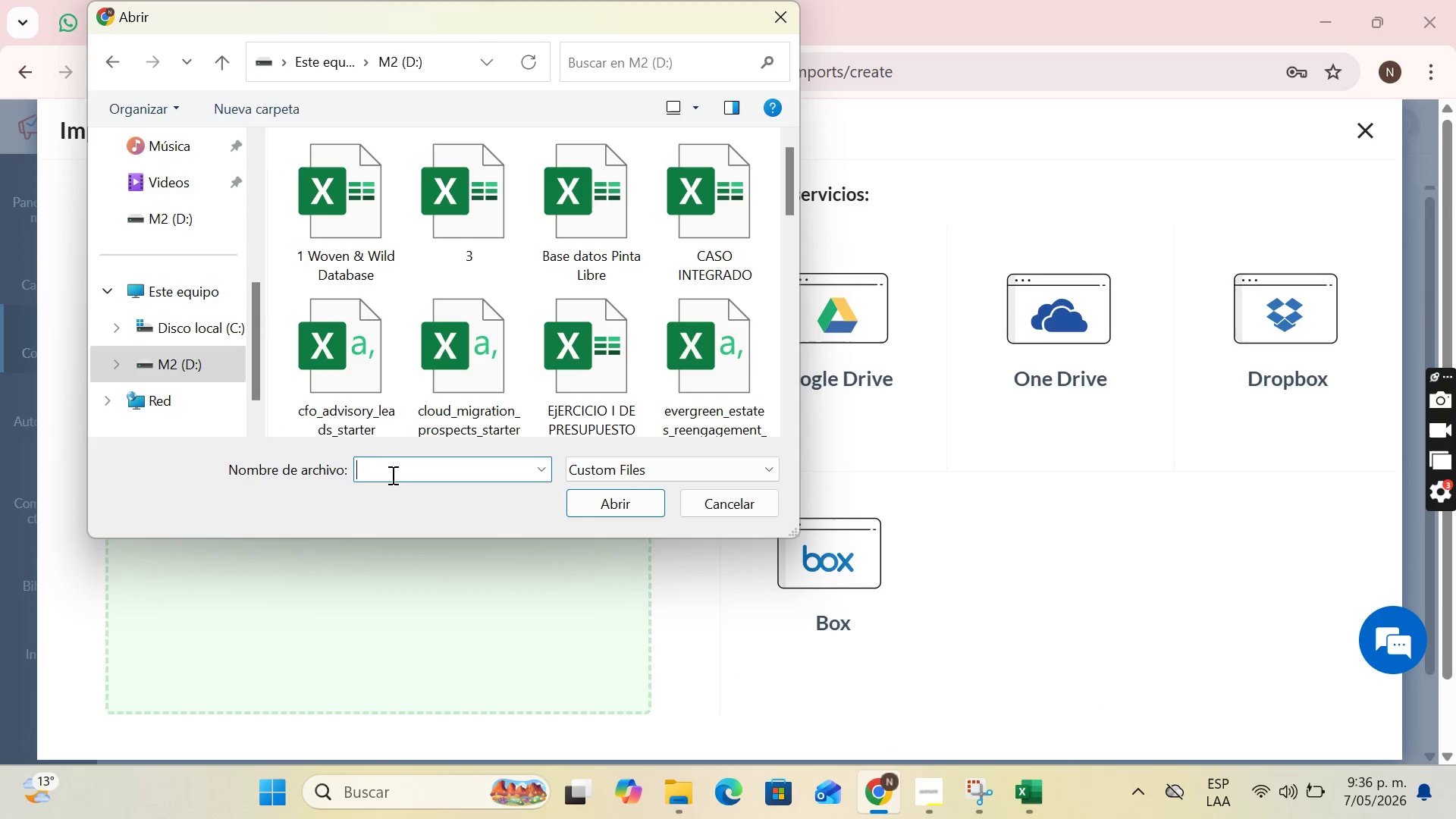 
type(velv)
 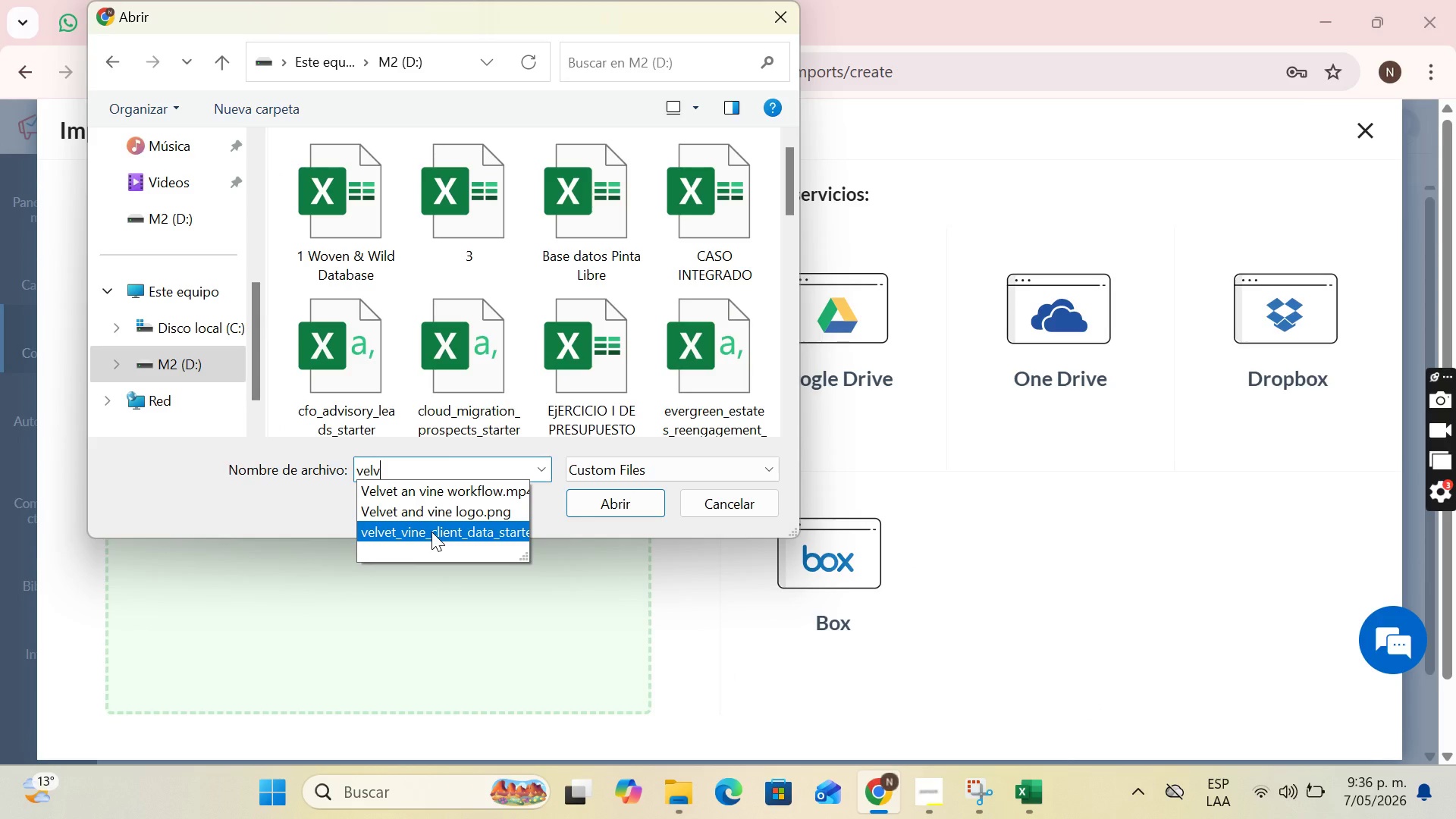 
double_click([431, 532])
 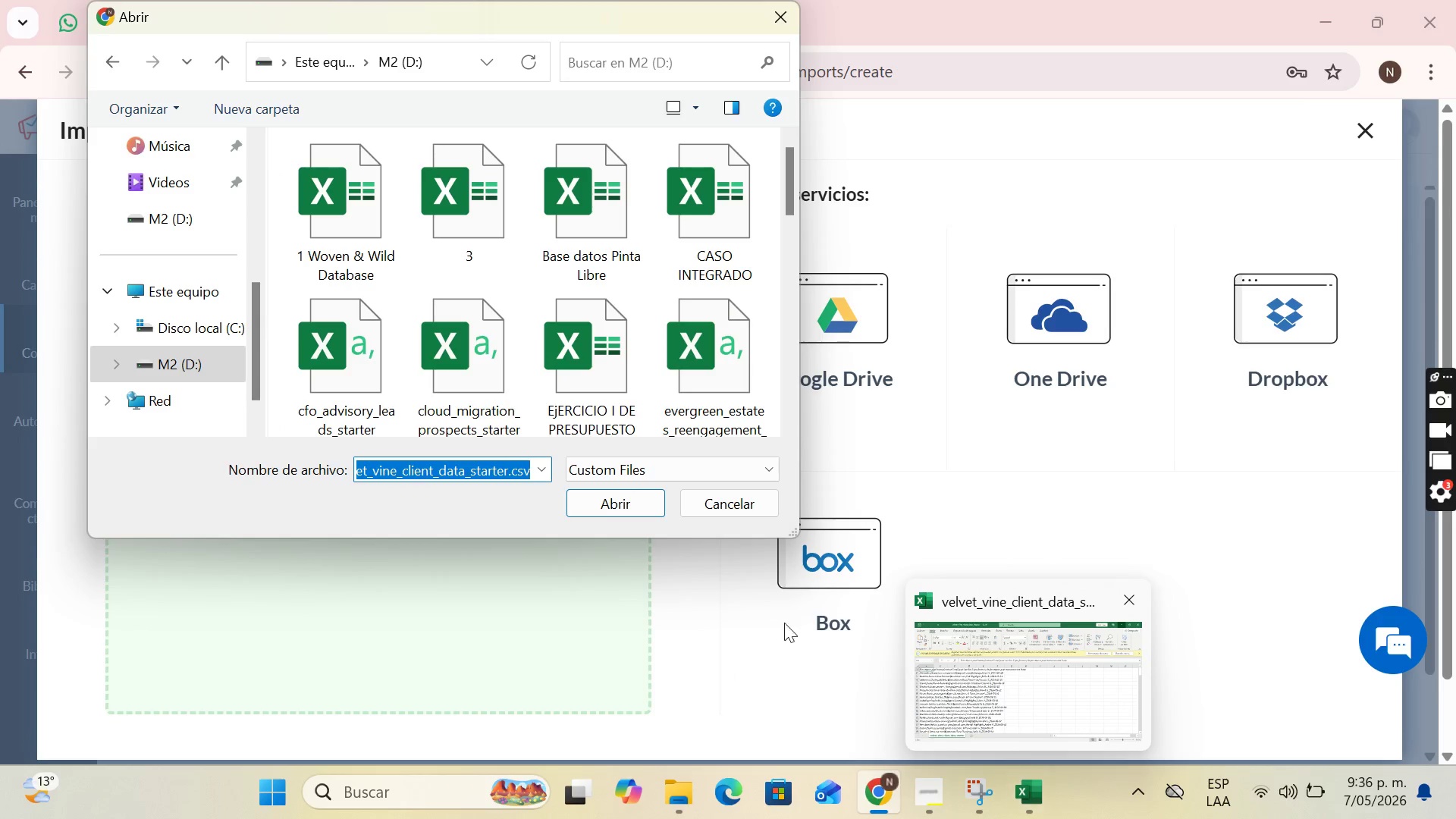 
left_click([620, 490])
 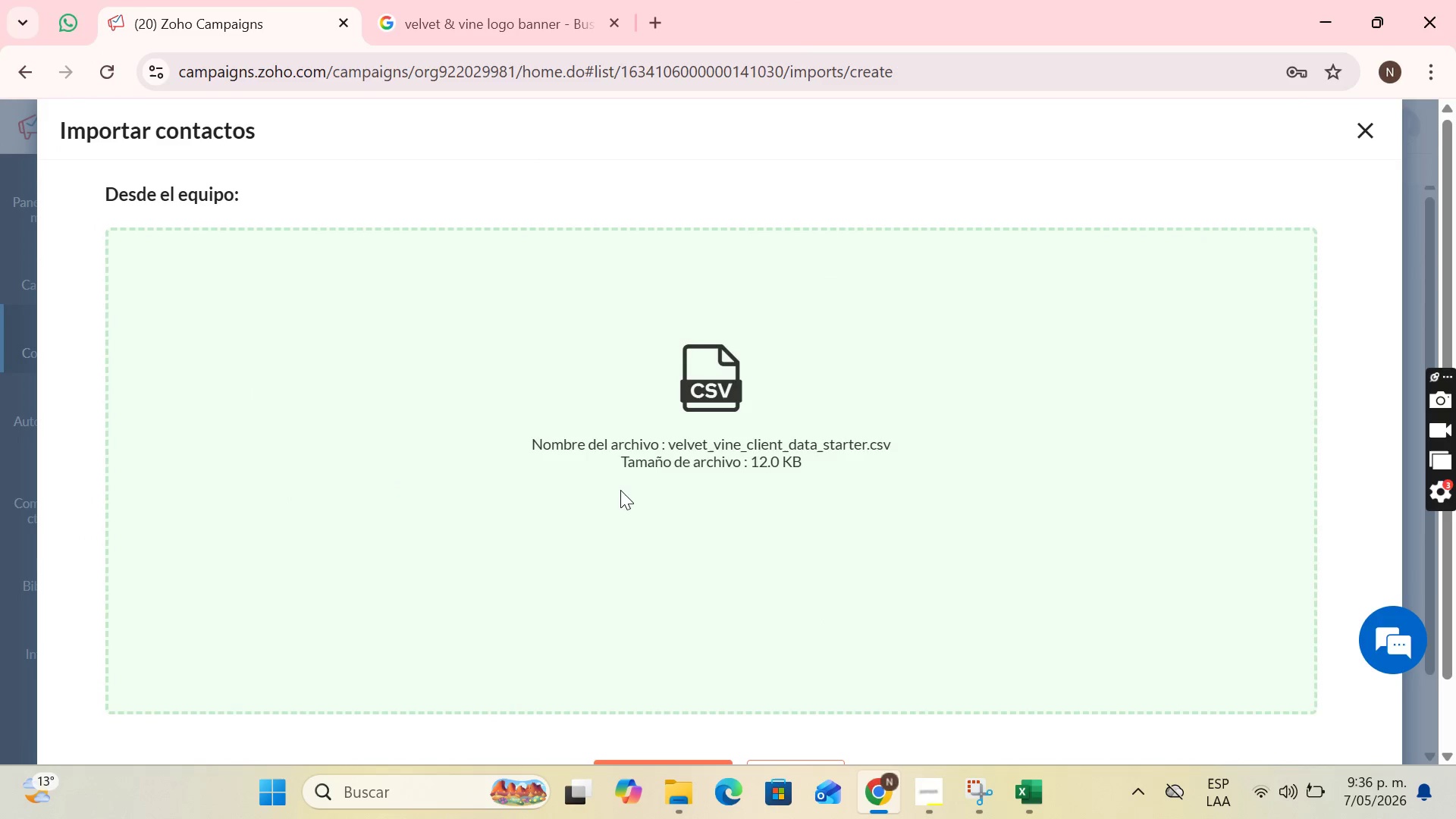 
mouse_move([713, 441])
 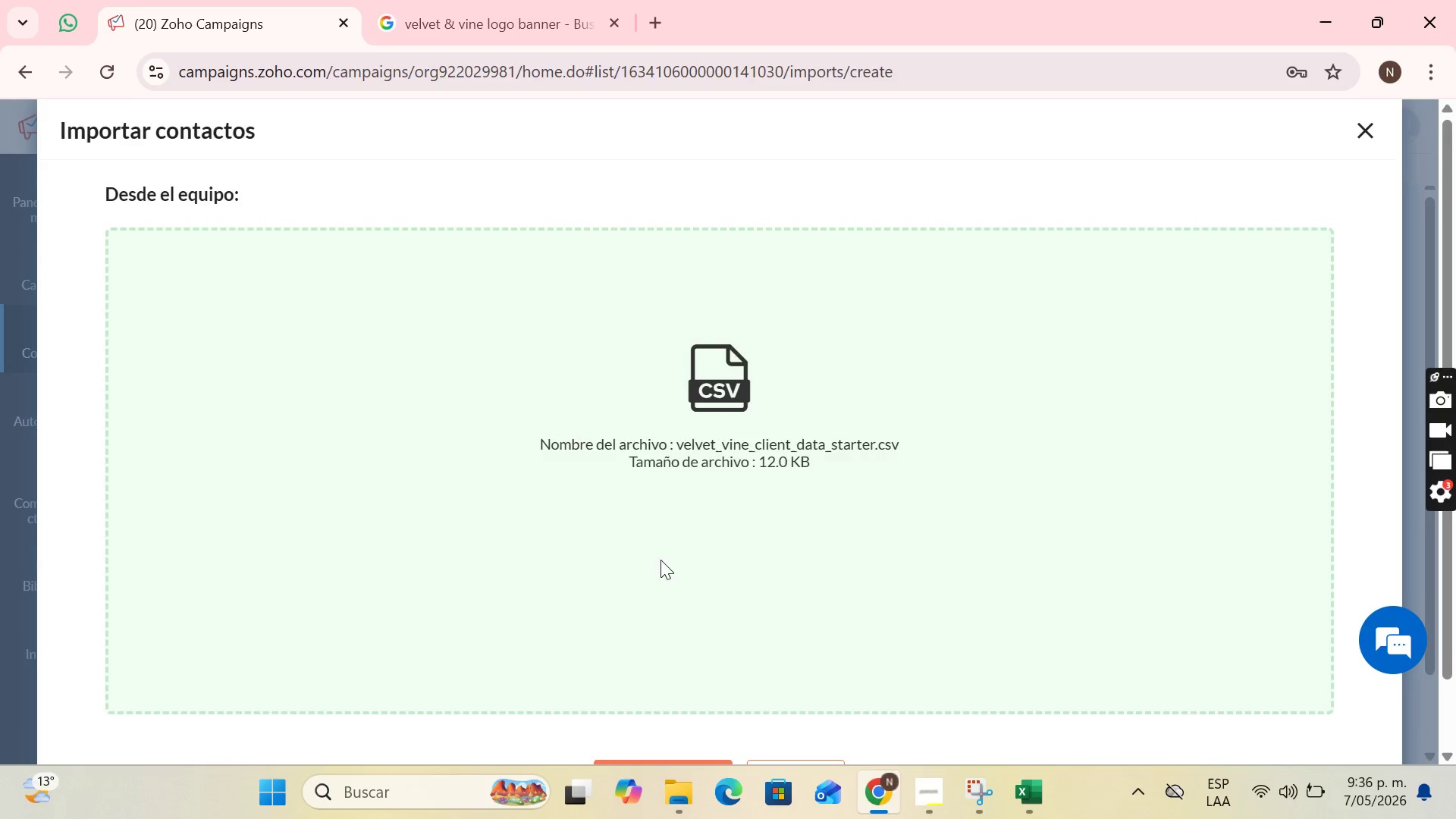 
scroll: coordinate [661, 560], scroll_direction: down, amount: 2.0
 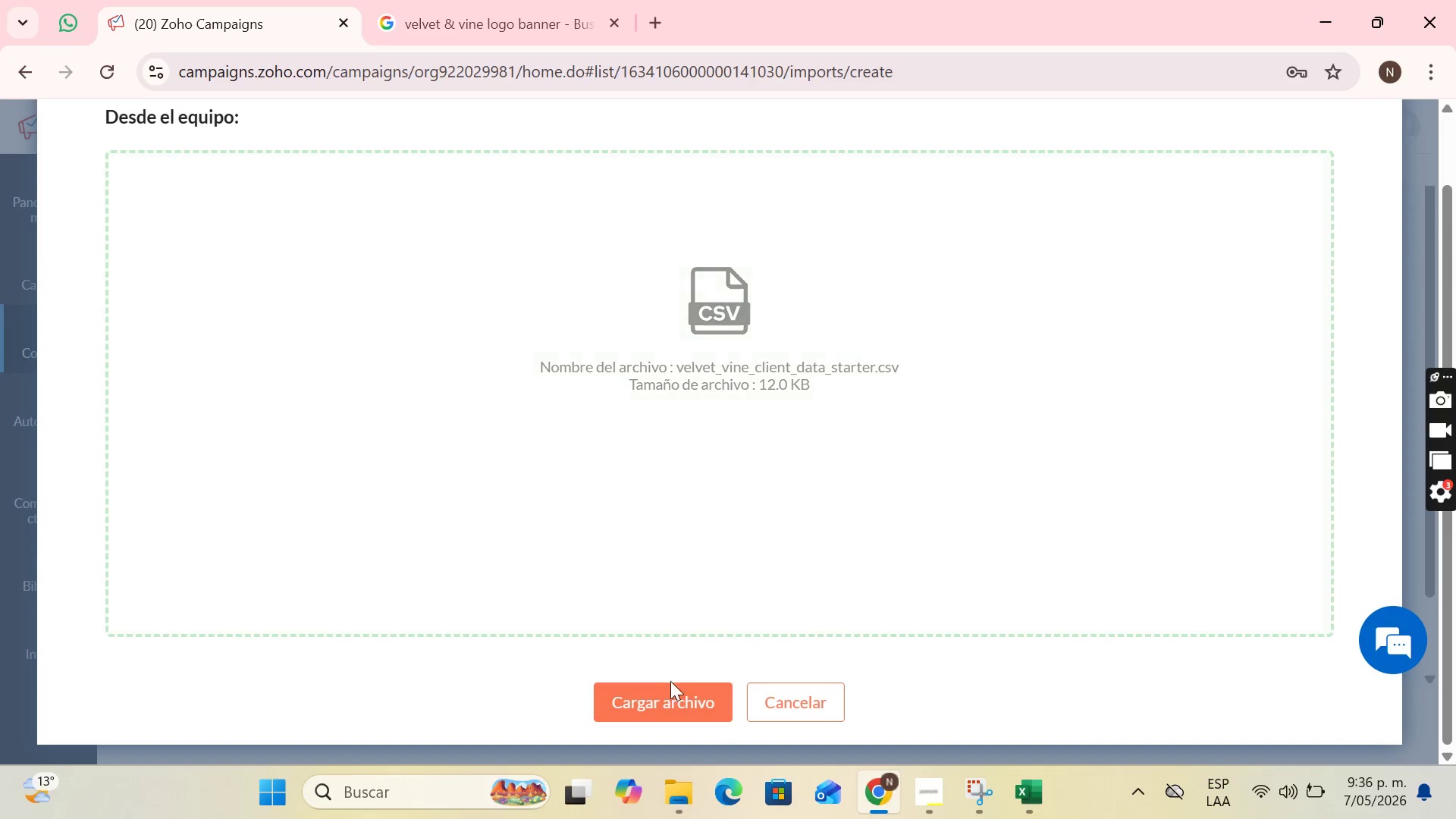 
left_click([670, 701])
 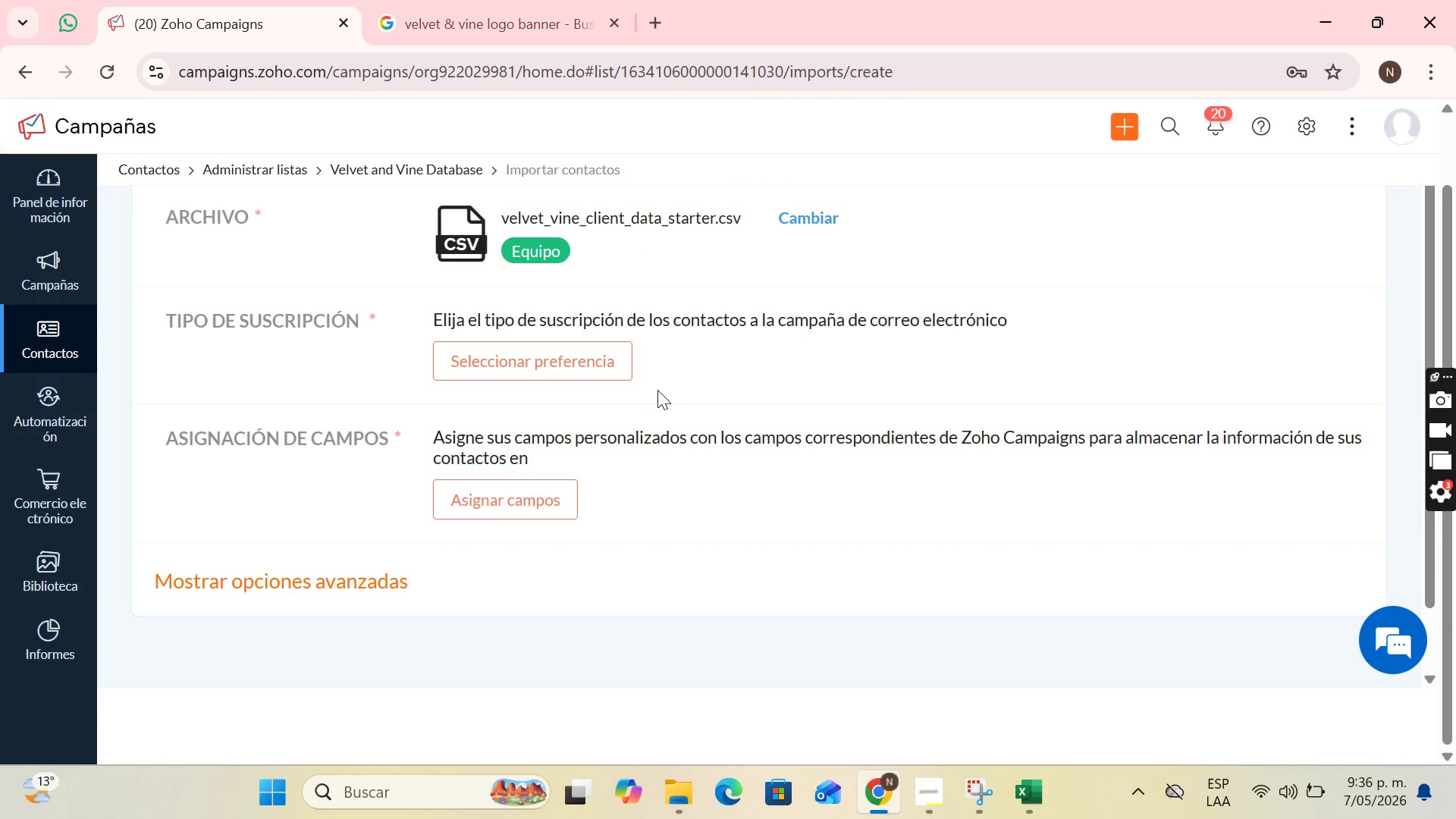 
left_click([568, 375])
 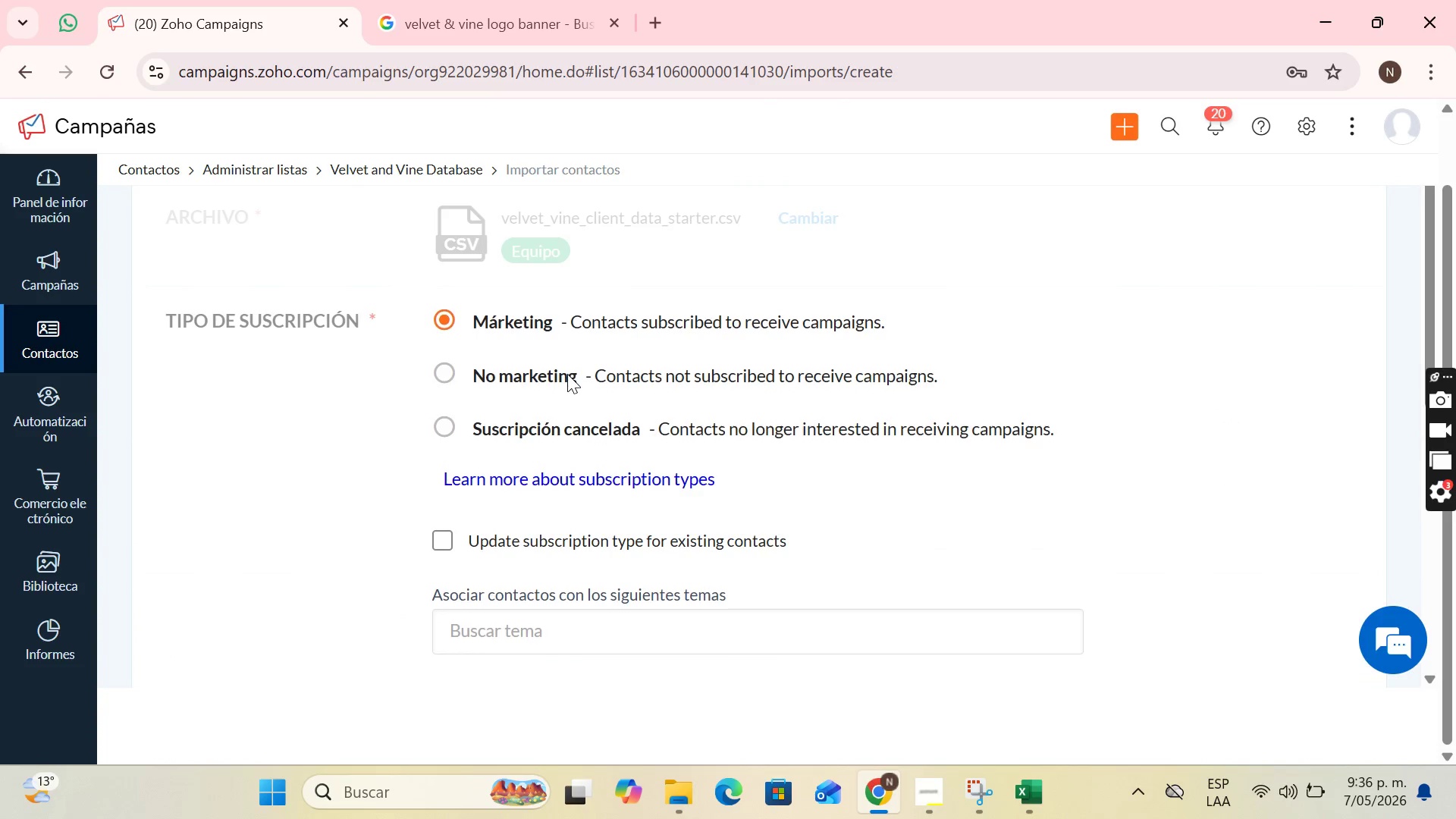 
scroll: coordinate [463, 421], scroll_direction: down, amount: 2.0
 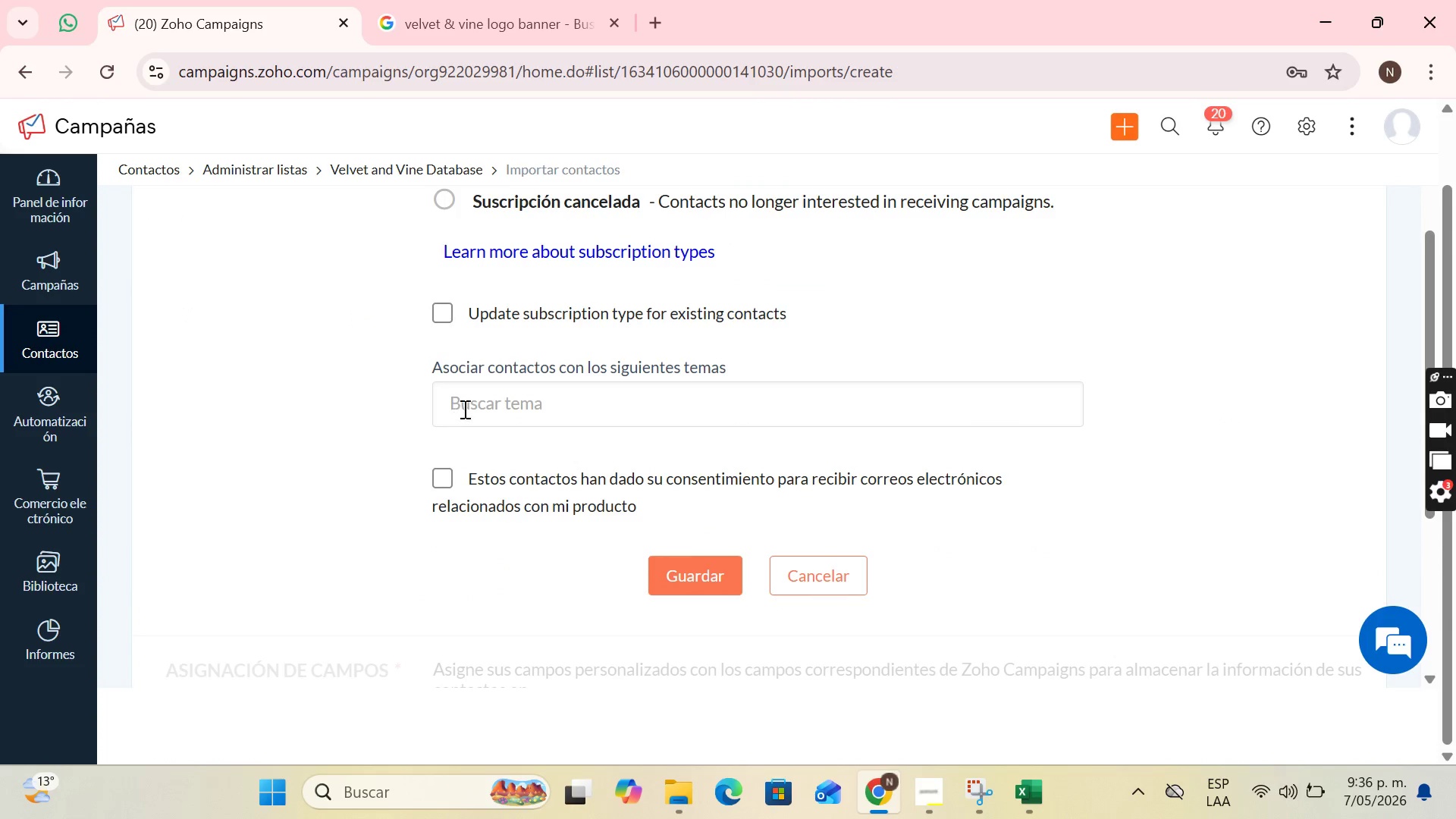 
left_click([474, 403])
 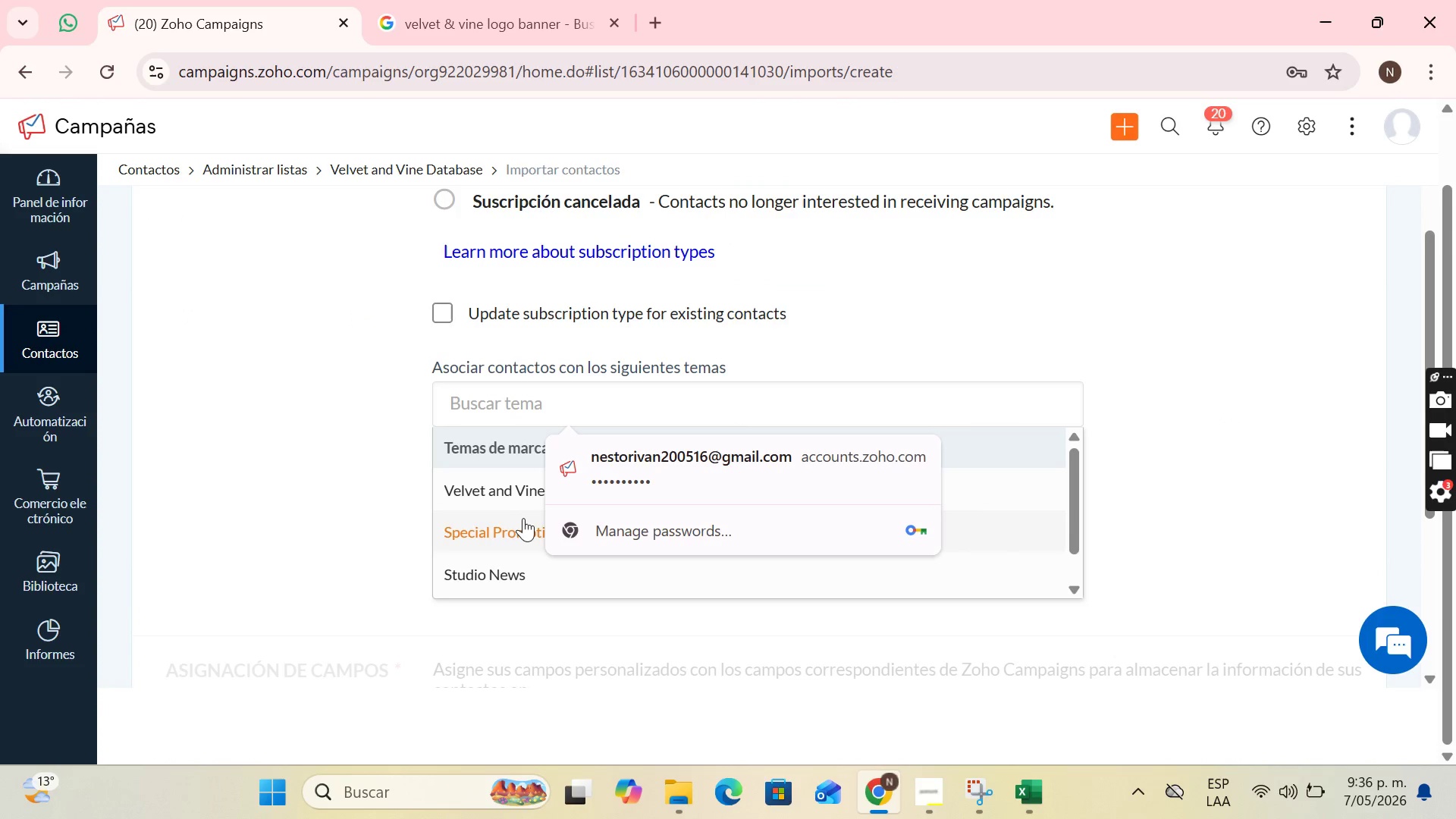 
scroll: coordinate [518, 522], scroll_direction: down, amount: 2.0
 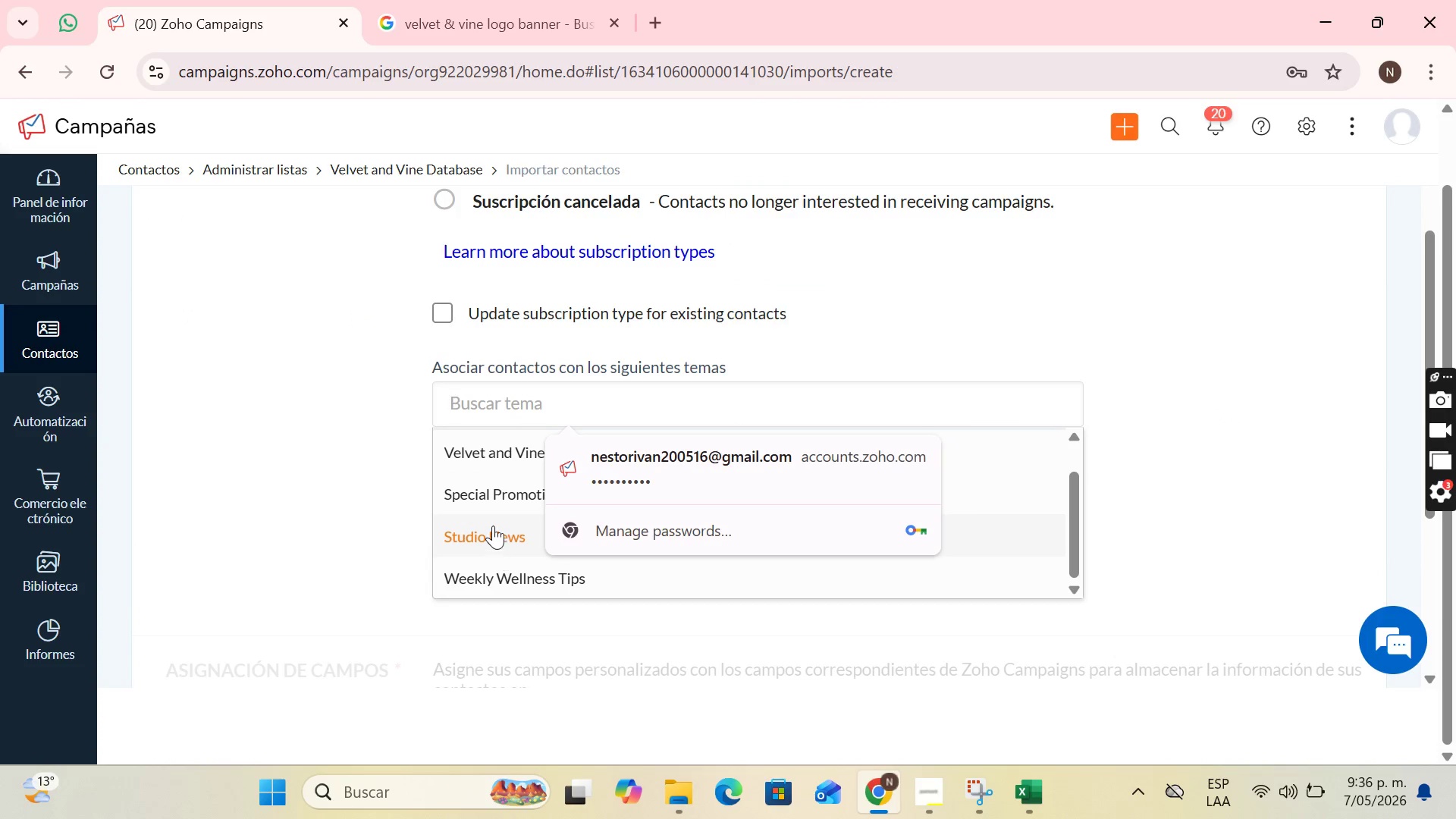 
scroll: coordinate [493, 522], scroll_direction: up, amount: 1.0
 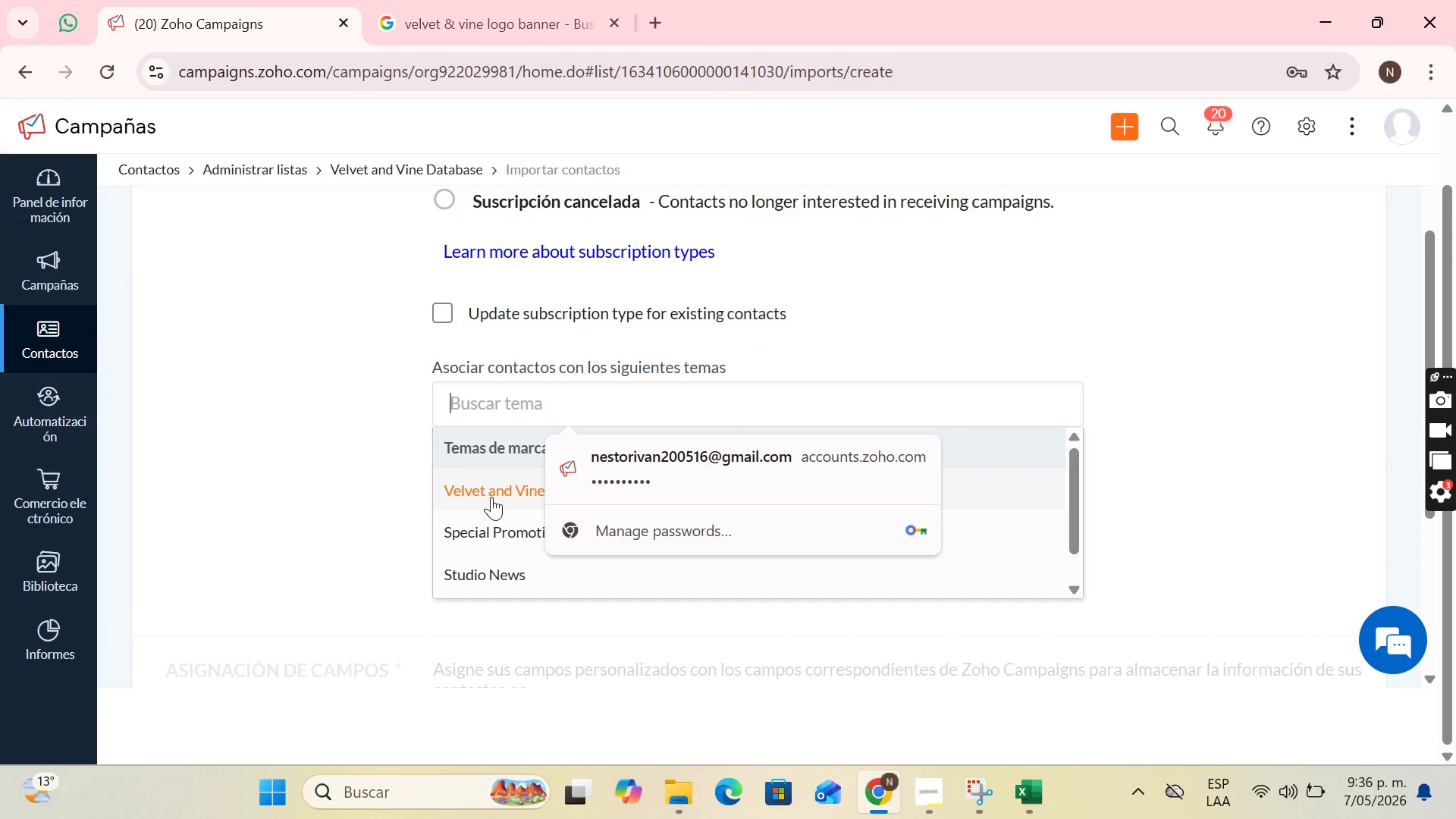 
left_click([491, 497])
 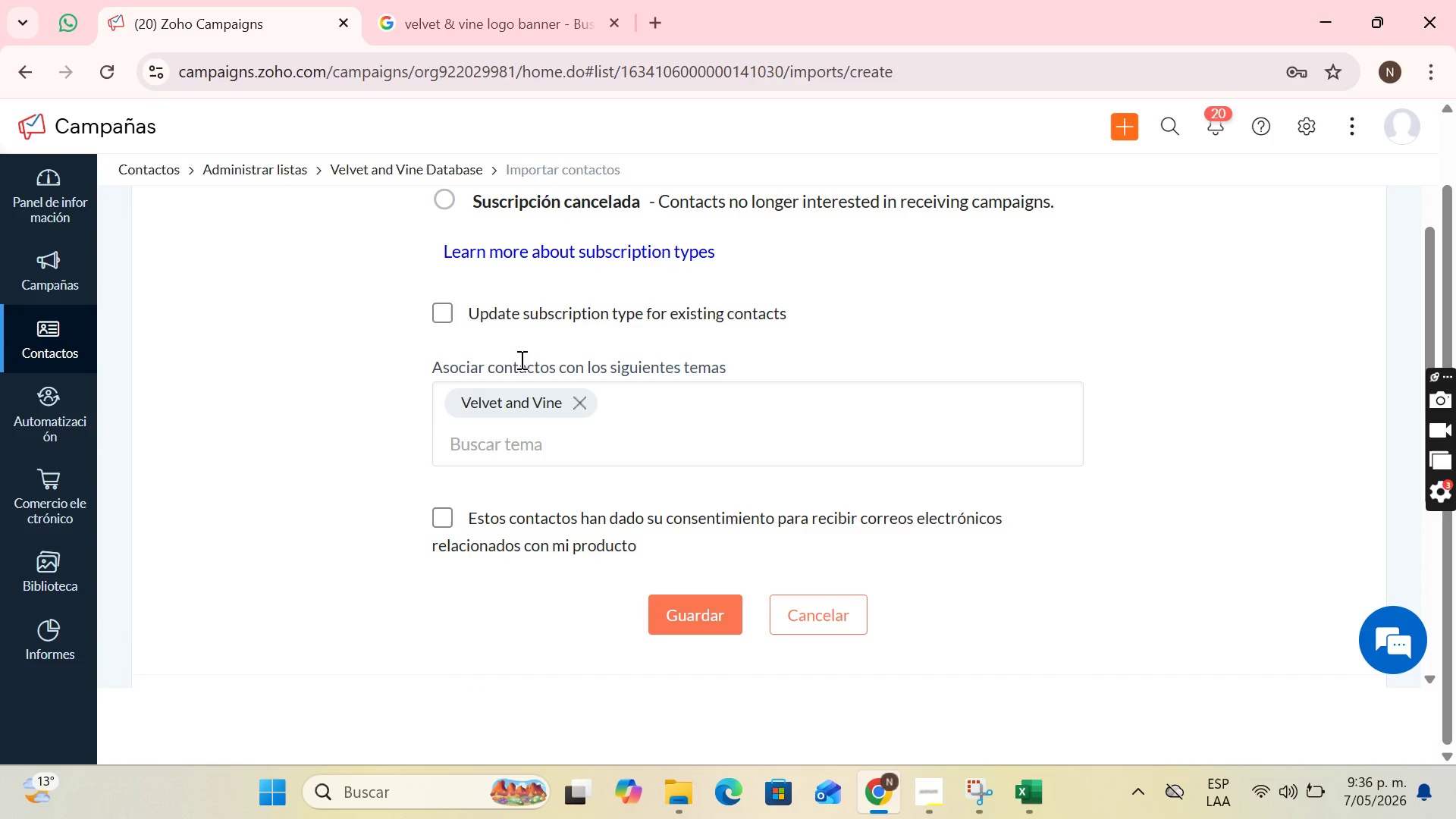 
scroll: coordinate [503, 377], scroll_direction: down, amount: 1.0
 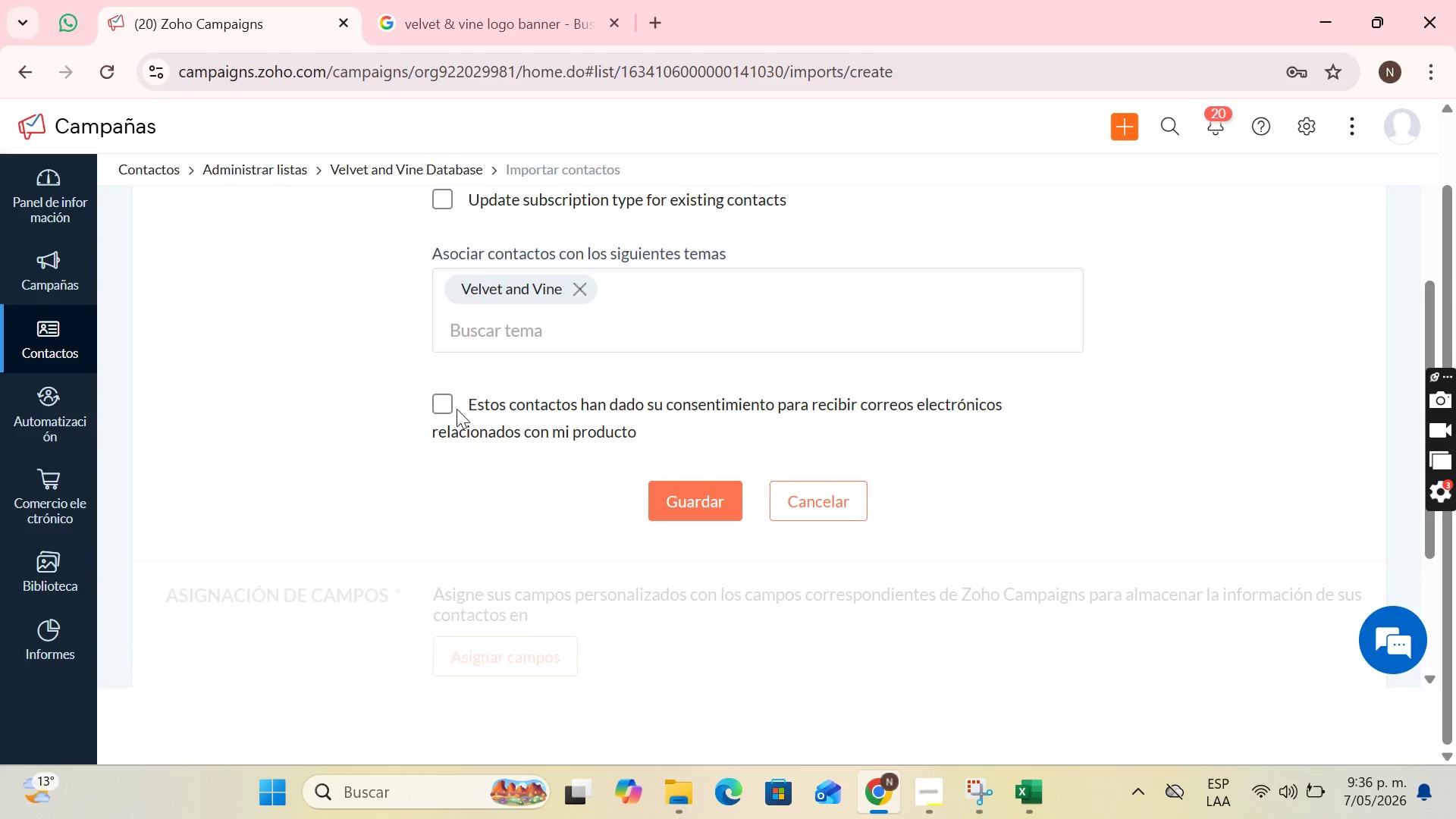 
double_click([448, 405])
 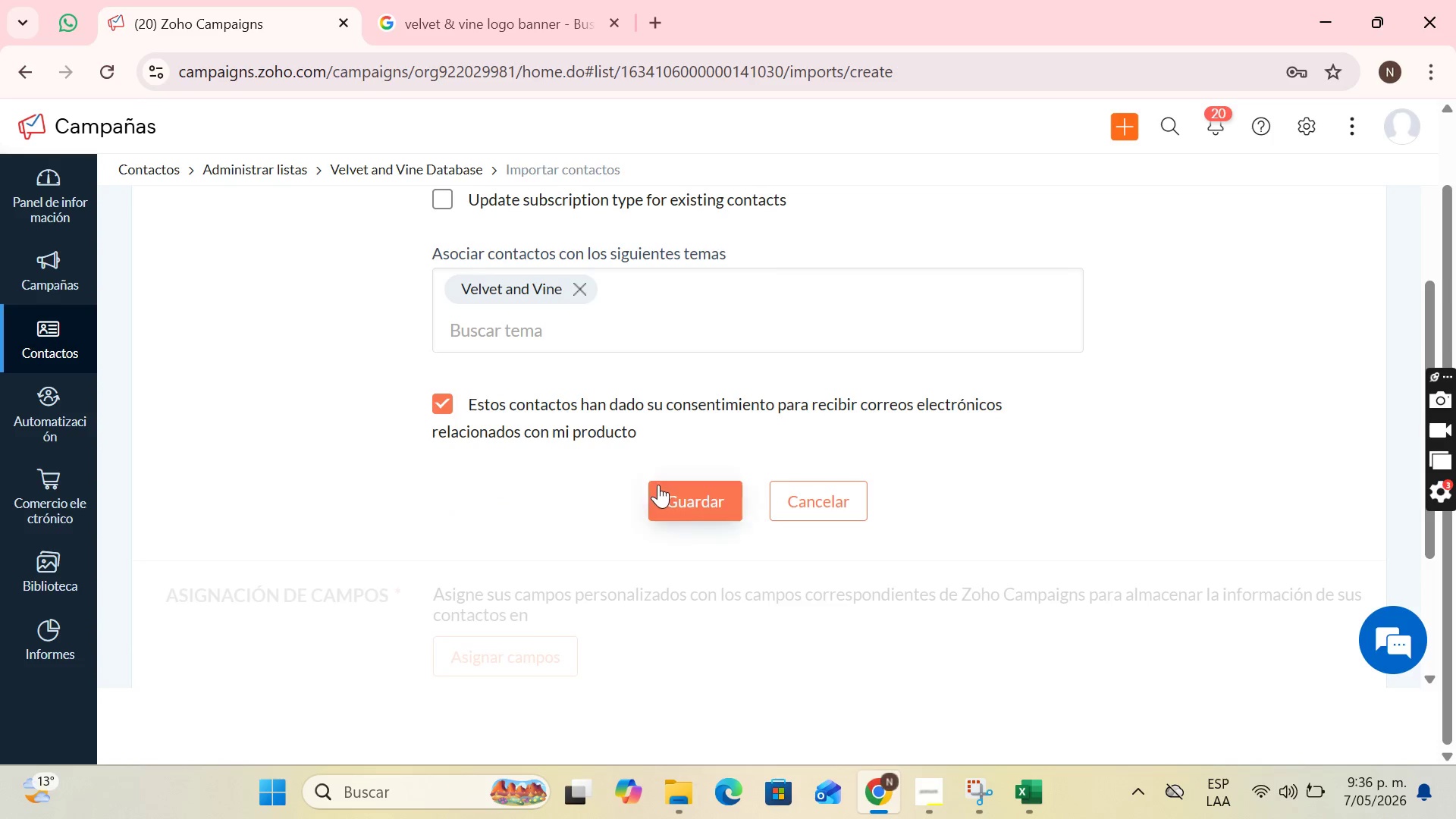 
left_click([695, 499])
 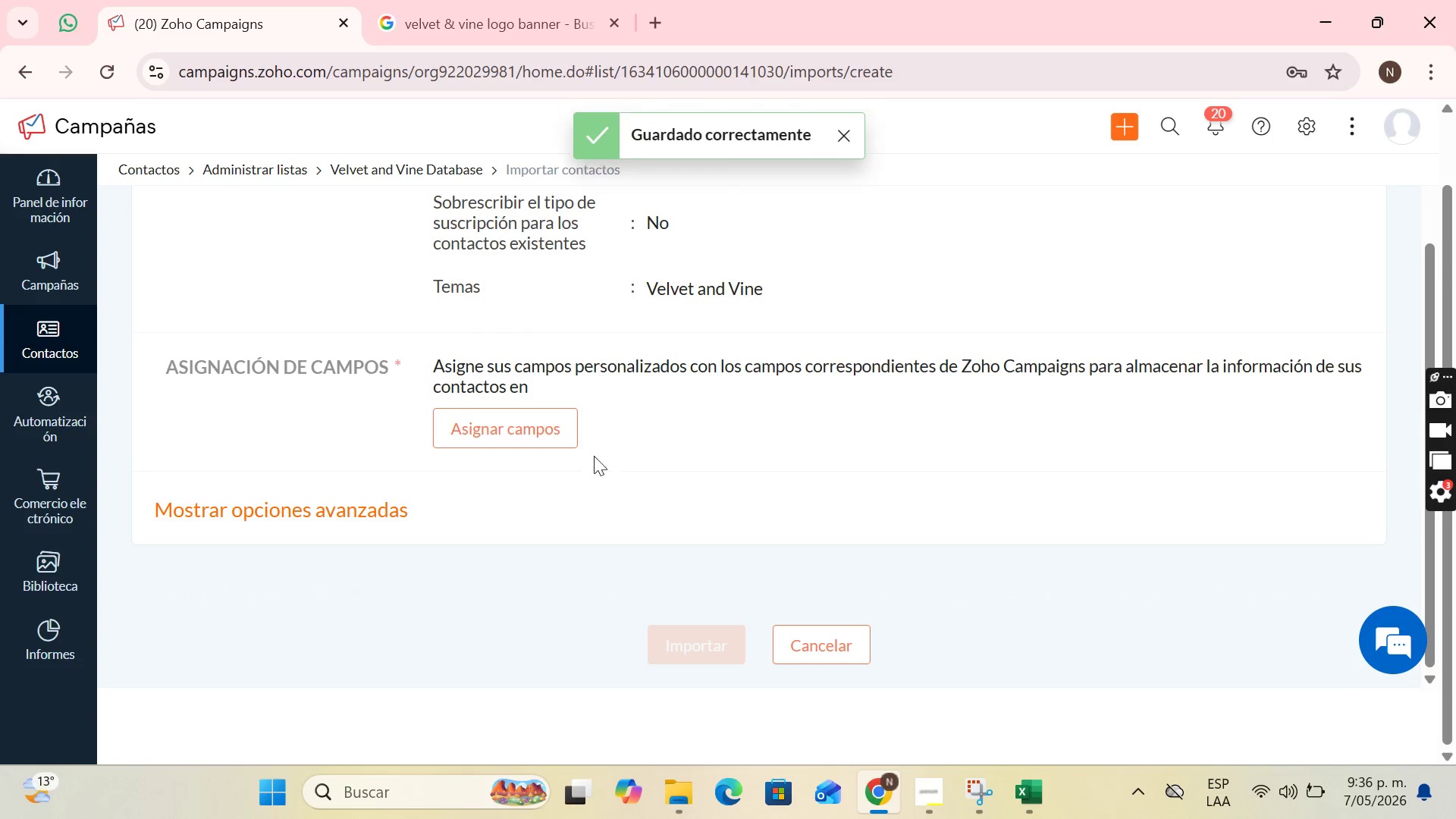 
left_click([529, 434])
 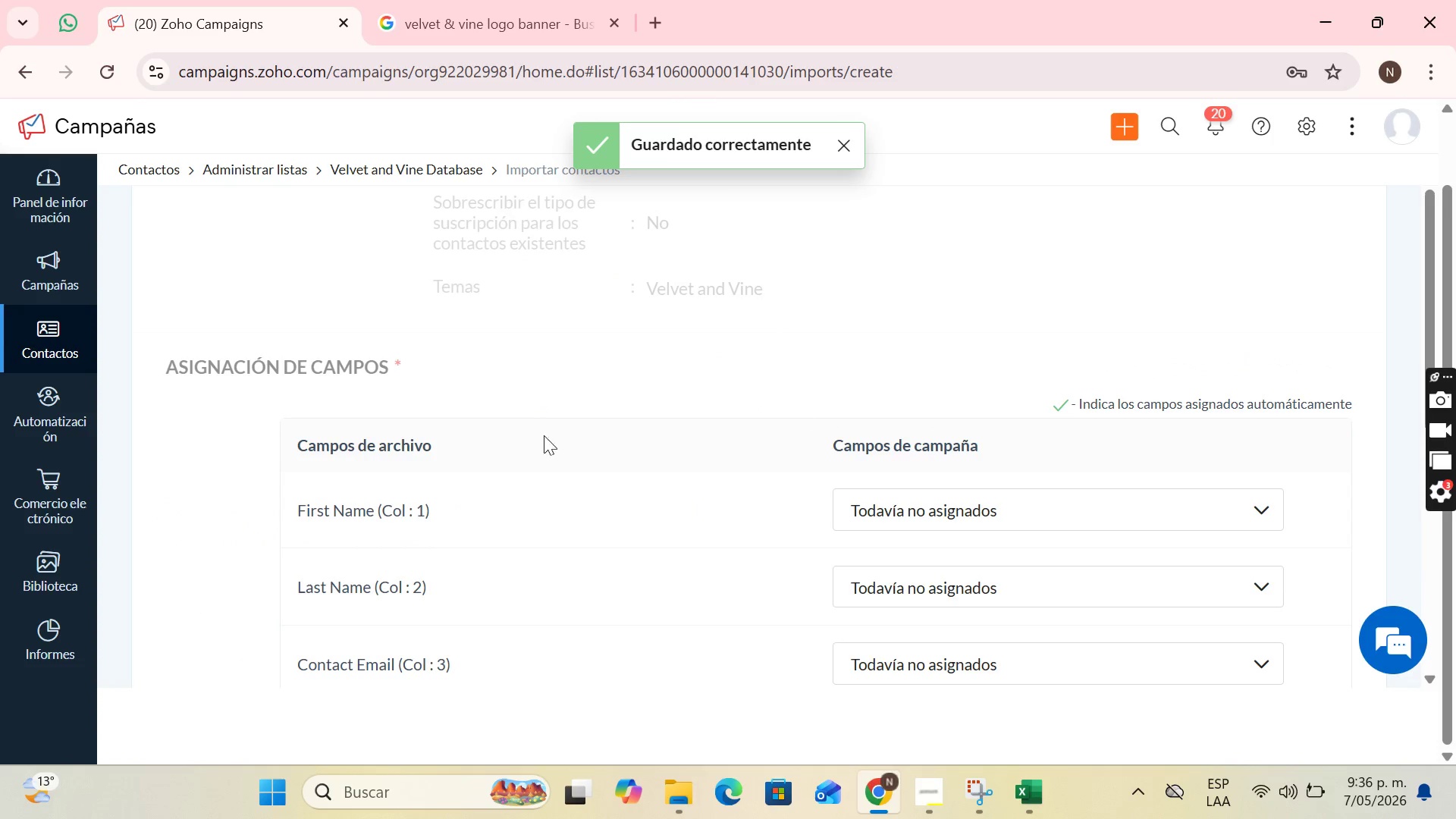 
scroll: coordinate [702, 414], scroll_direction: down, amount: 1.0
 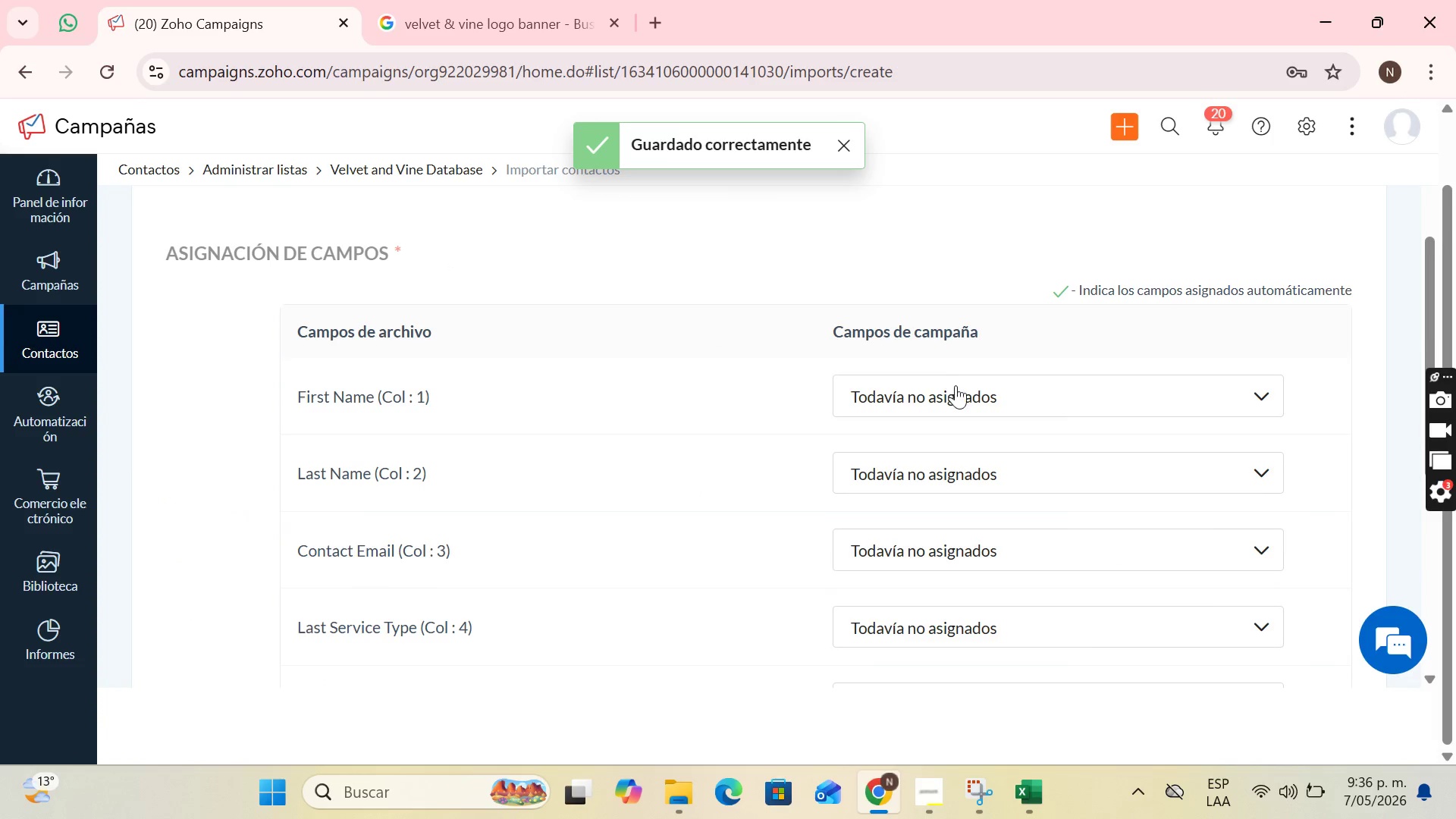 
left_click([956, 385])
 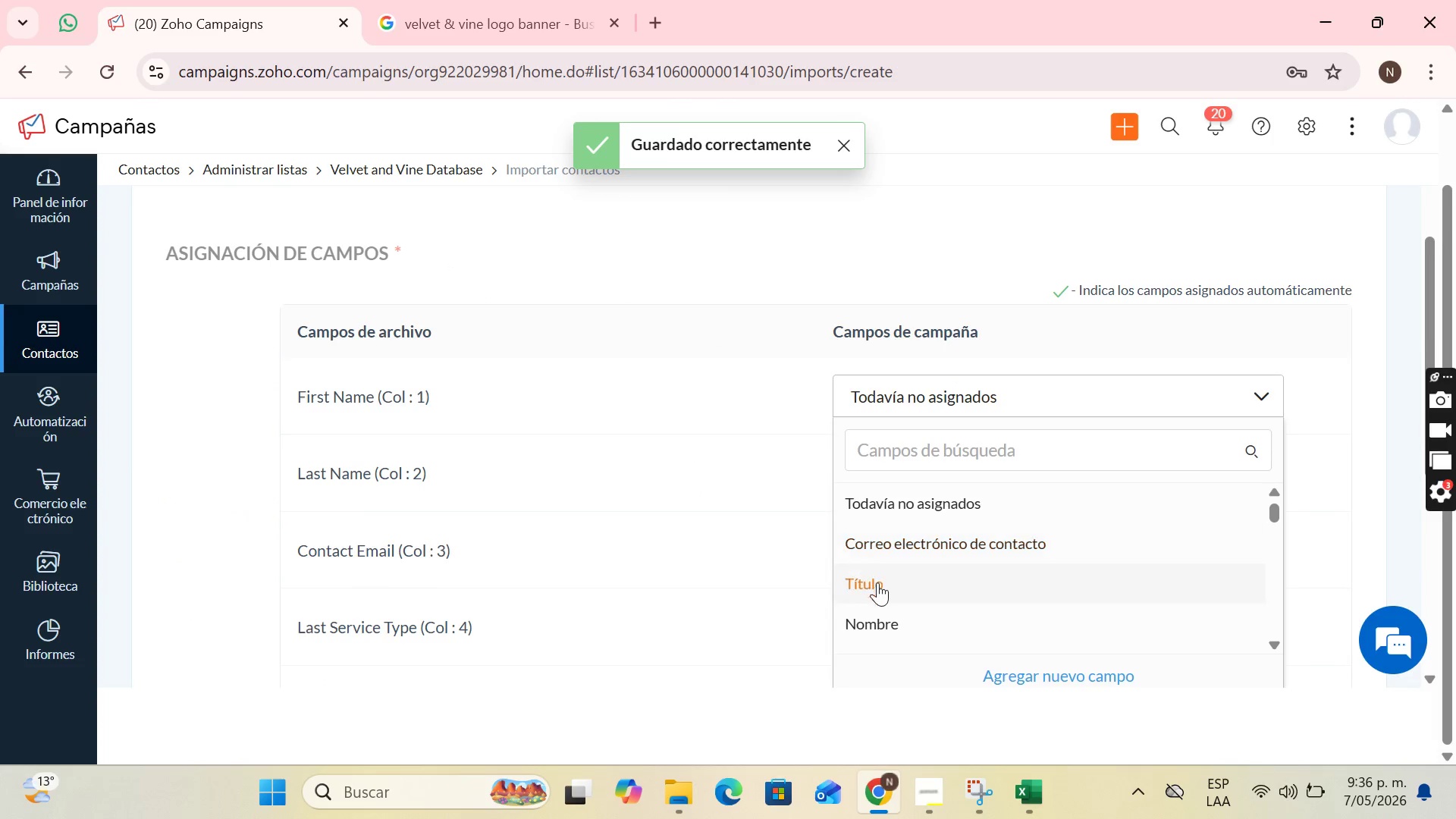 
left_click([882, 613])
 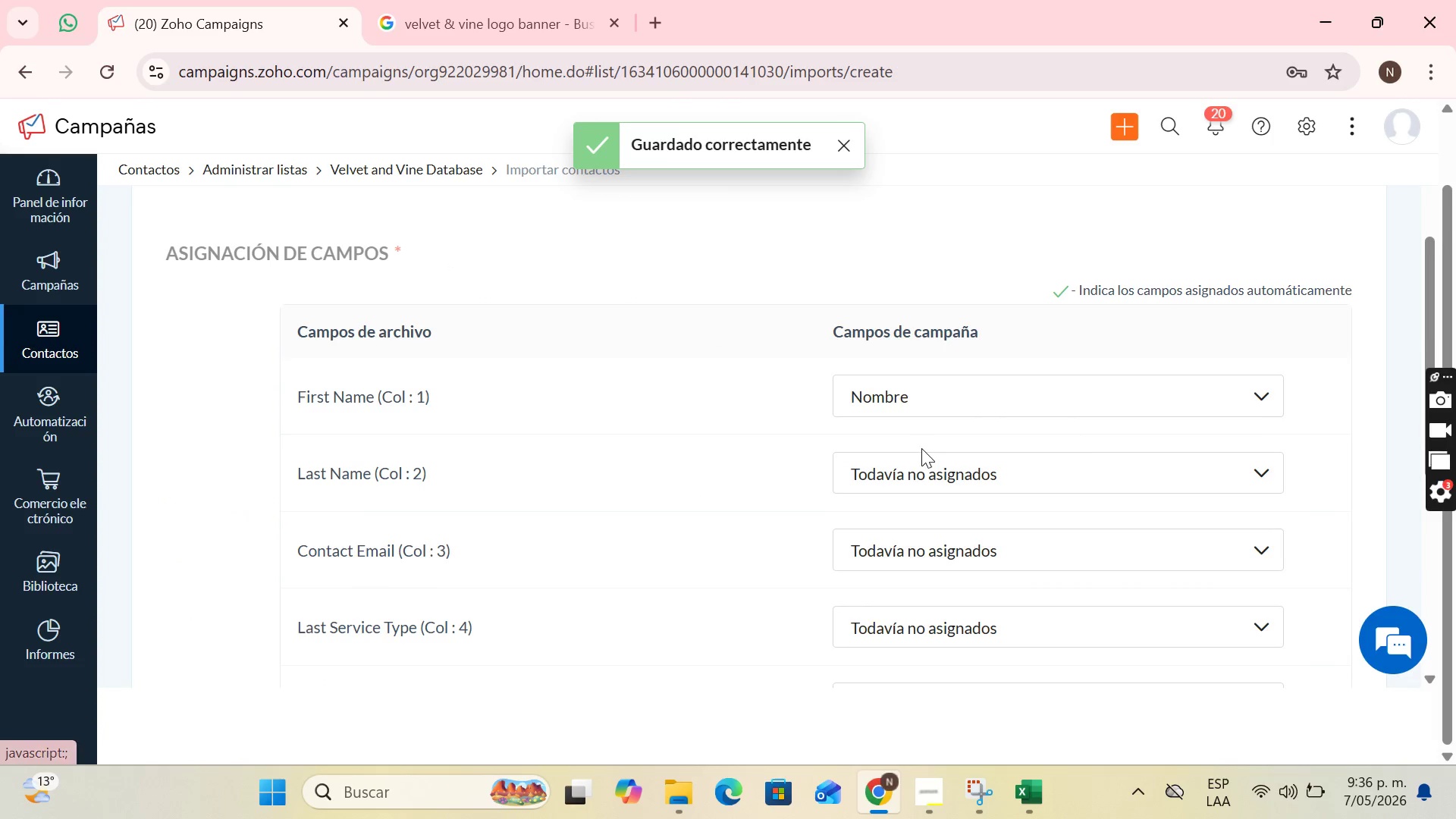 
left_click([938, 369])
 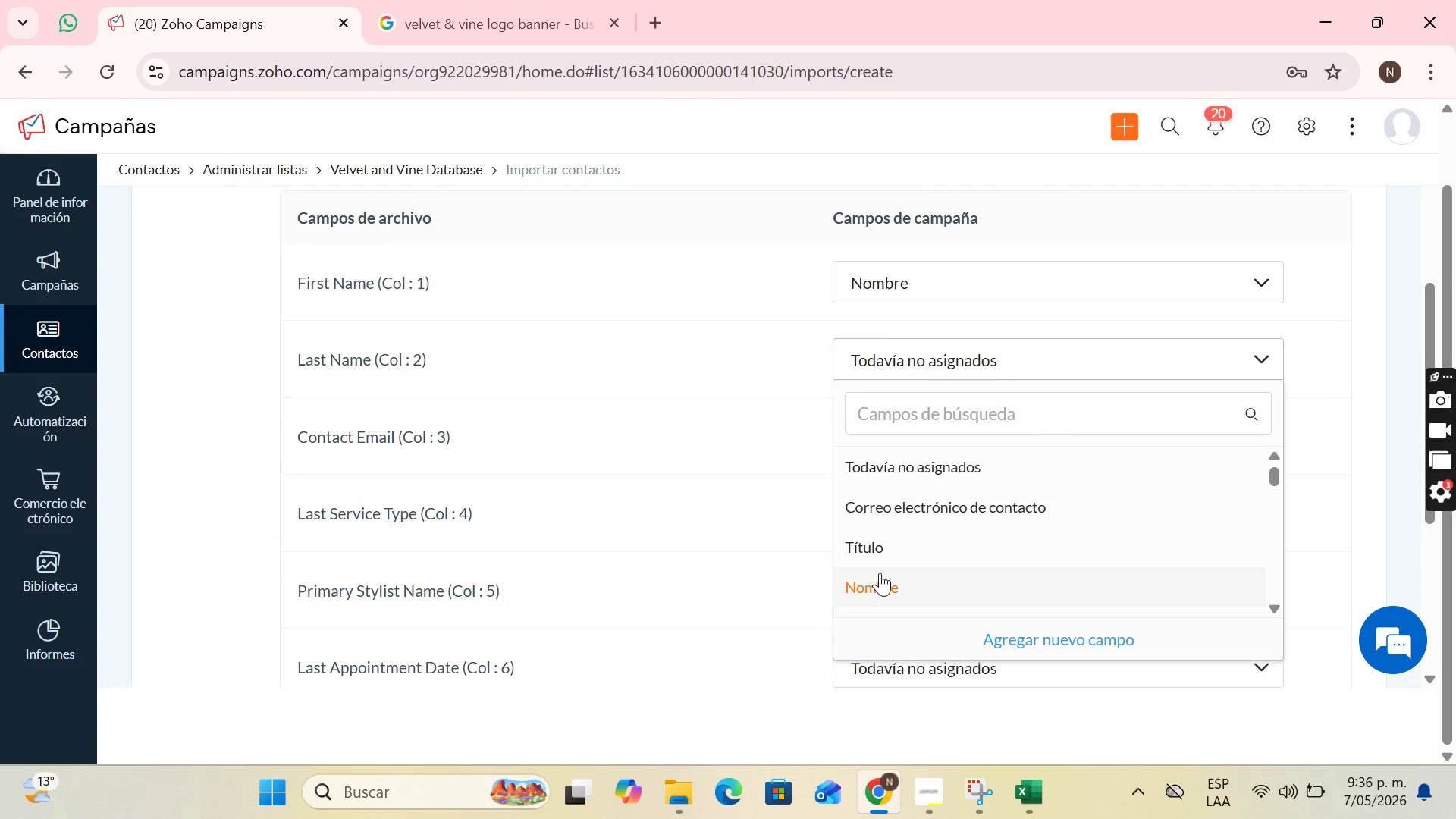 
scroll: coordinate [880, 569], scroll_direction: down, amount: 2.0
 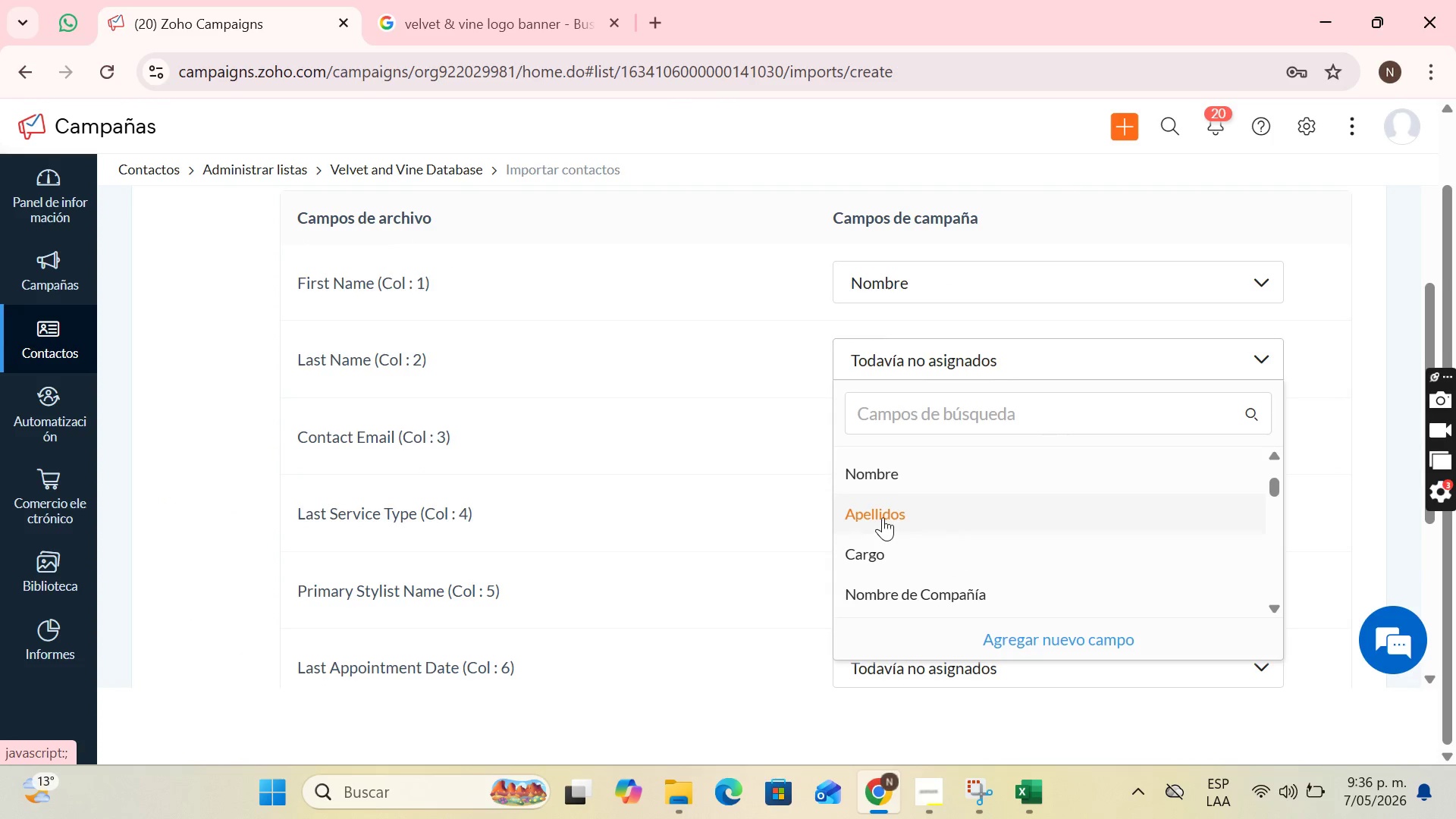 
left_click([883, 517])
 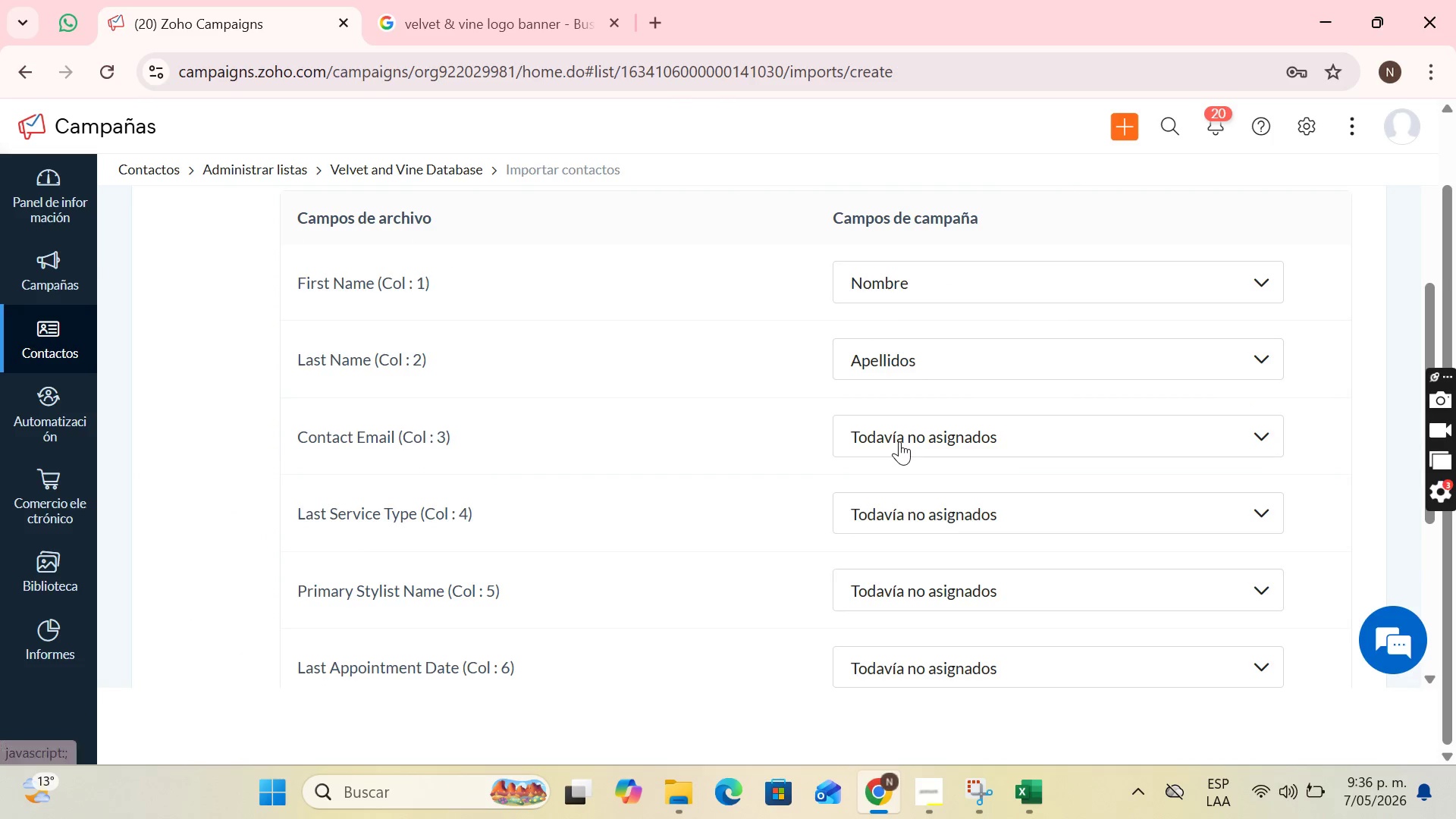 
left_click([899, 441])
 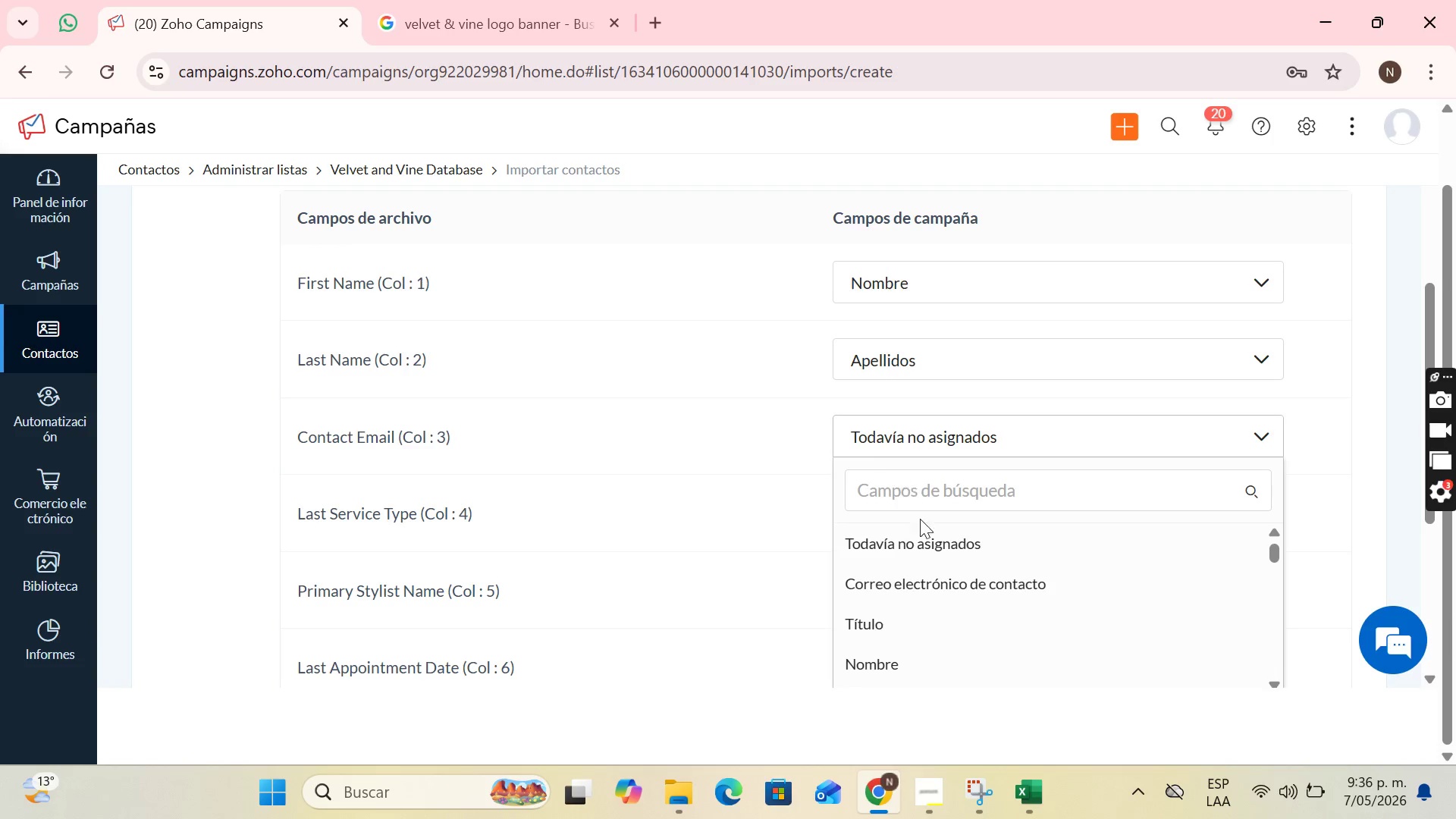 
scroll: coordinate [924, 539], scroll_direction: down, amount: 1.0
 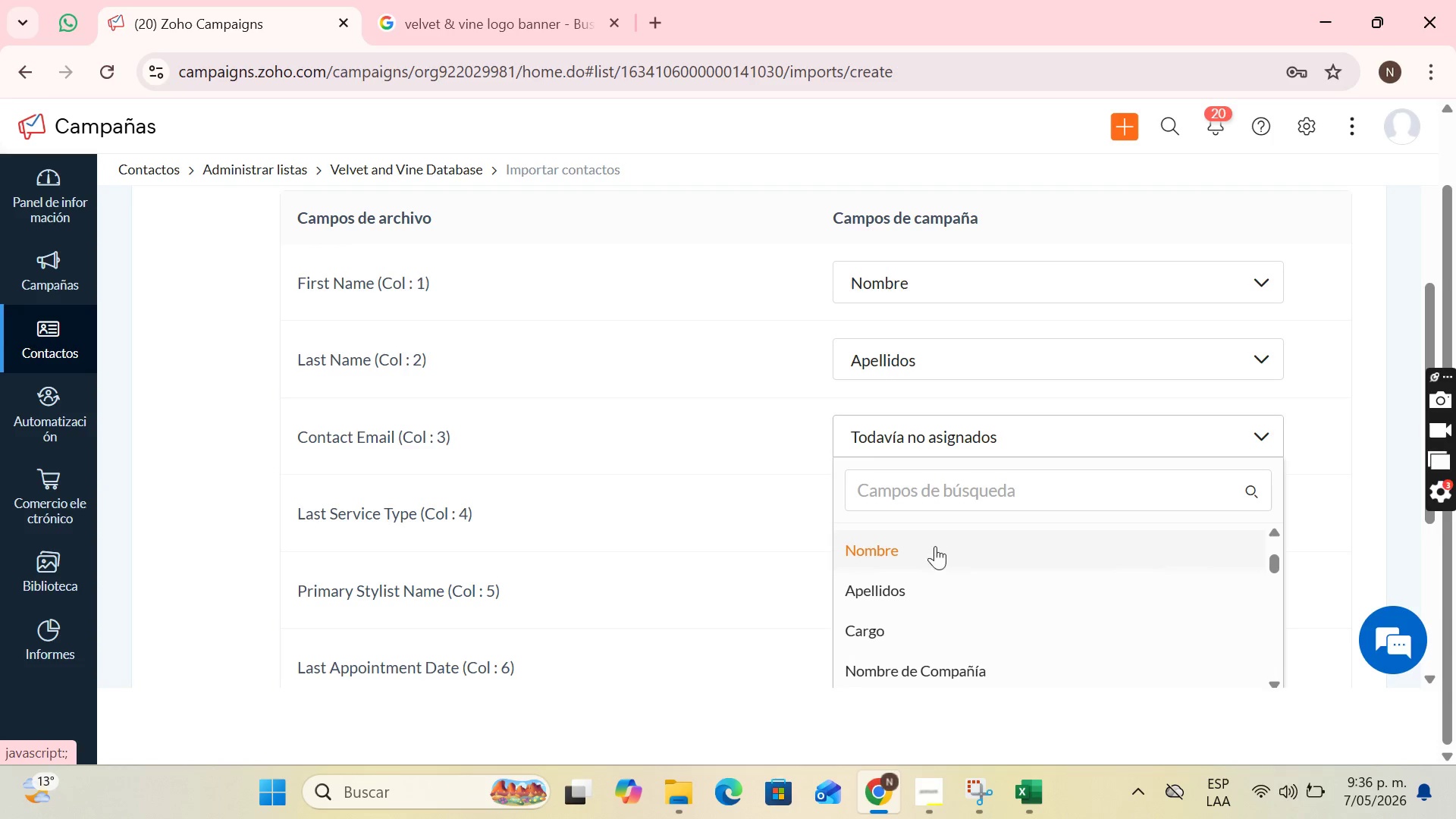 
scroll: coordinate [952, 557], scroll_direction: up, amount: 1.0
 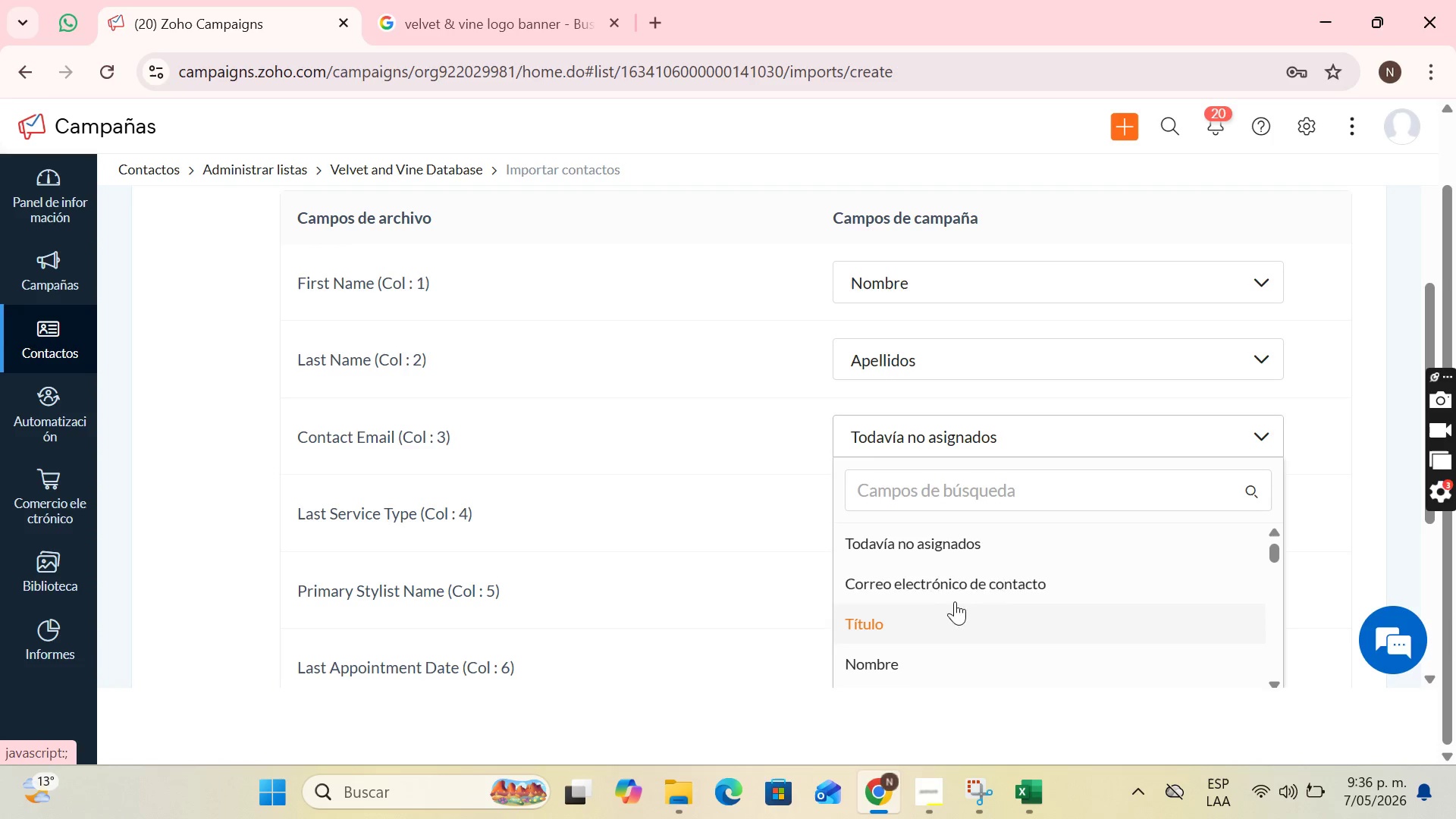 
left_click([956, 578])
 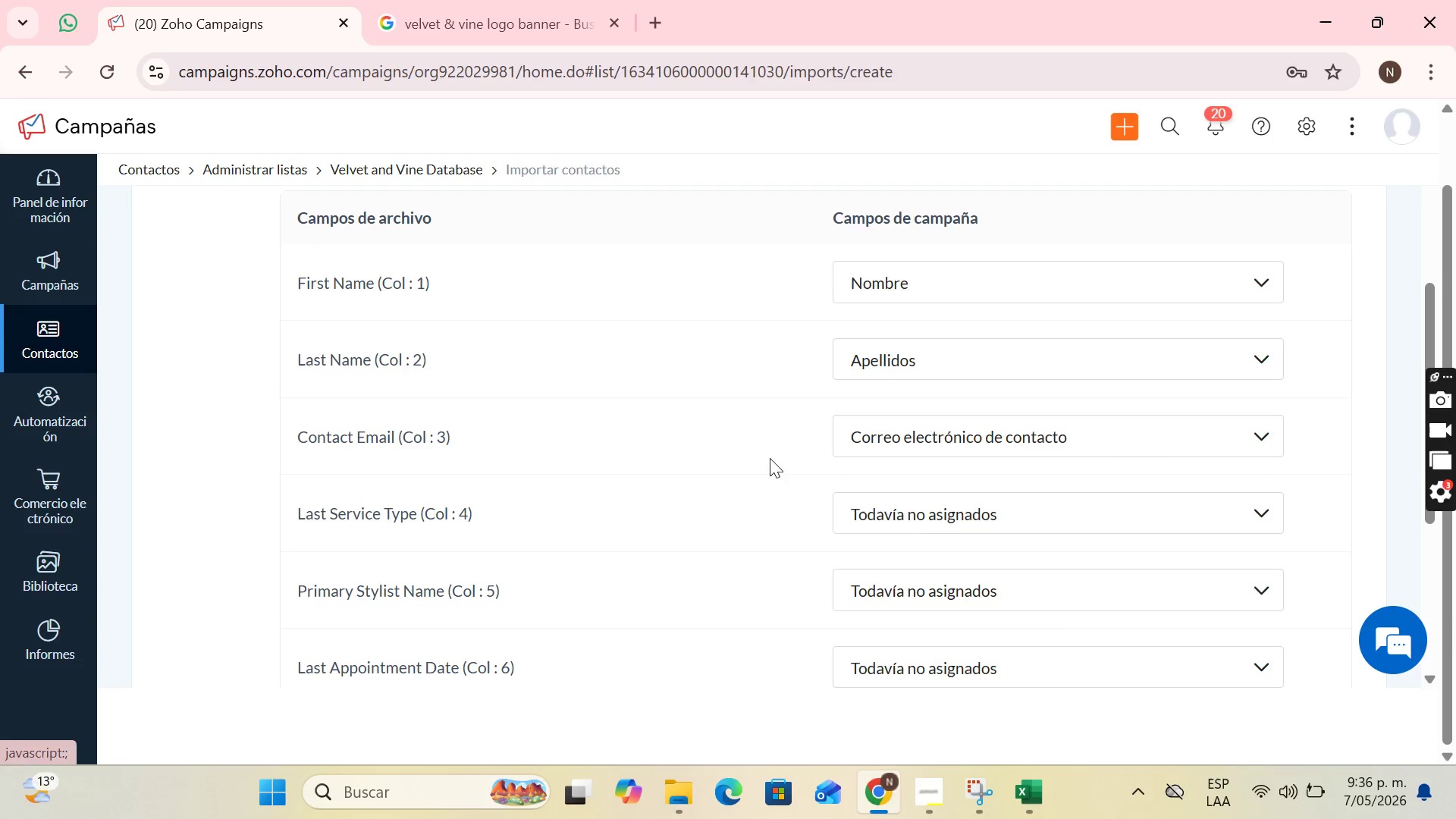 
scroll: coordinate [733, 450], scroll_direction: down, amount: 1.0
 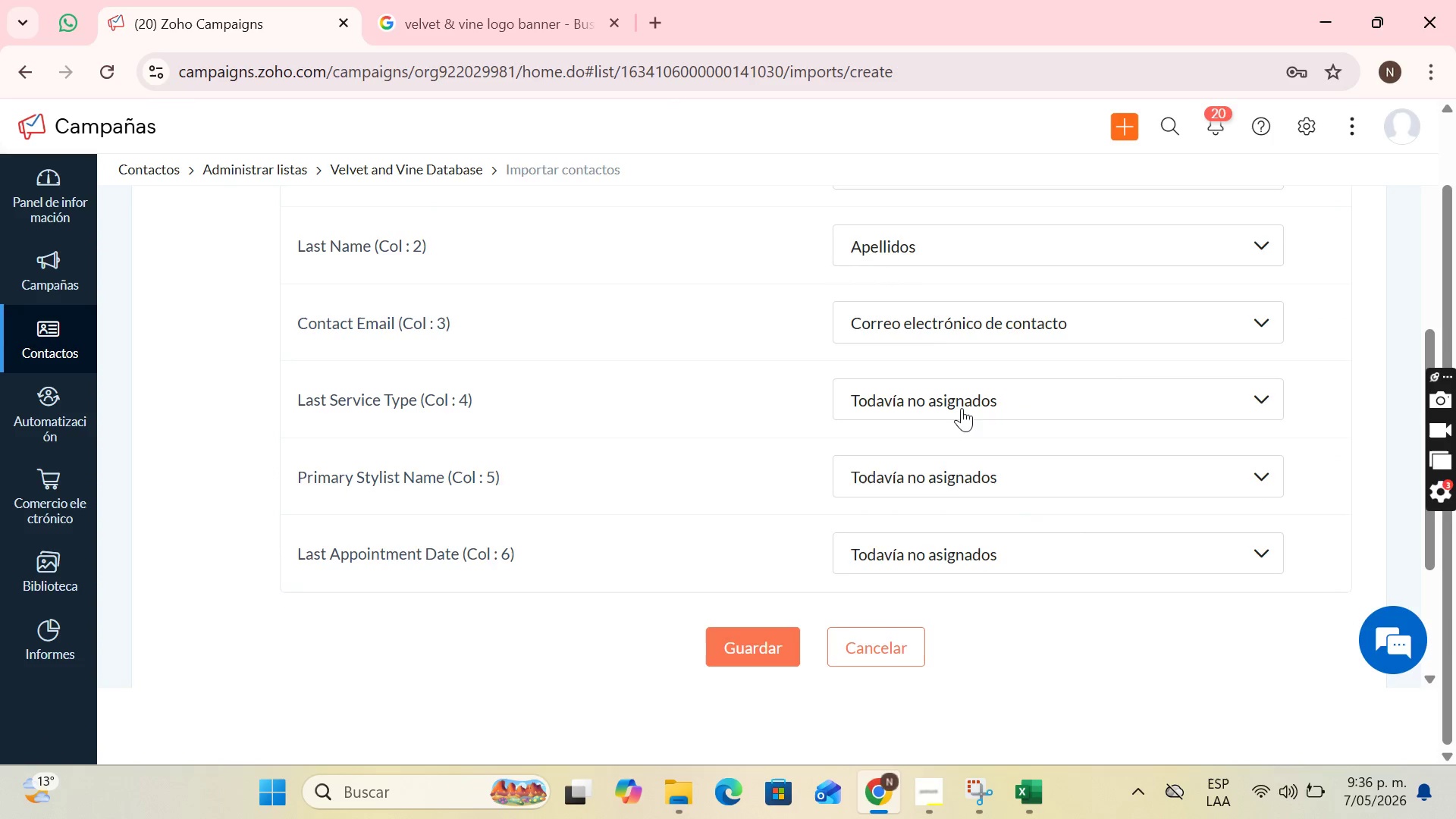 
left_click([965, 400])
 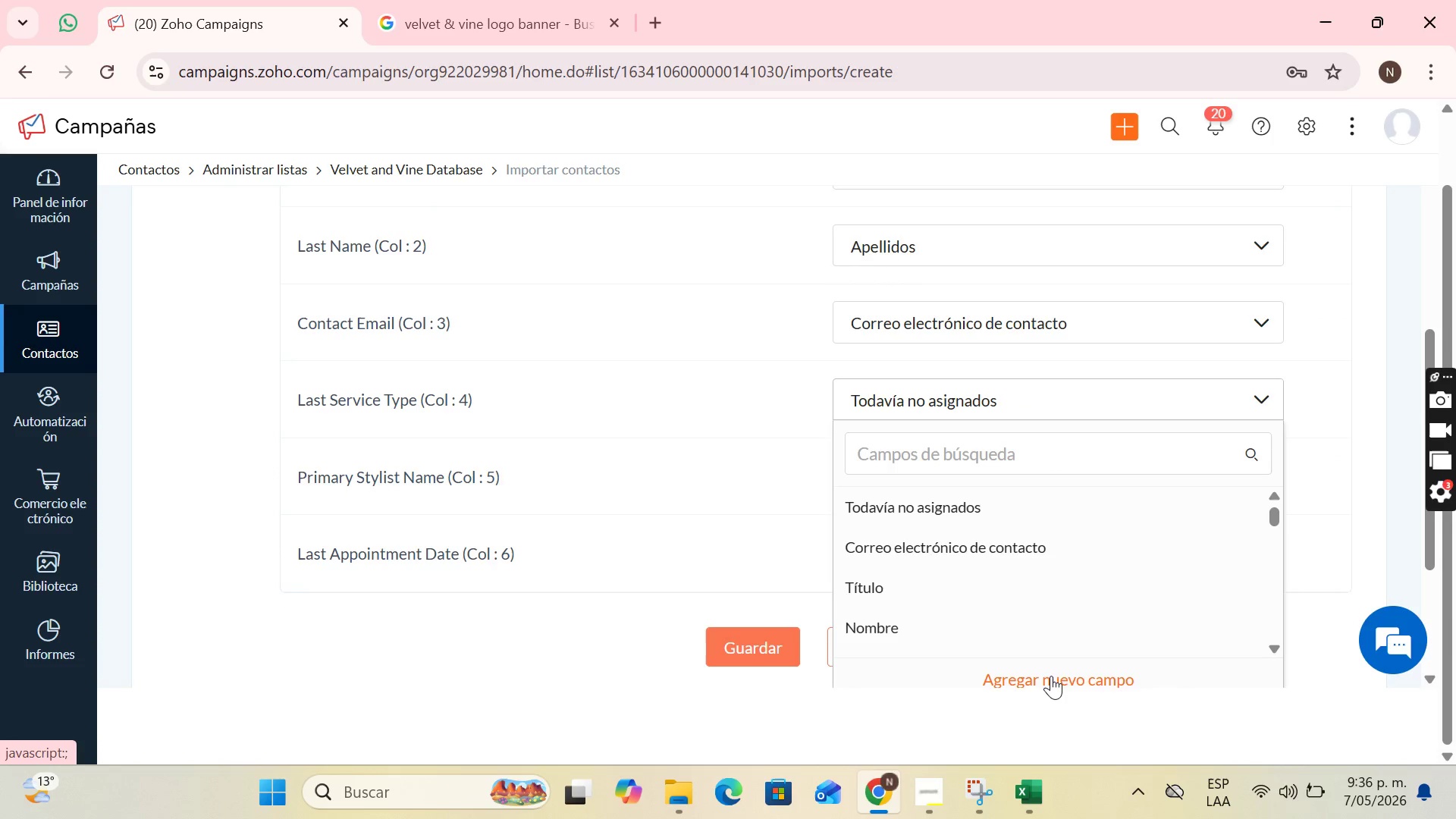 
scroll: coordinate [1057, 565], scroll_direction: down, amount: 16.0
 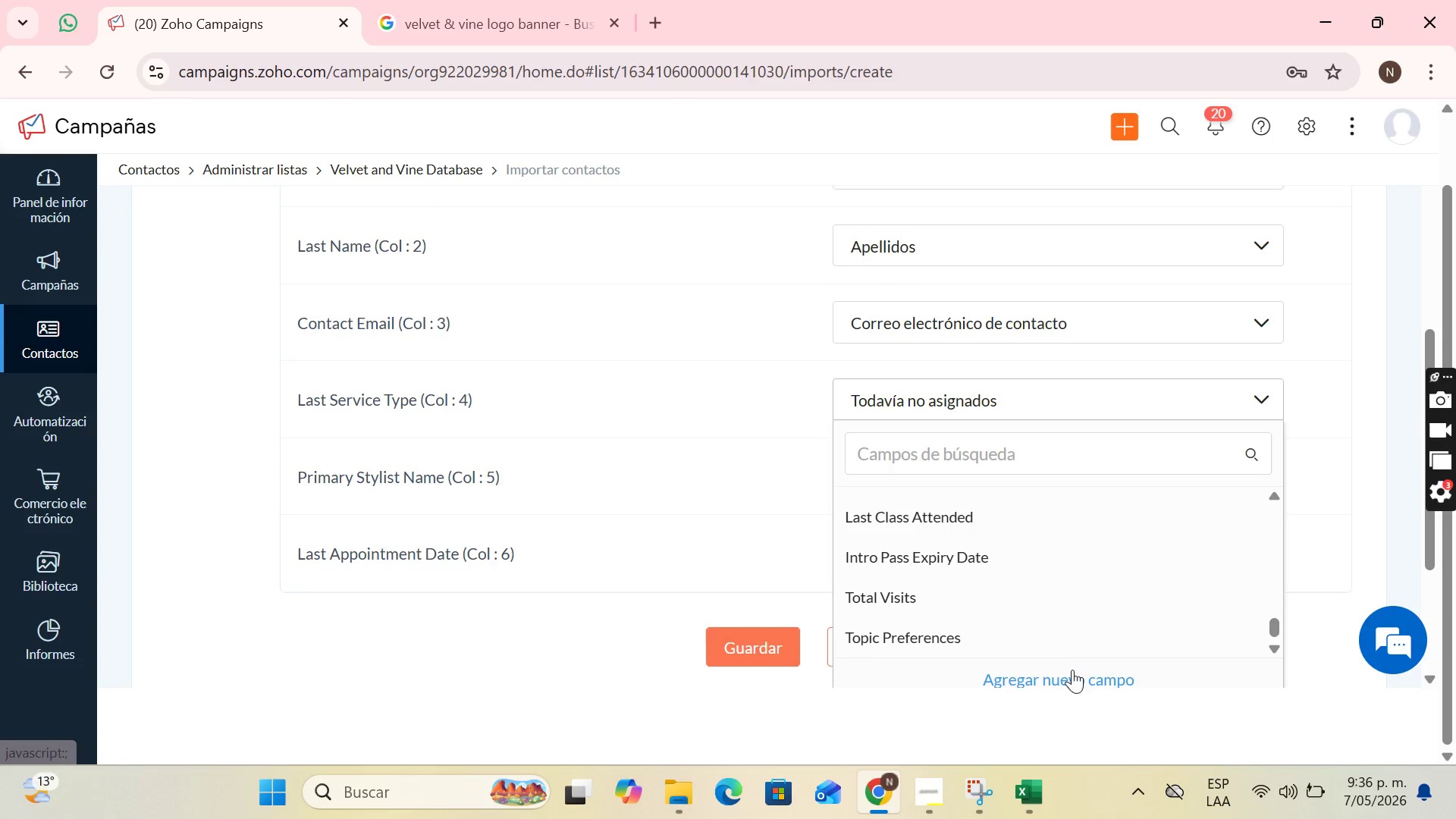 
left_click([1070, 674])
 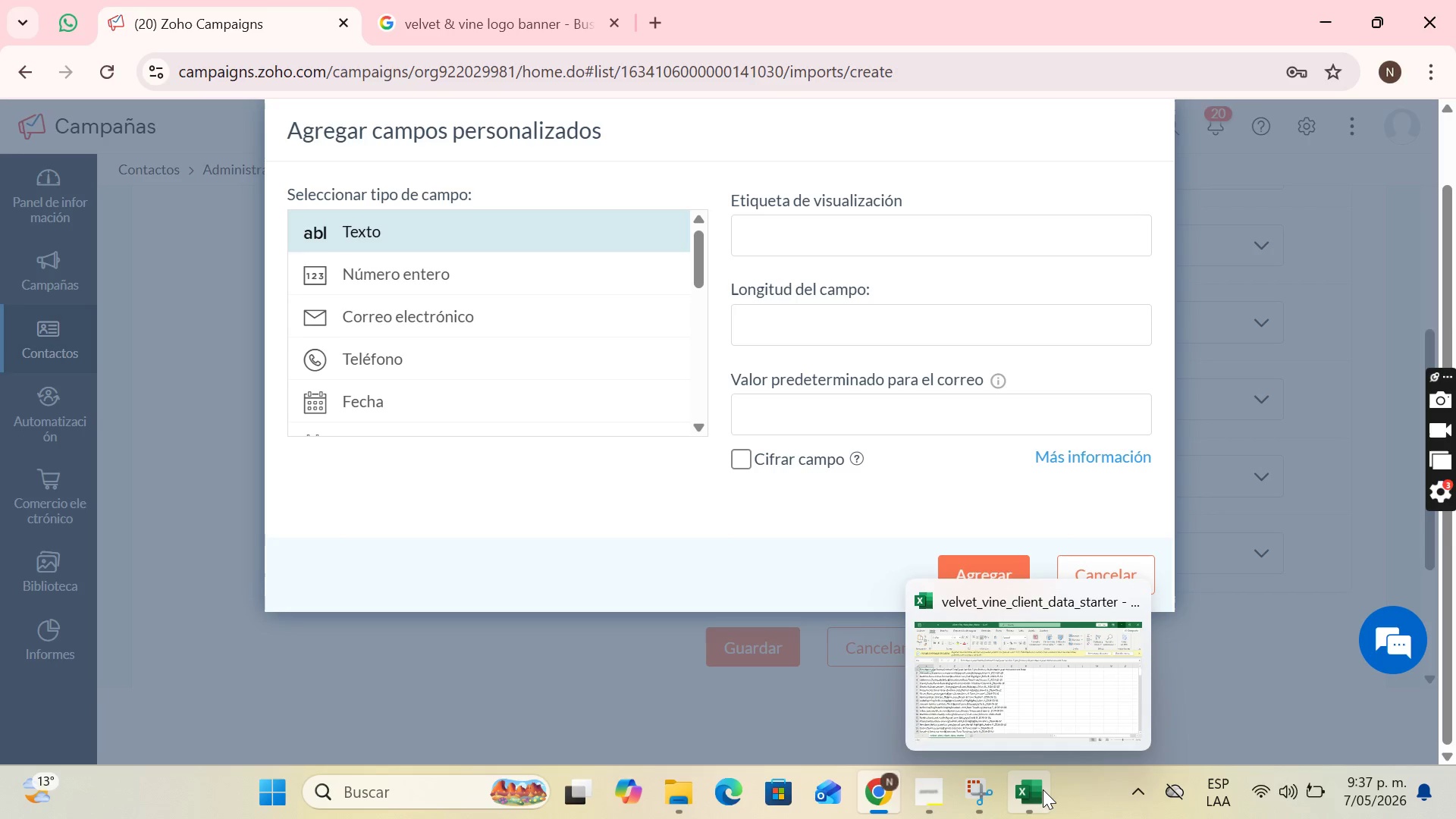 
left_click([1024, 682])
 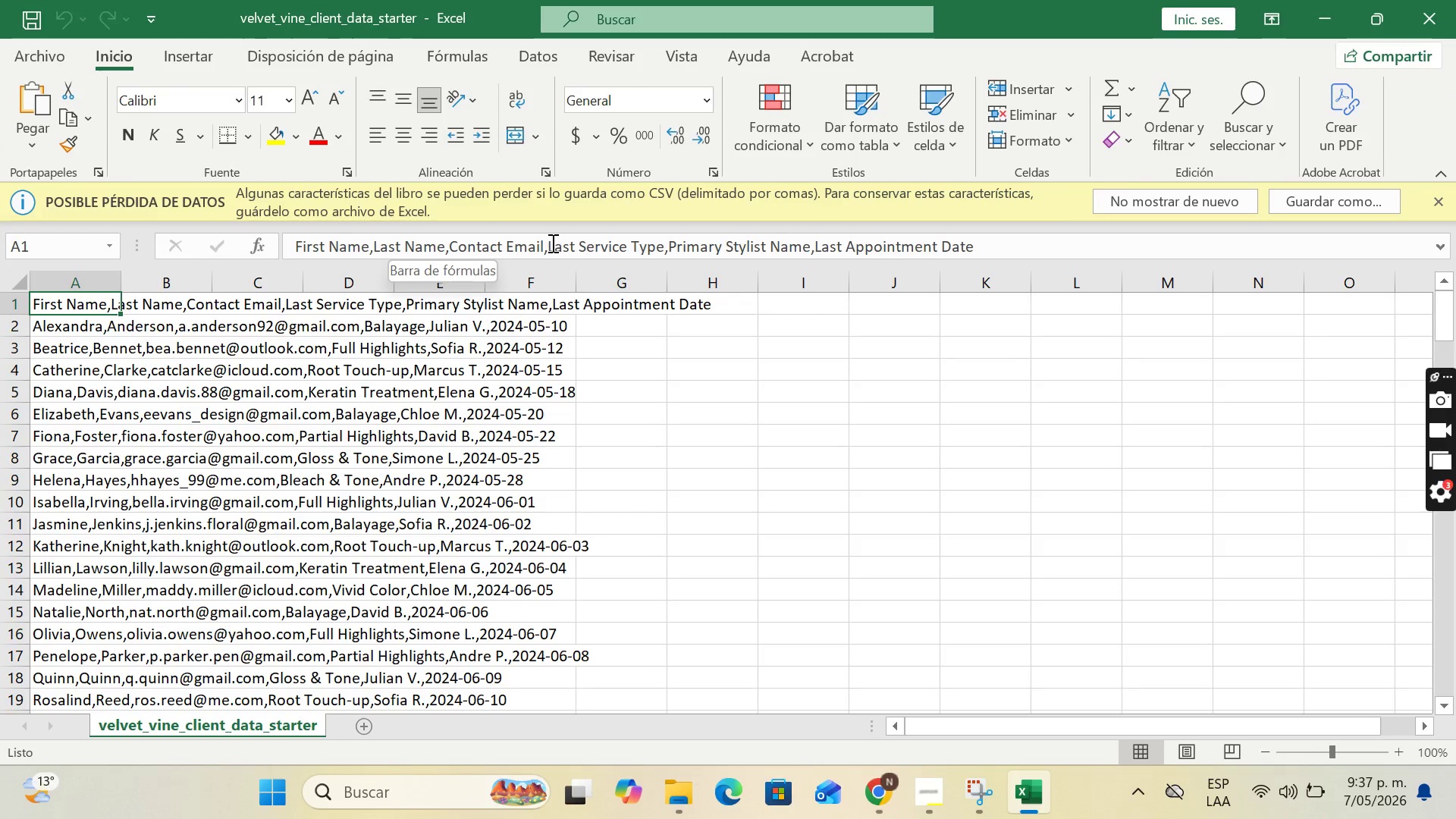 
left_click_drag(start_coordinate=[546, 246], to_coordinate=[665, 246])
 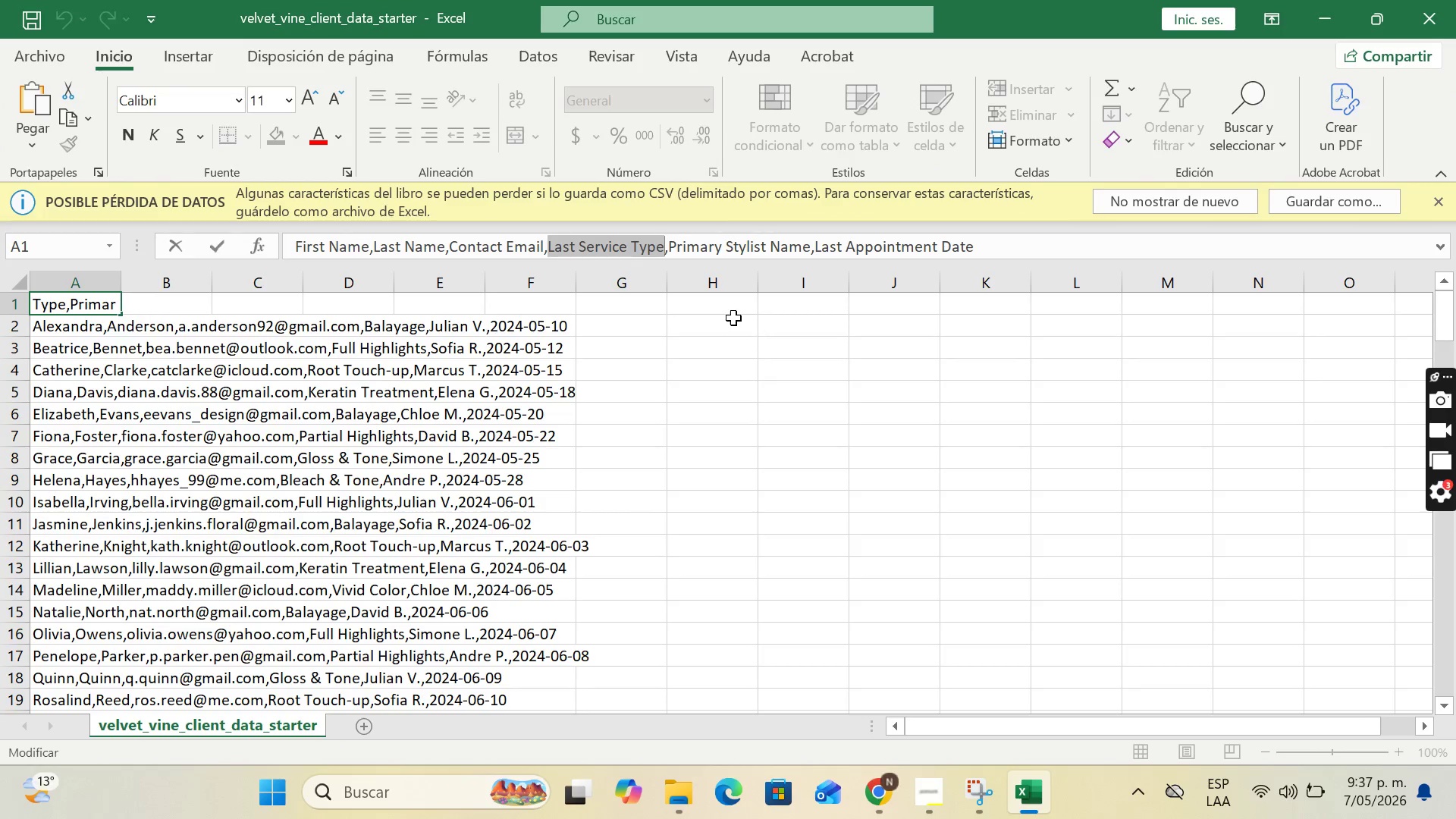 
key(Control+C)
 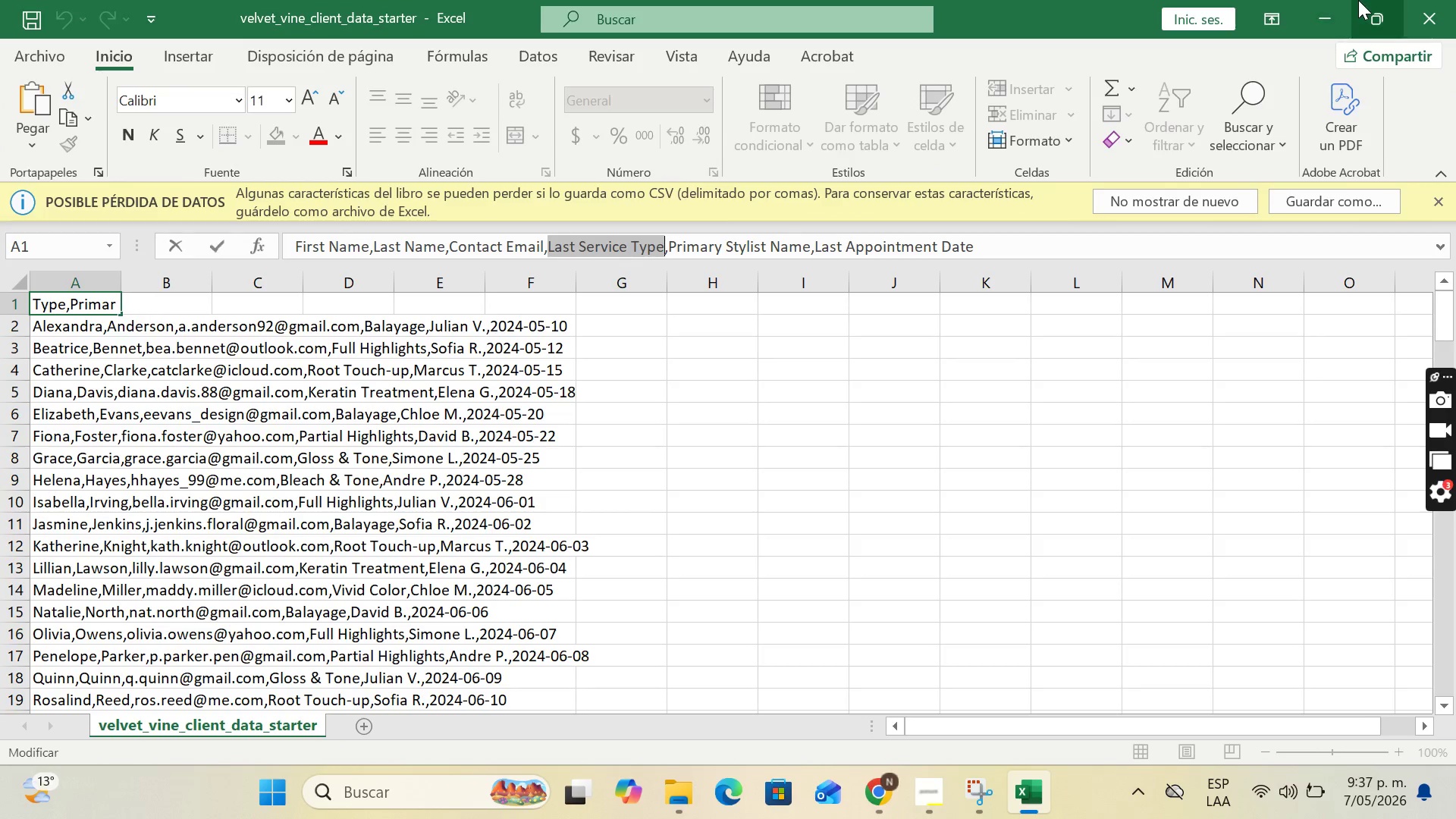 
left_click([1335, 0])
 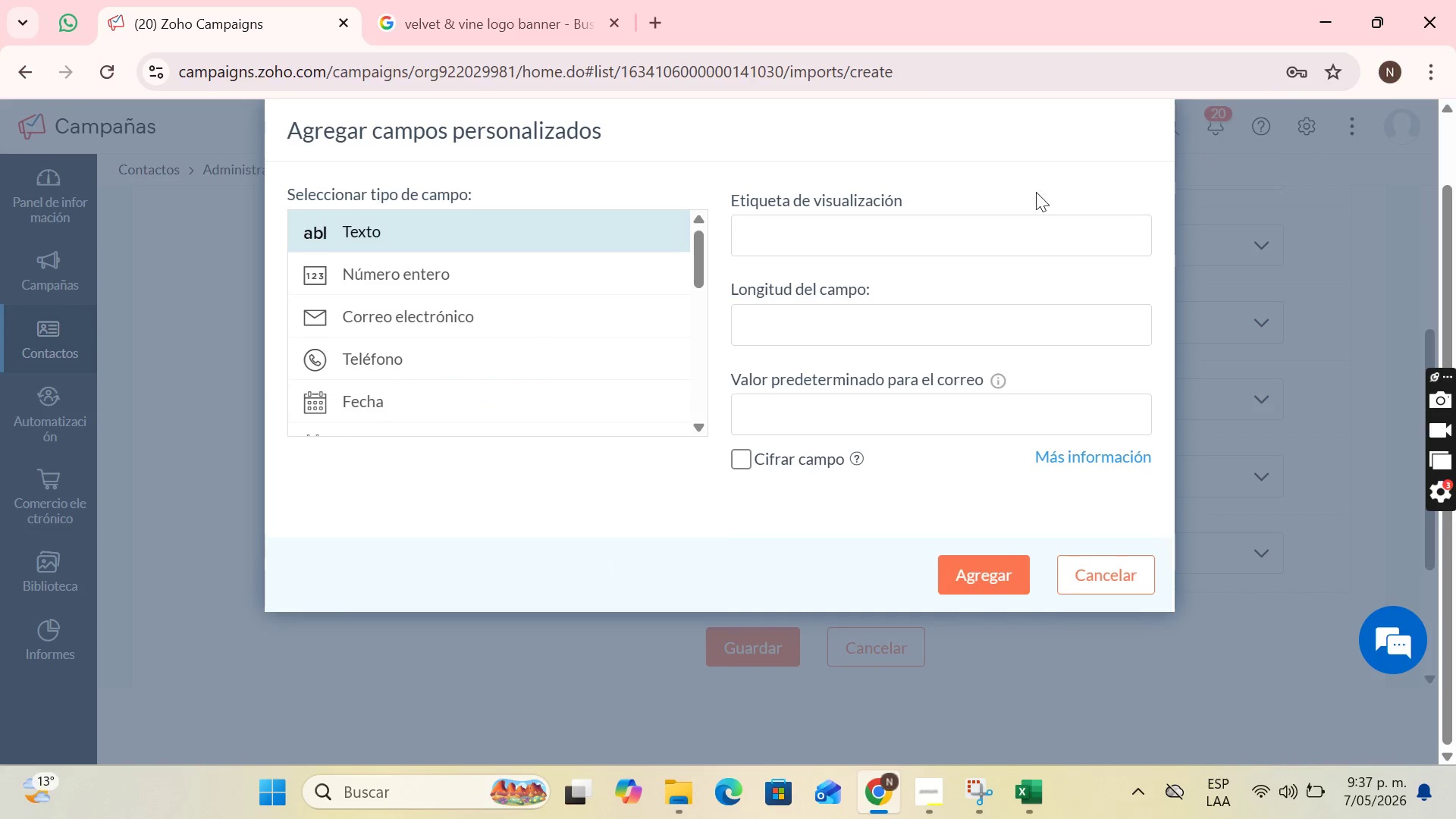 
left_click([960, 240])
 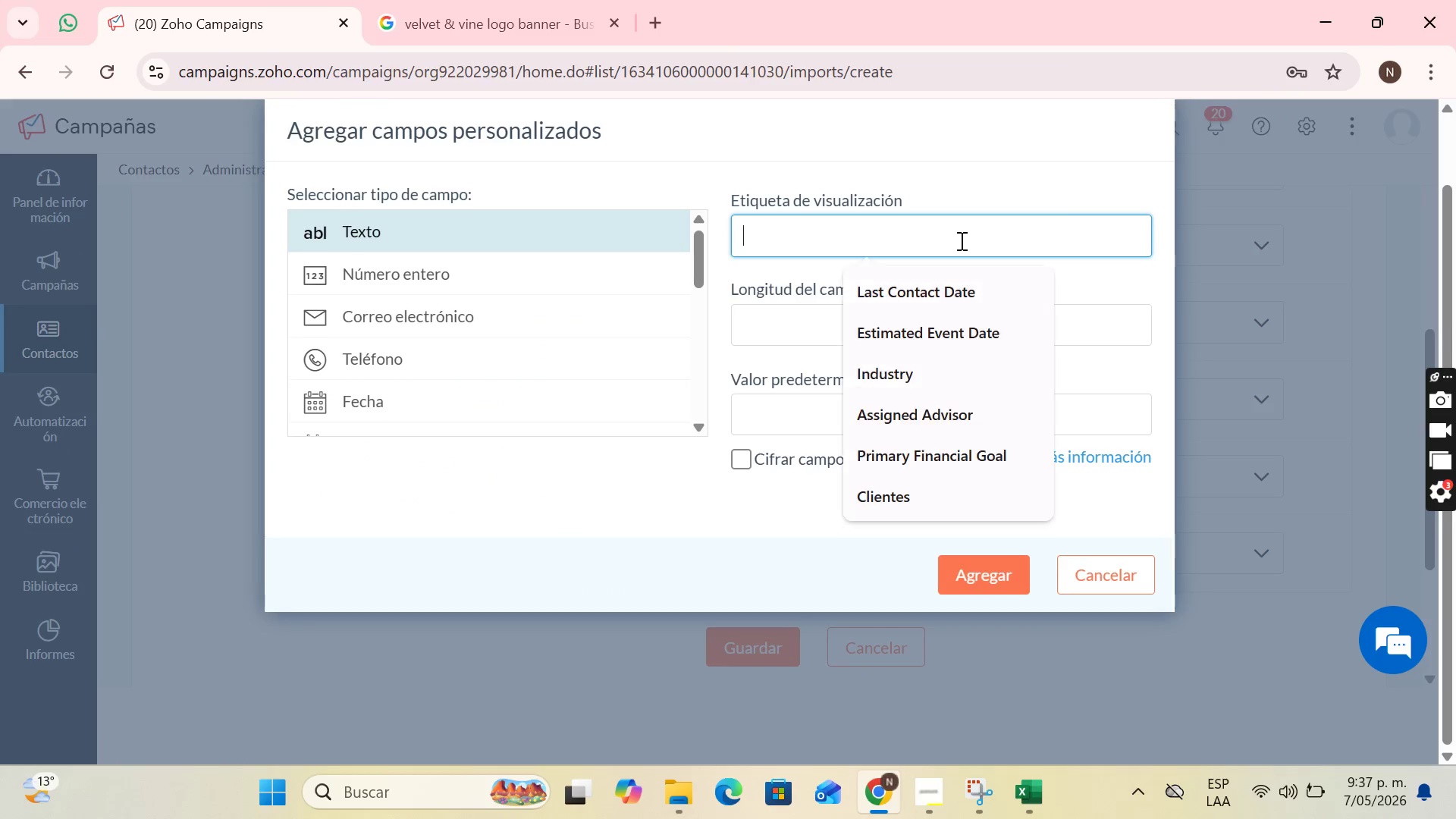 
key(Control+V)
 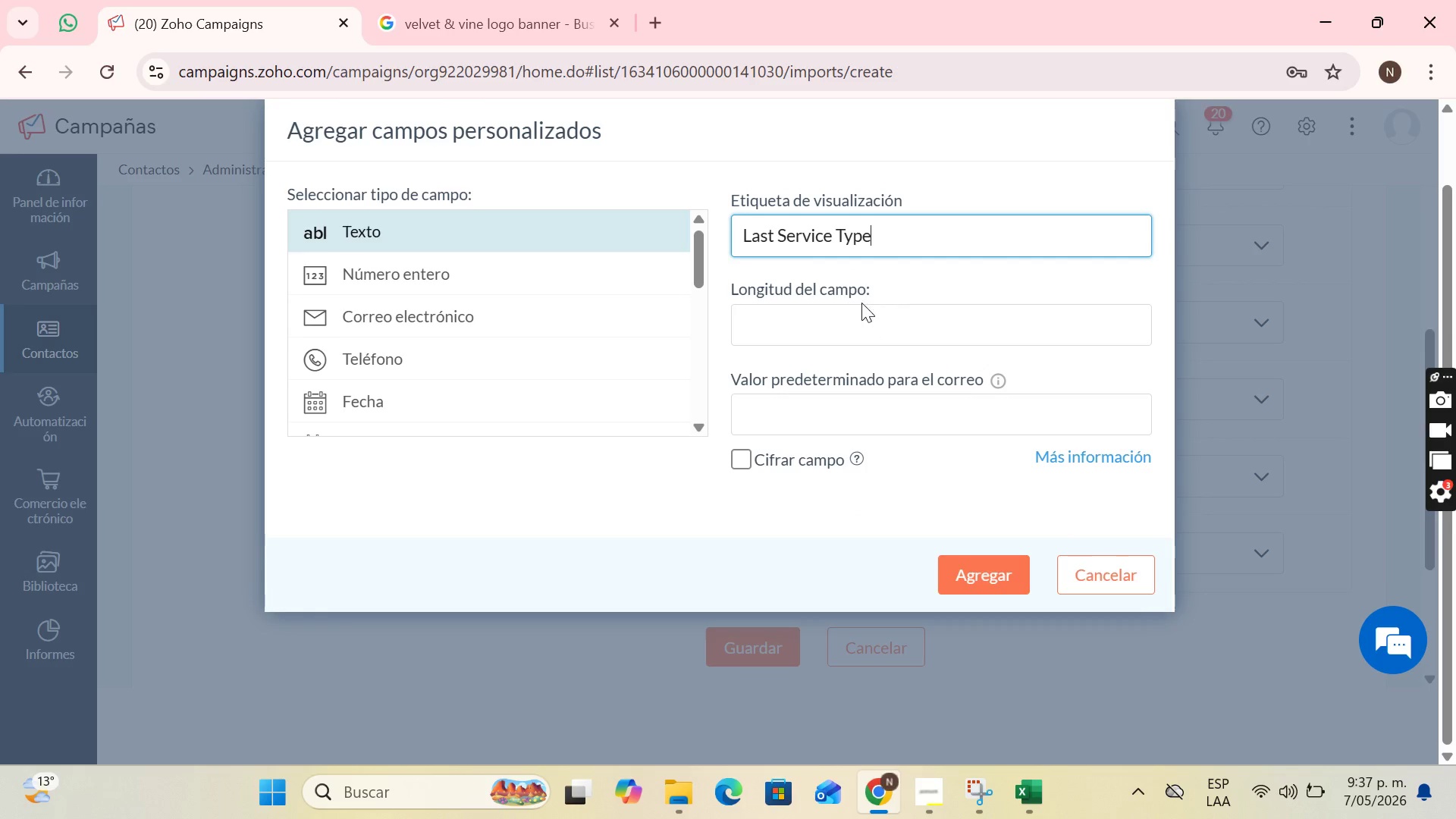 
left_click([851, 314])
 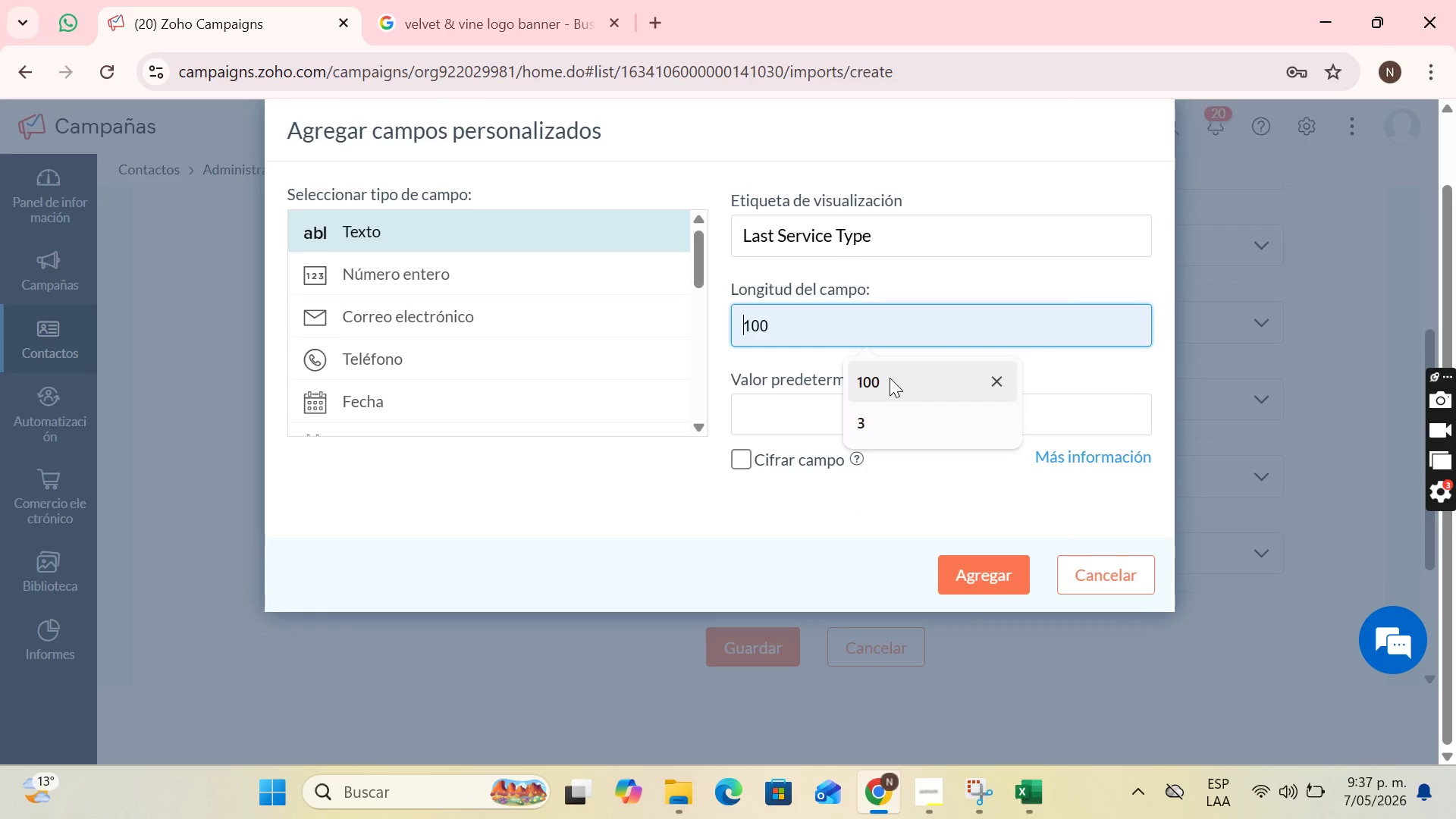 
left_click([890, 378])
 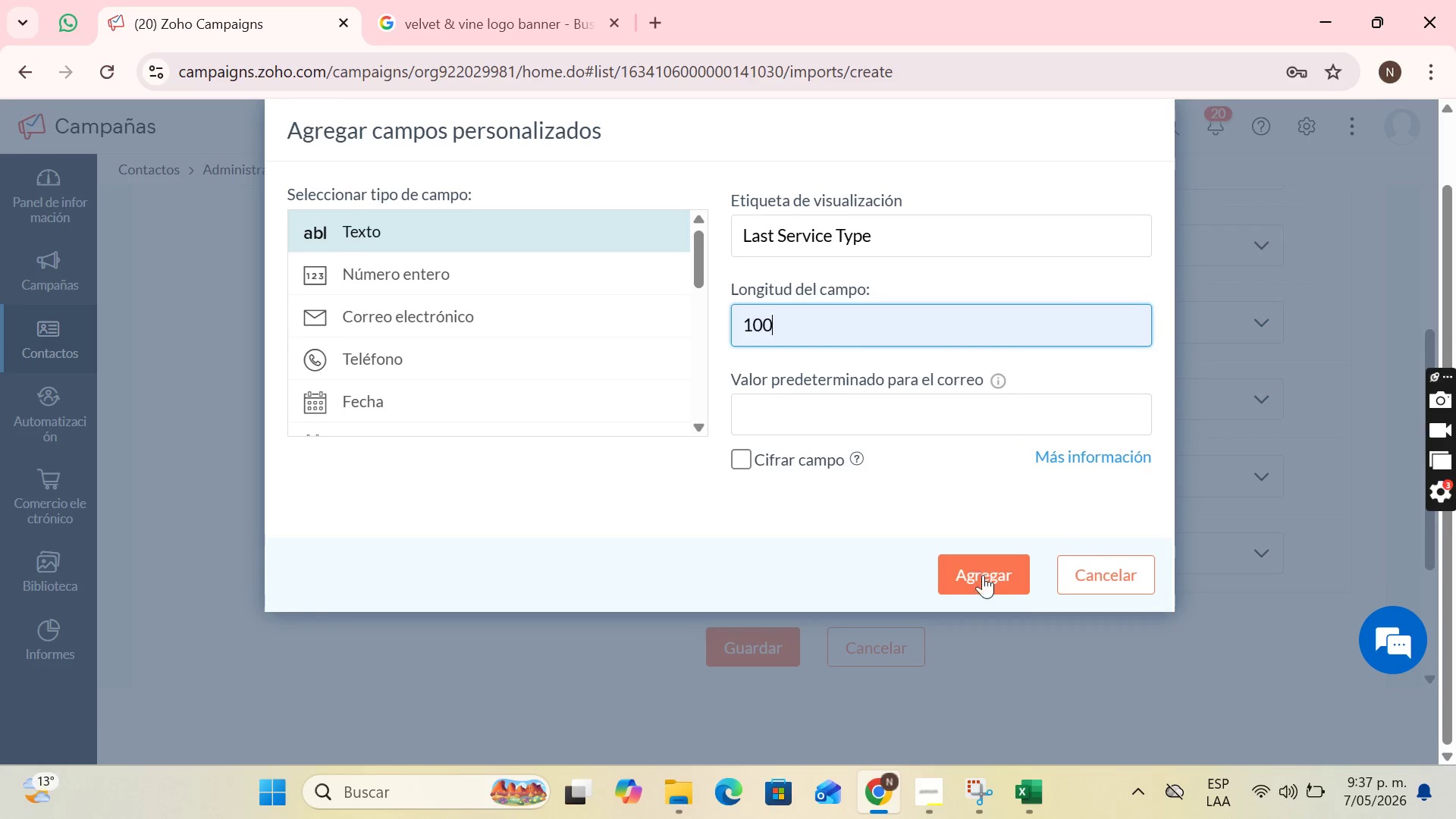 
left_click([983, 582])
 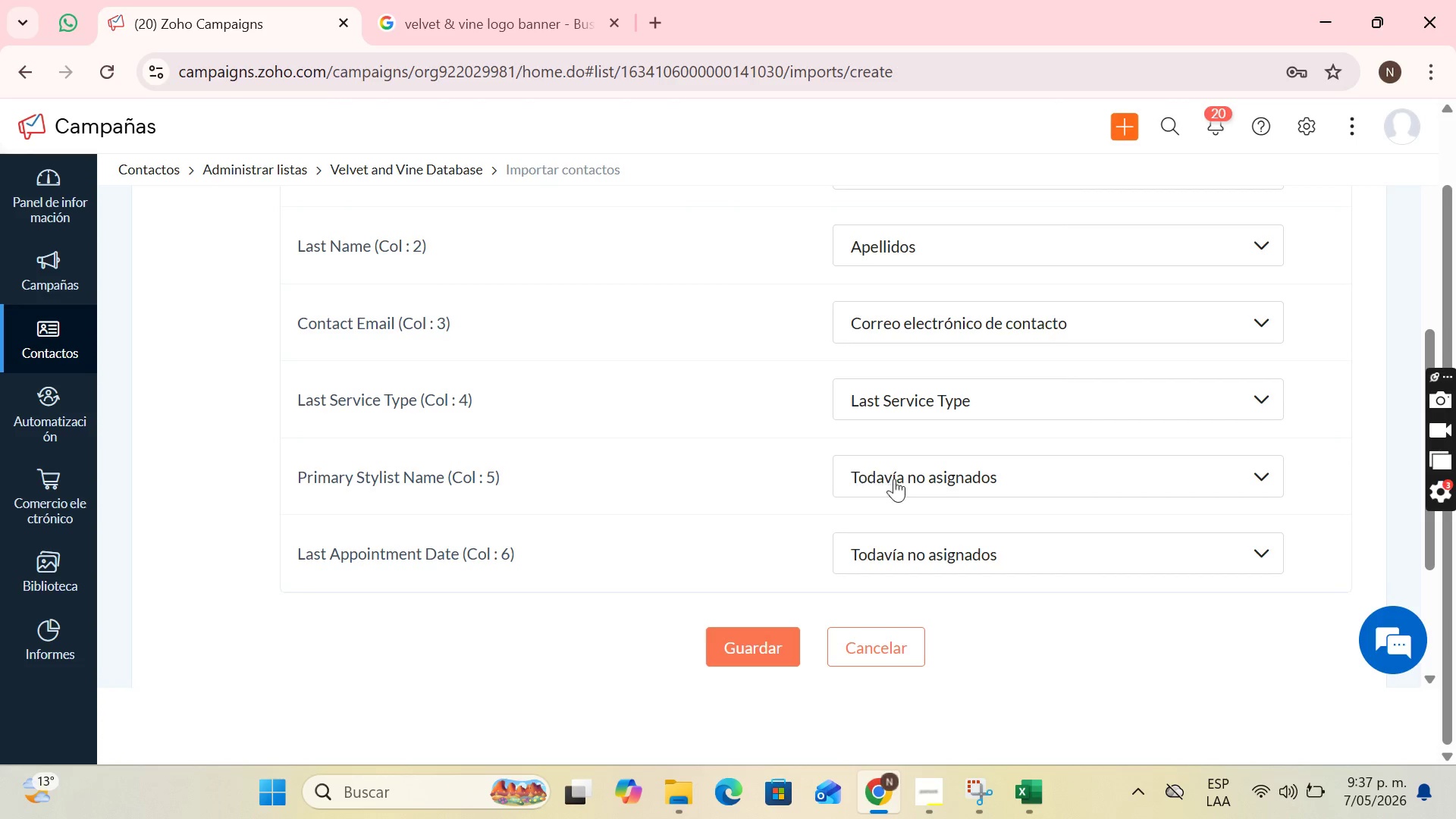 
left_click([915, 488])
 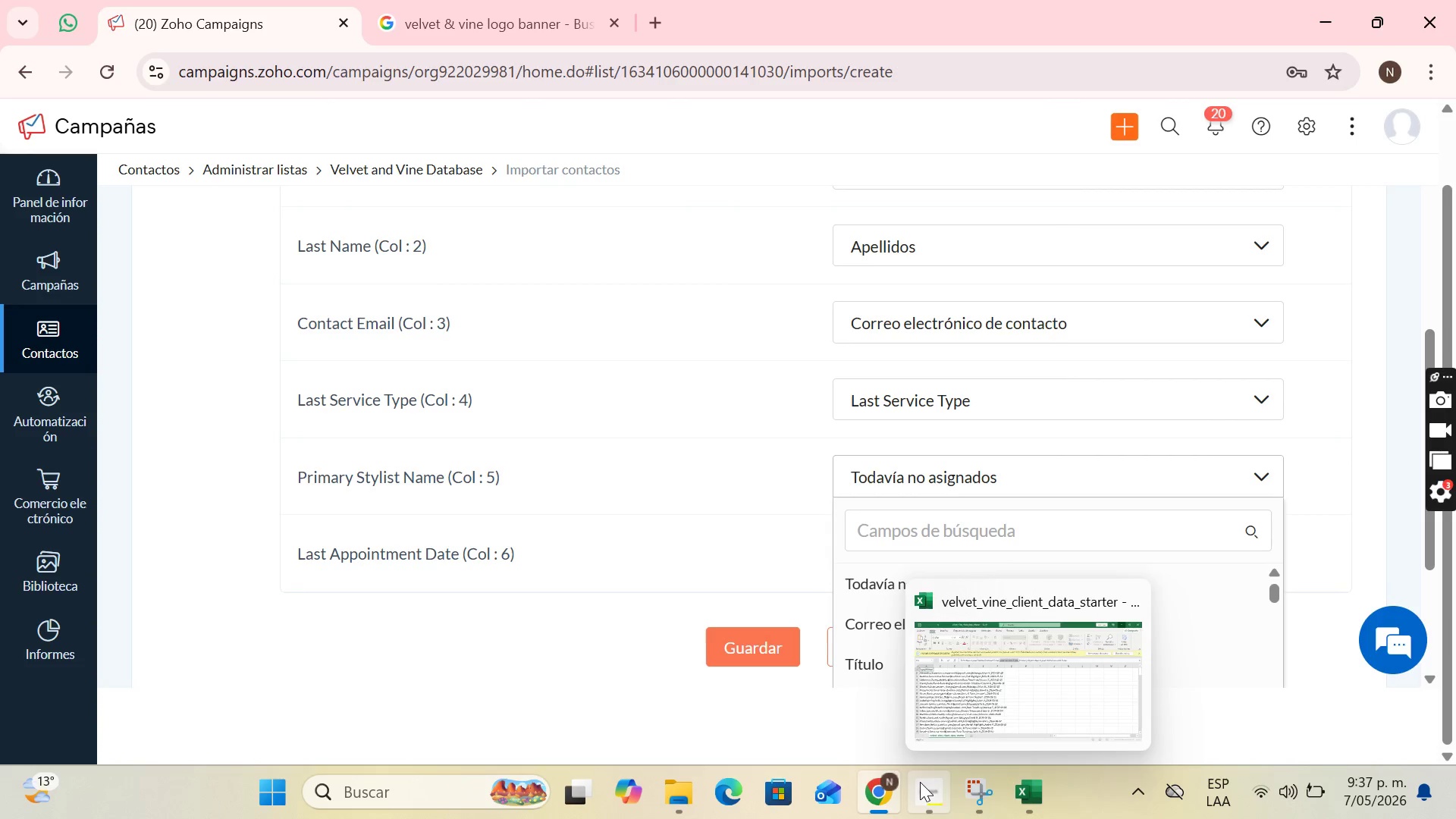 
left_click([1027, 788])
 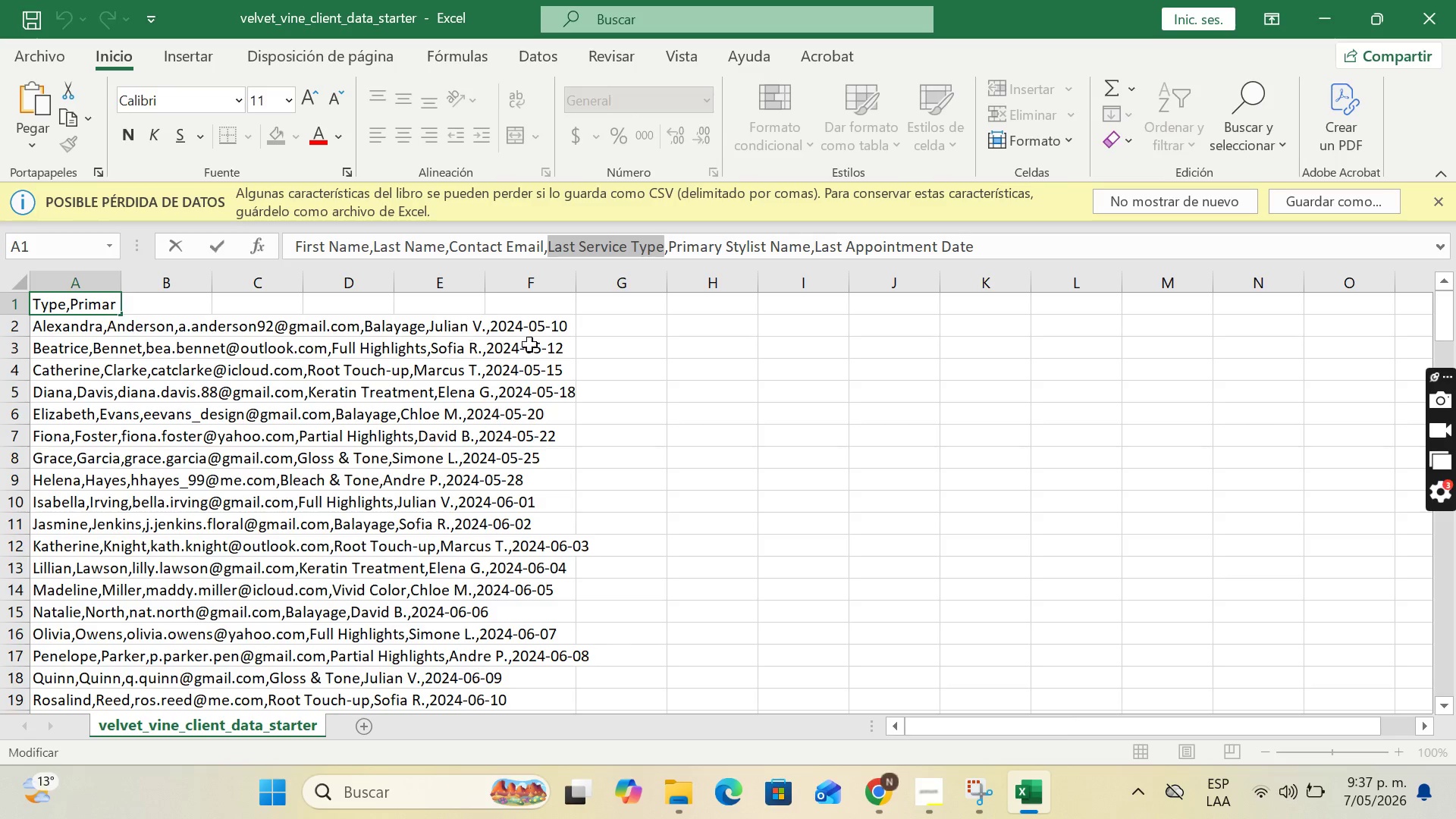 
left_click([673, 253])
 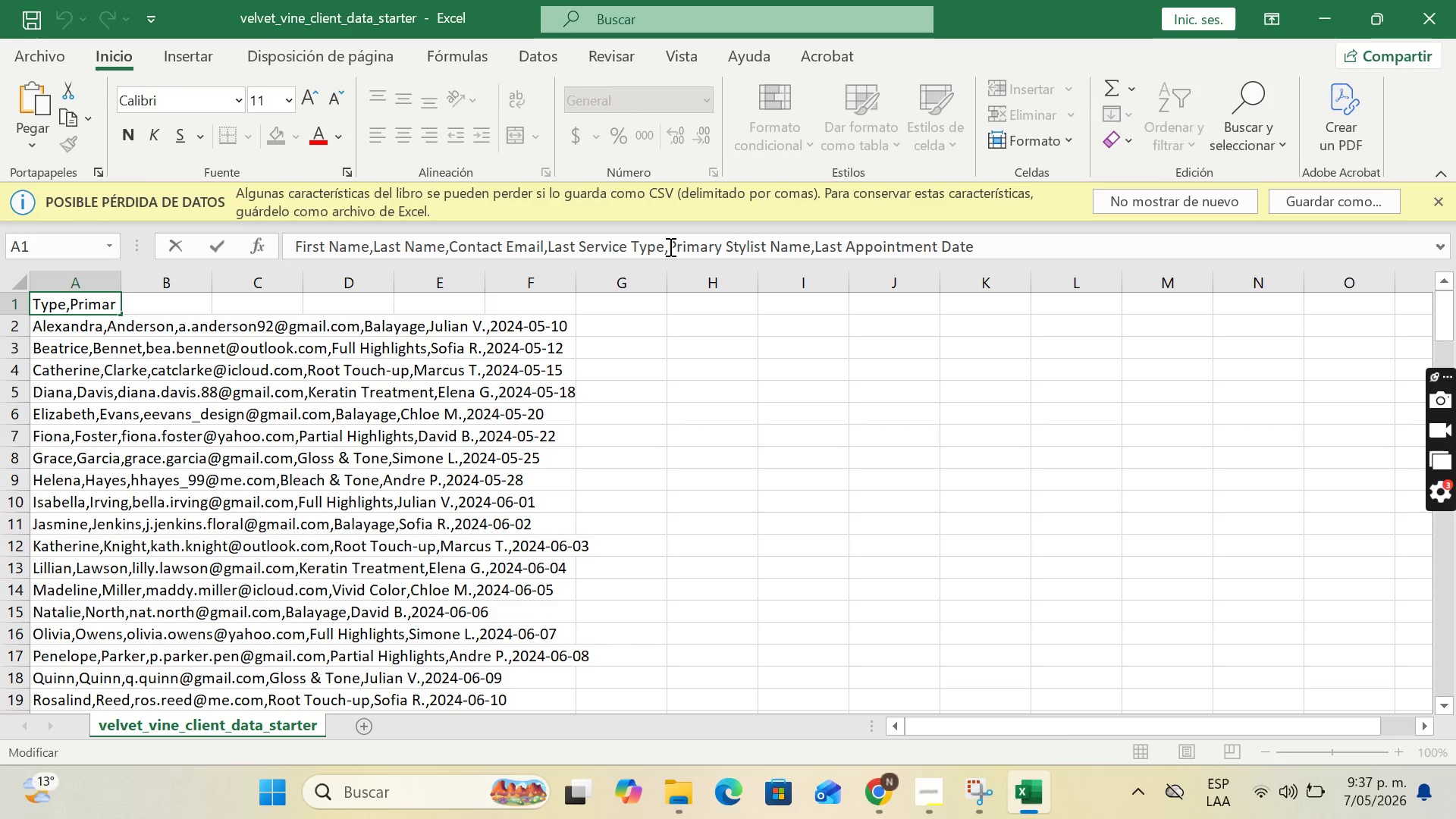 
left_click_drag(start_coordinate=[669, 246], to_coordinate=[808, 234])
 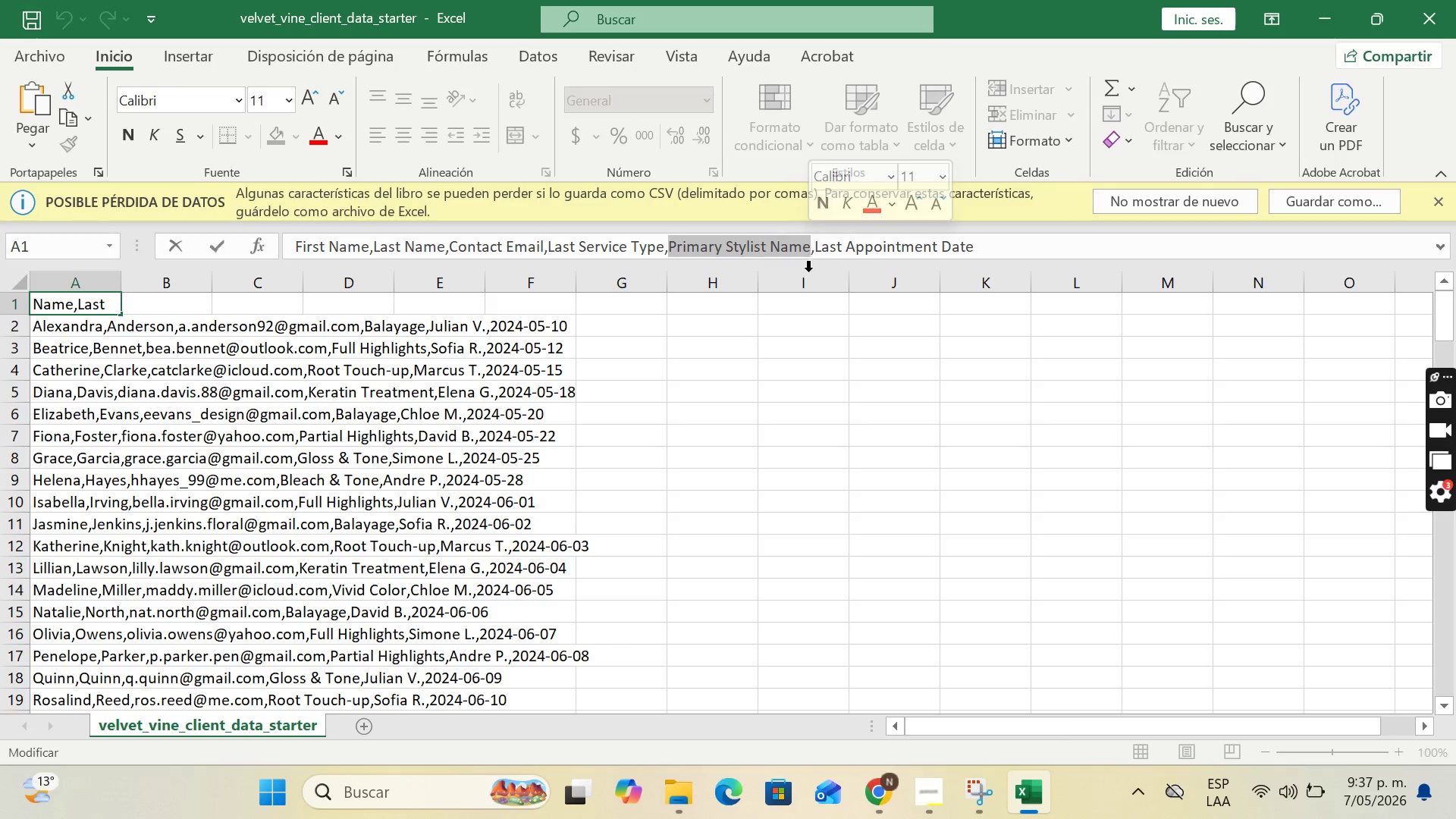 
key(Control+C)
 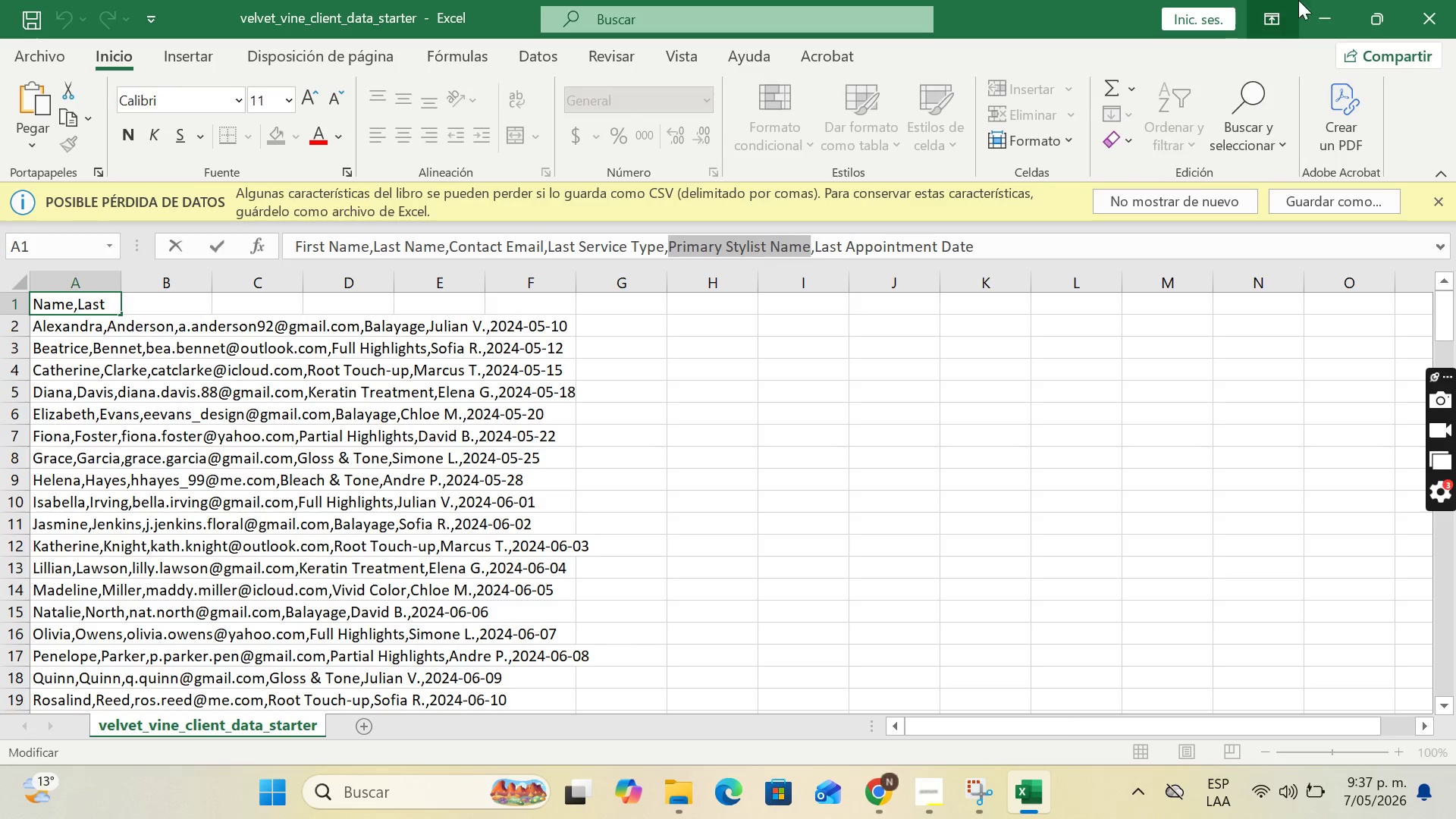 
left_click([1305, 0])
 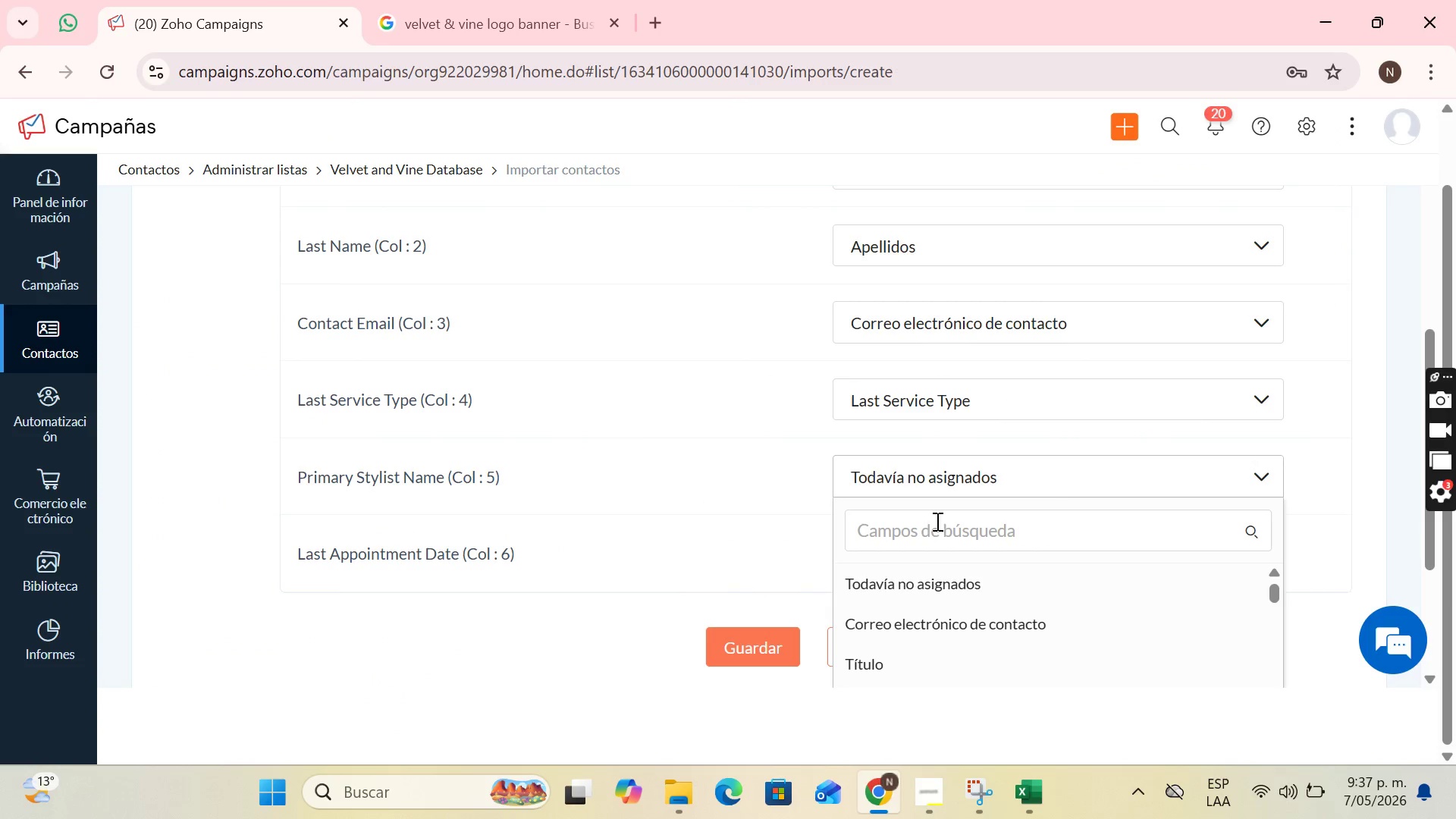 
scroll: coordinate [1134, 568], scroll_direction: down, amount: 2.0
 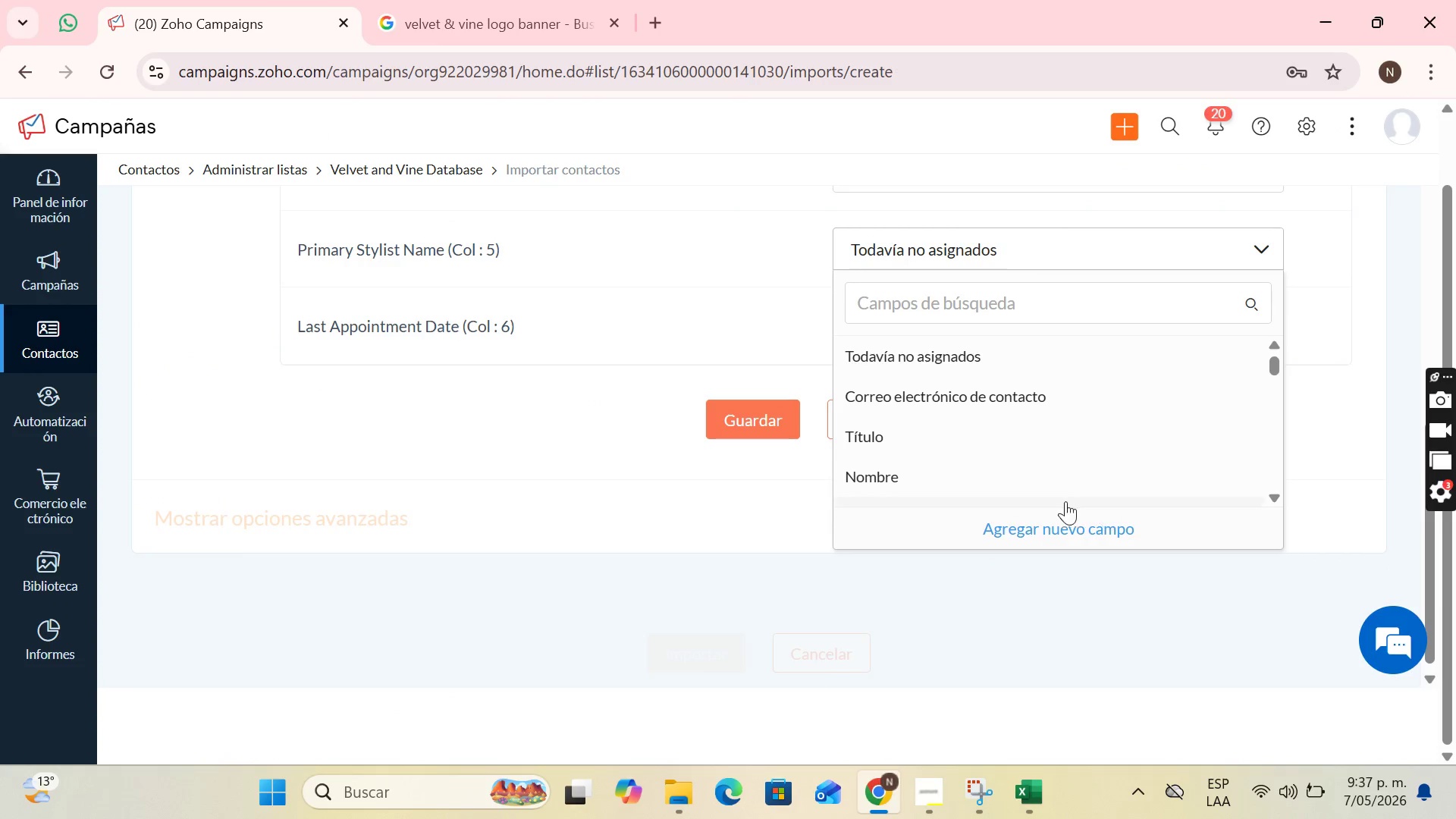 
left_click([1045, 526])
 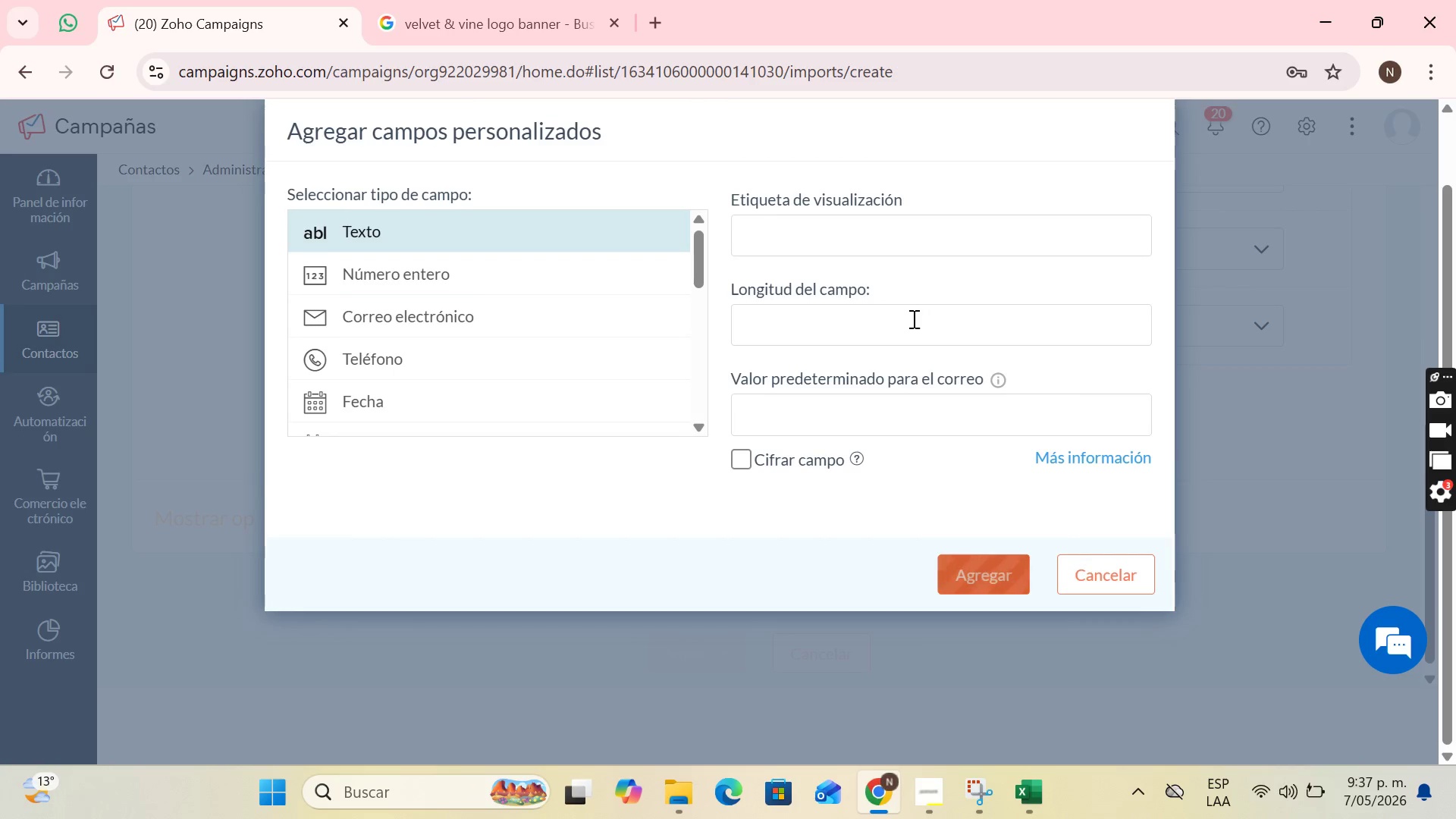 
left_click([848, 221])
 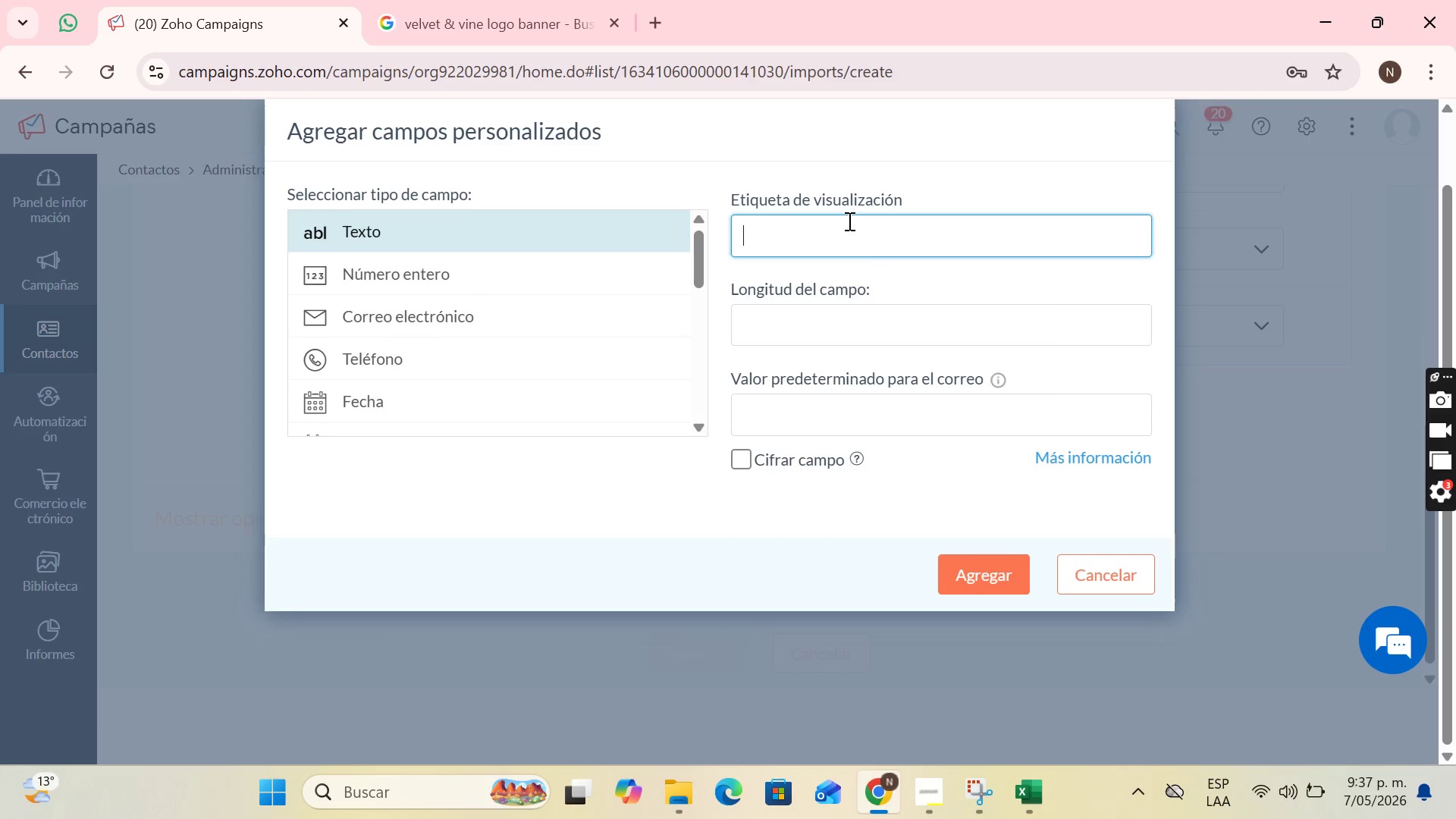 
key(Control+V)
 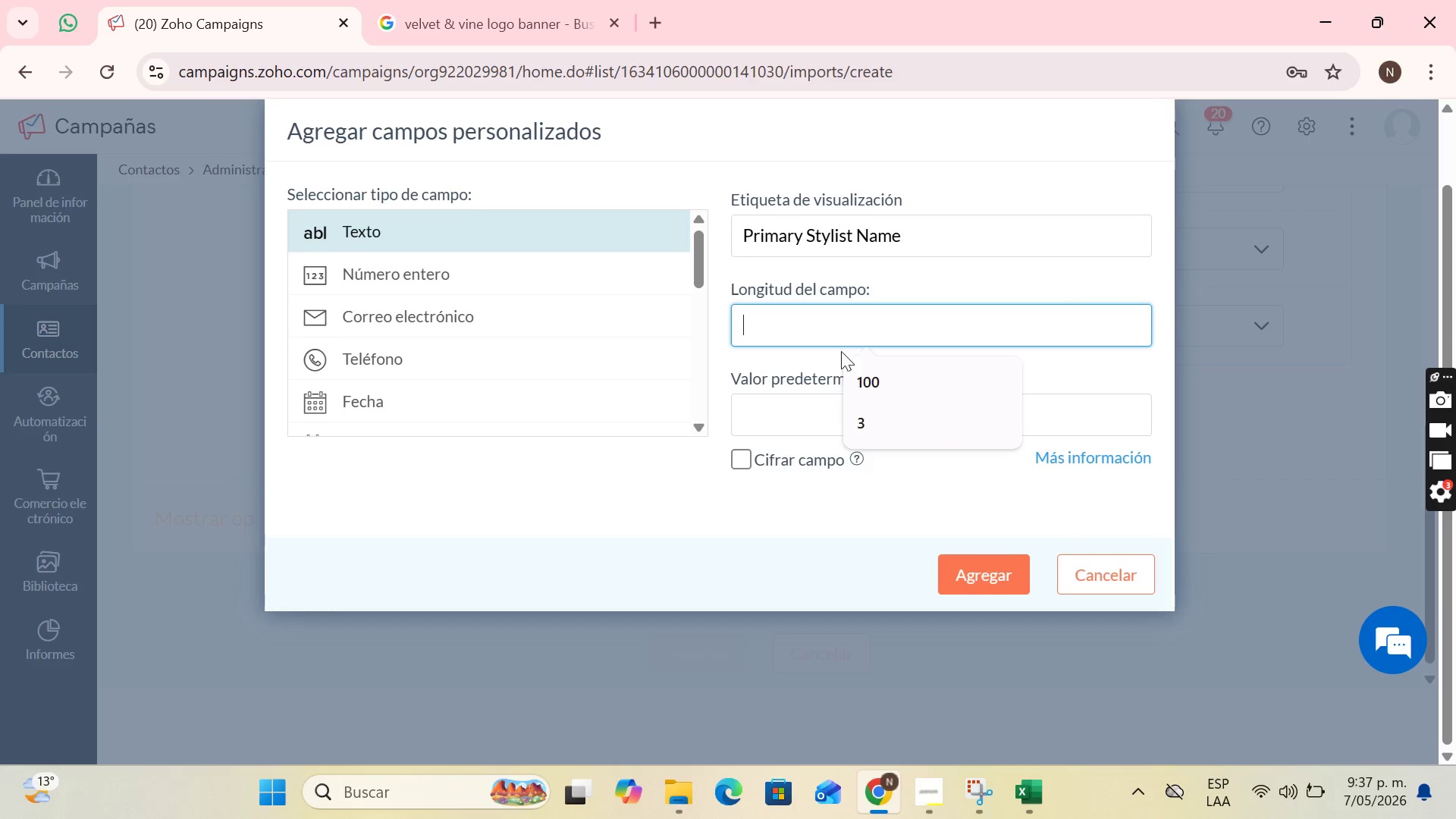 
left_click([858, 393])
 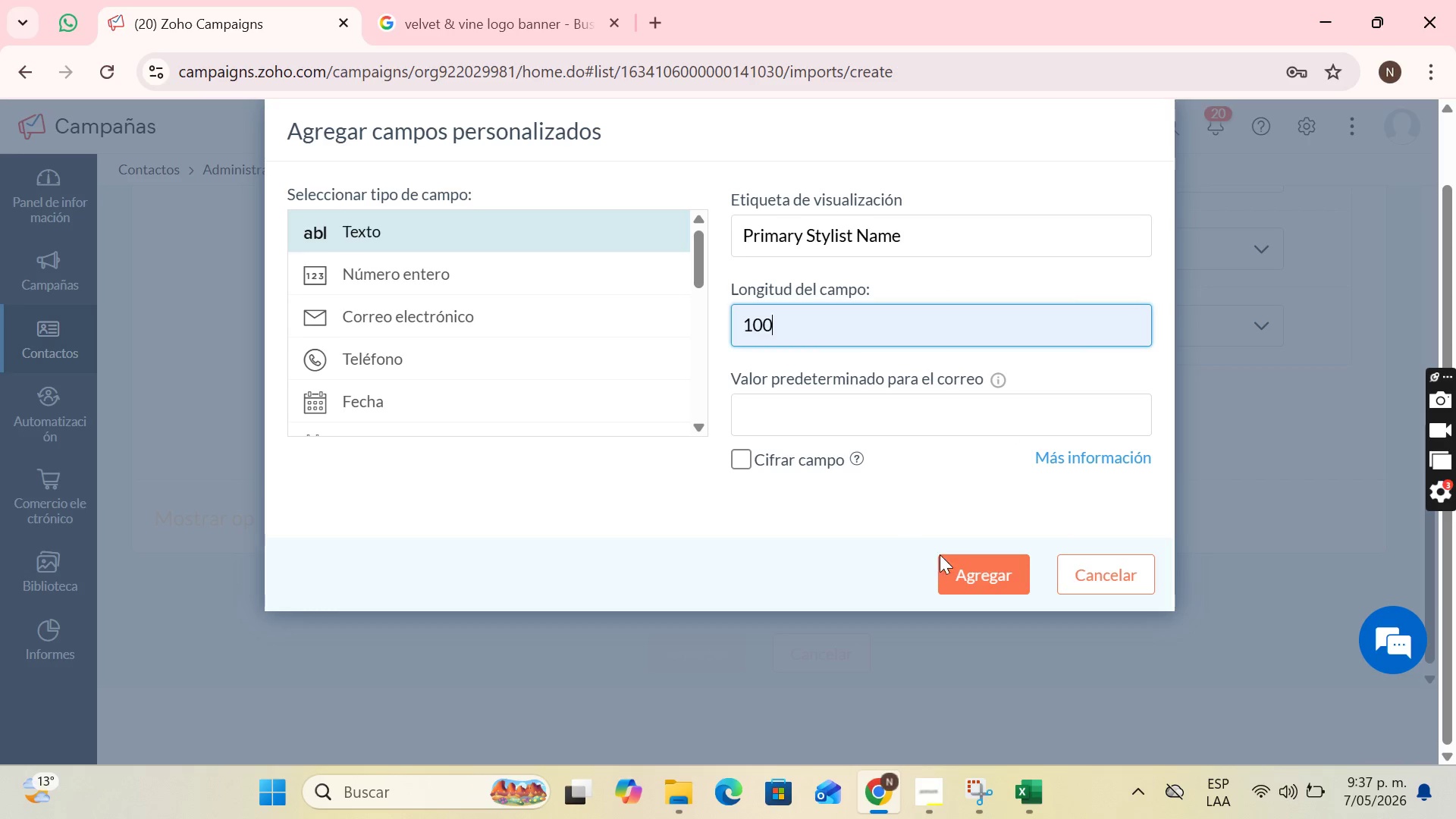 
left_click([946, 567])
 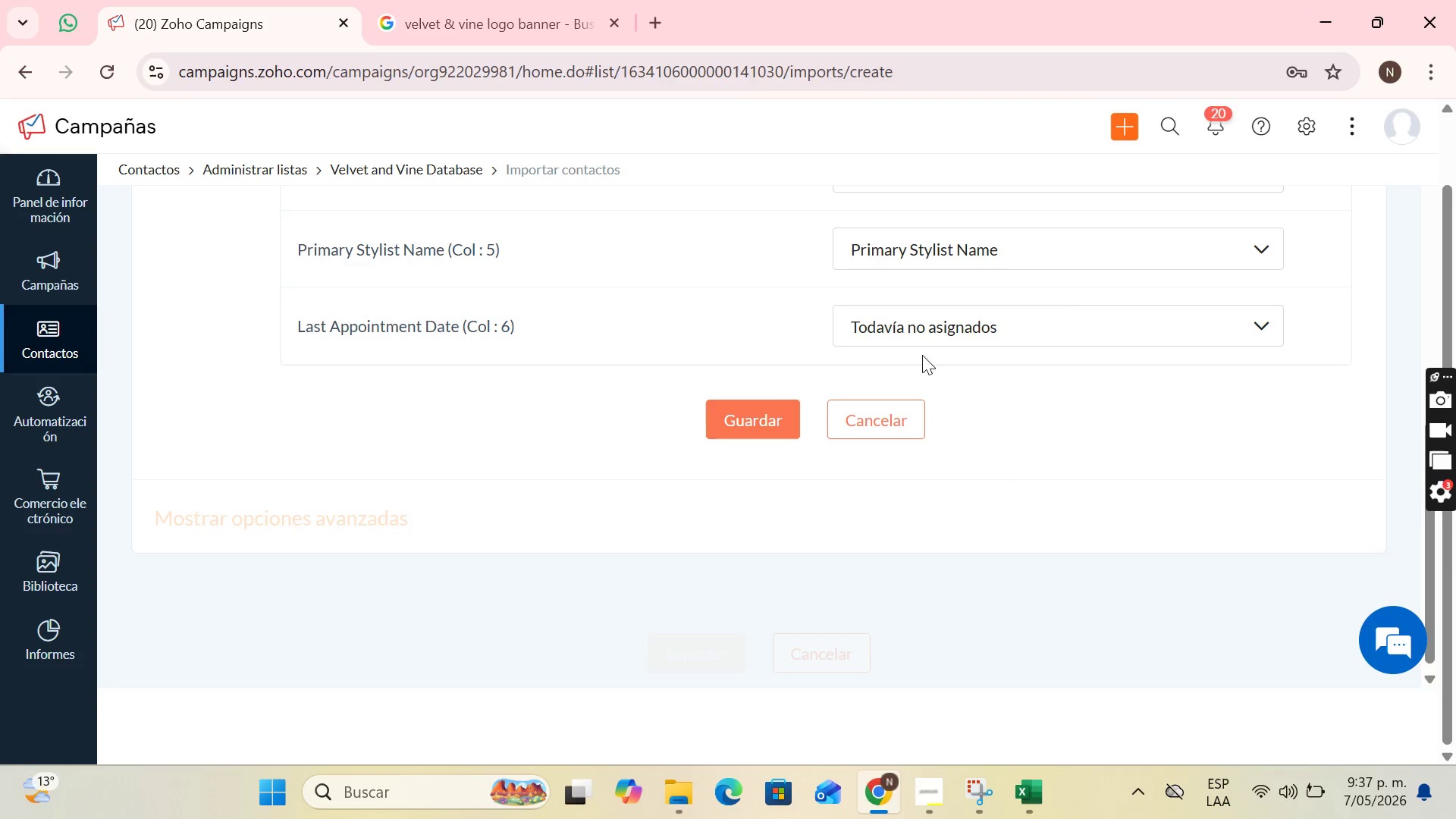 
left_click([922, 329])
 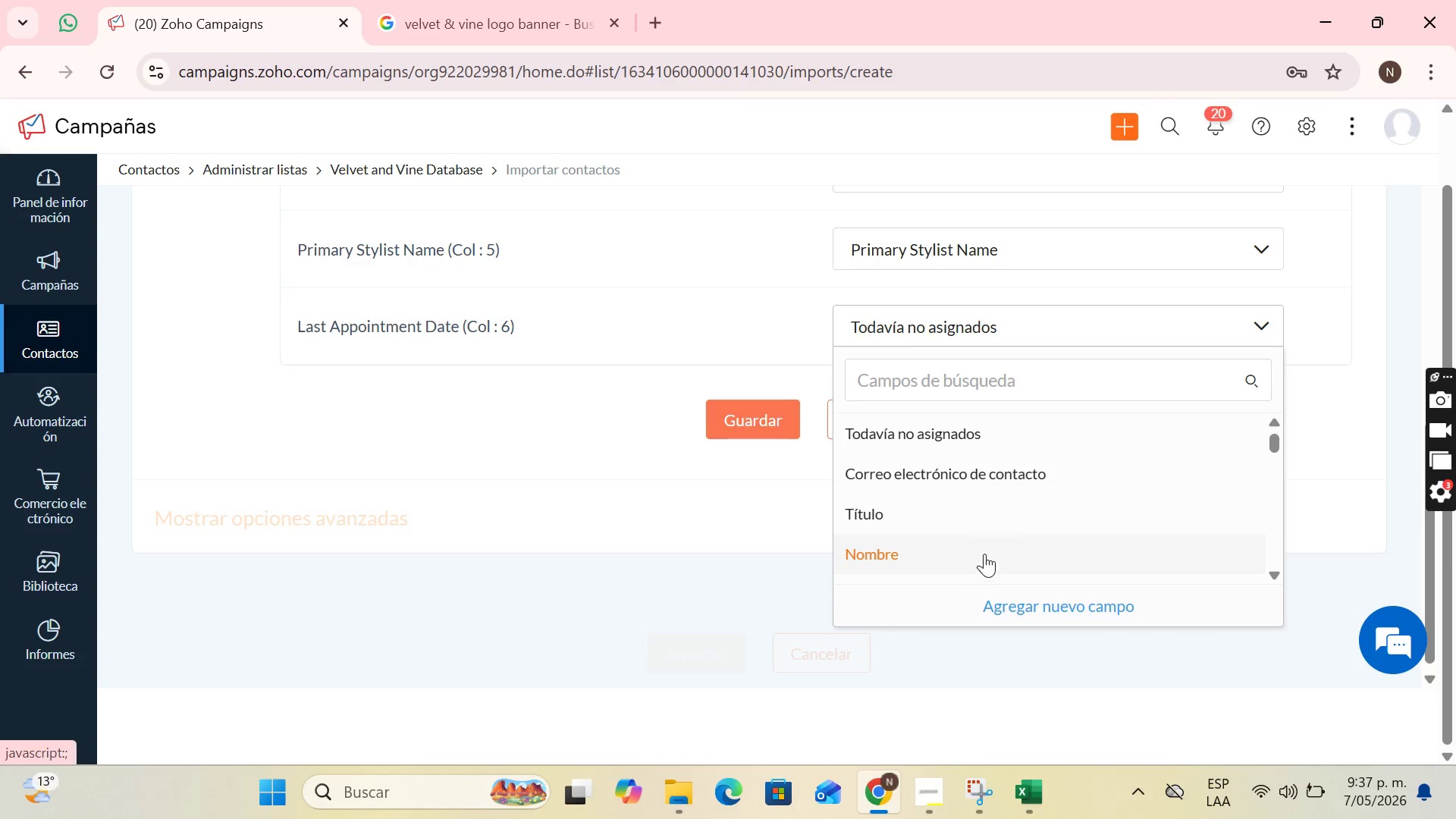 
left_click([1050, 601])
 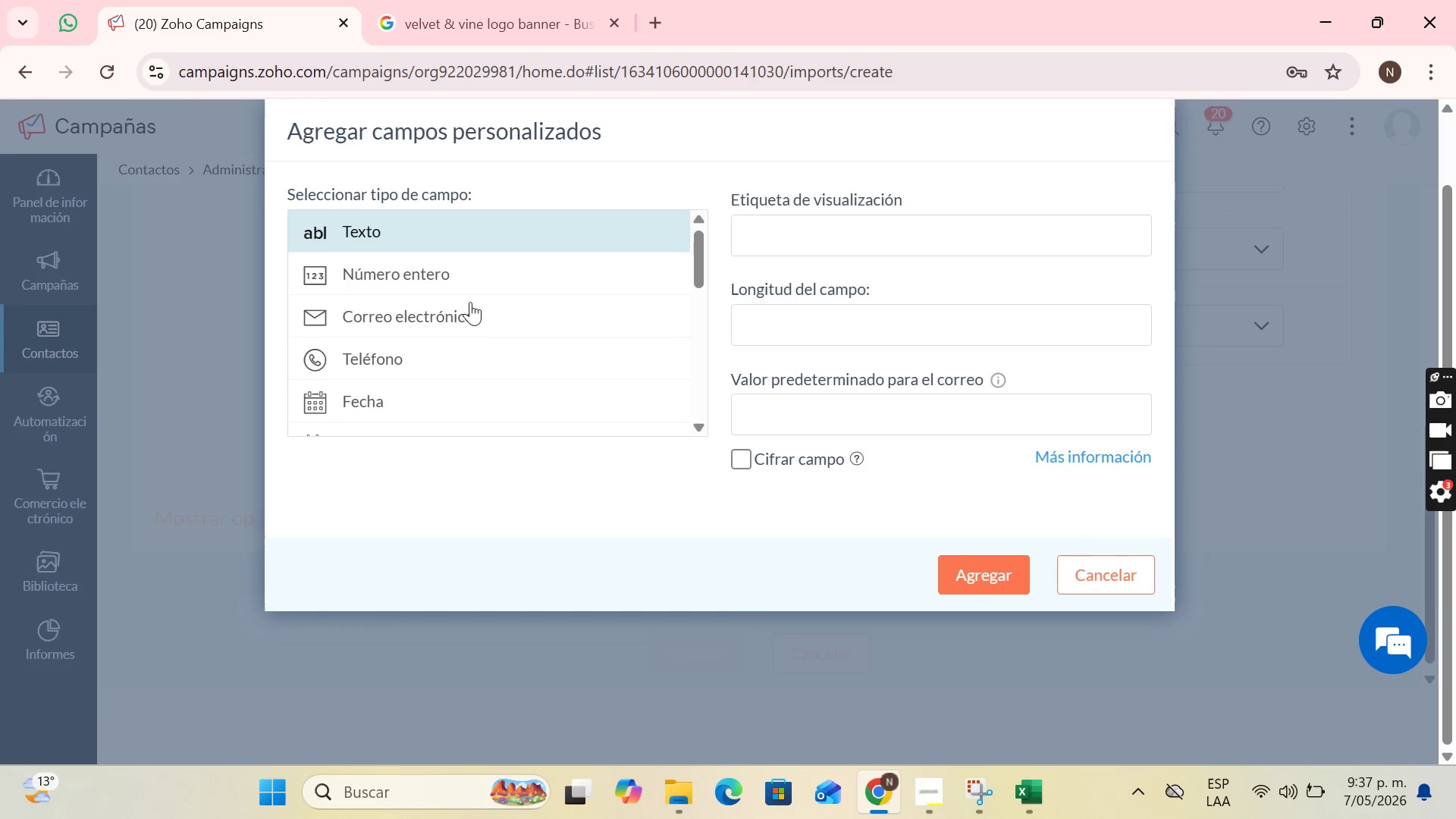 
scroll: coordinate [469, 290], scroll_direction: down, amount: 1.0
 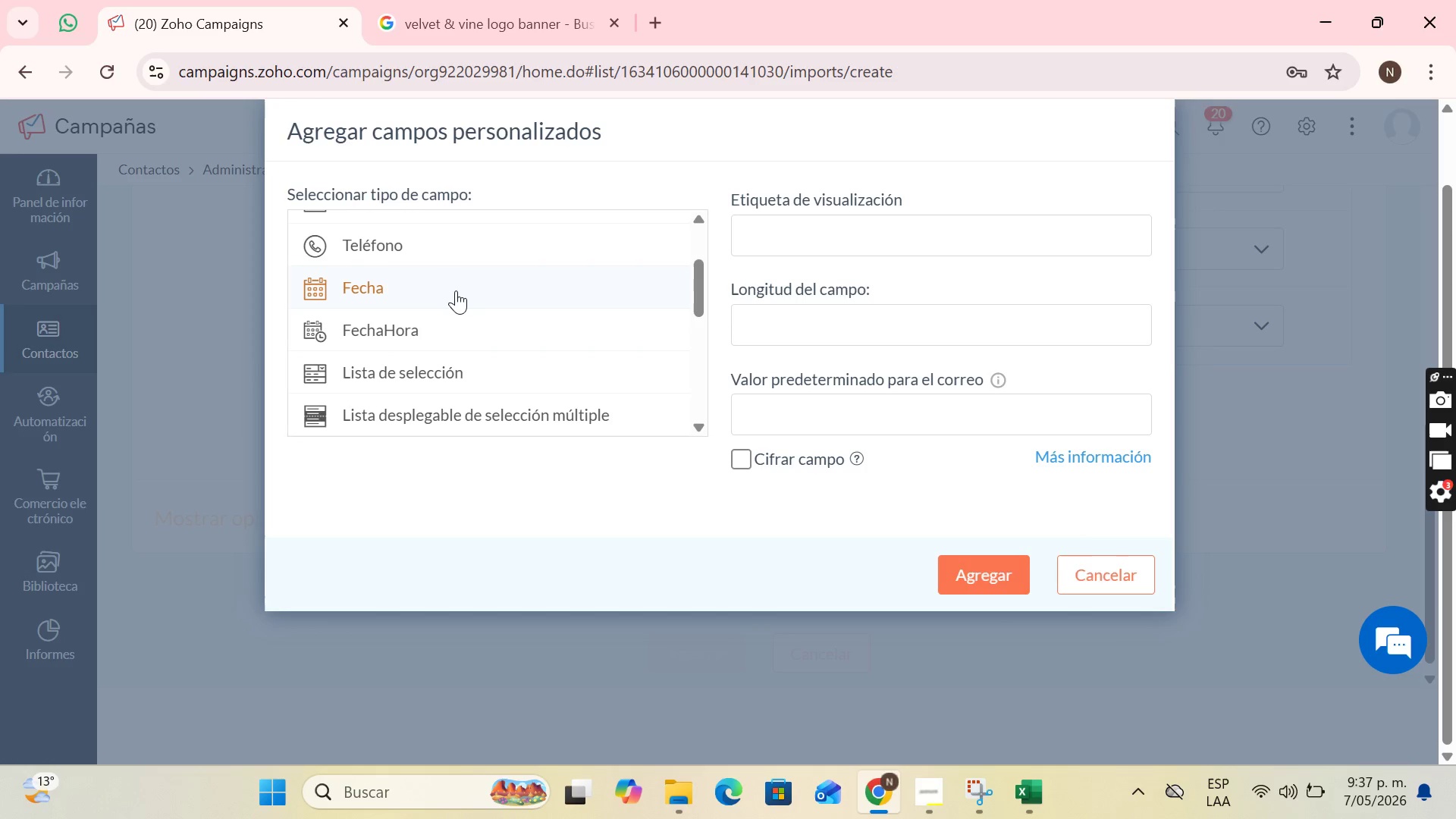 
left_click([456, 290])
 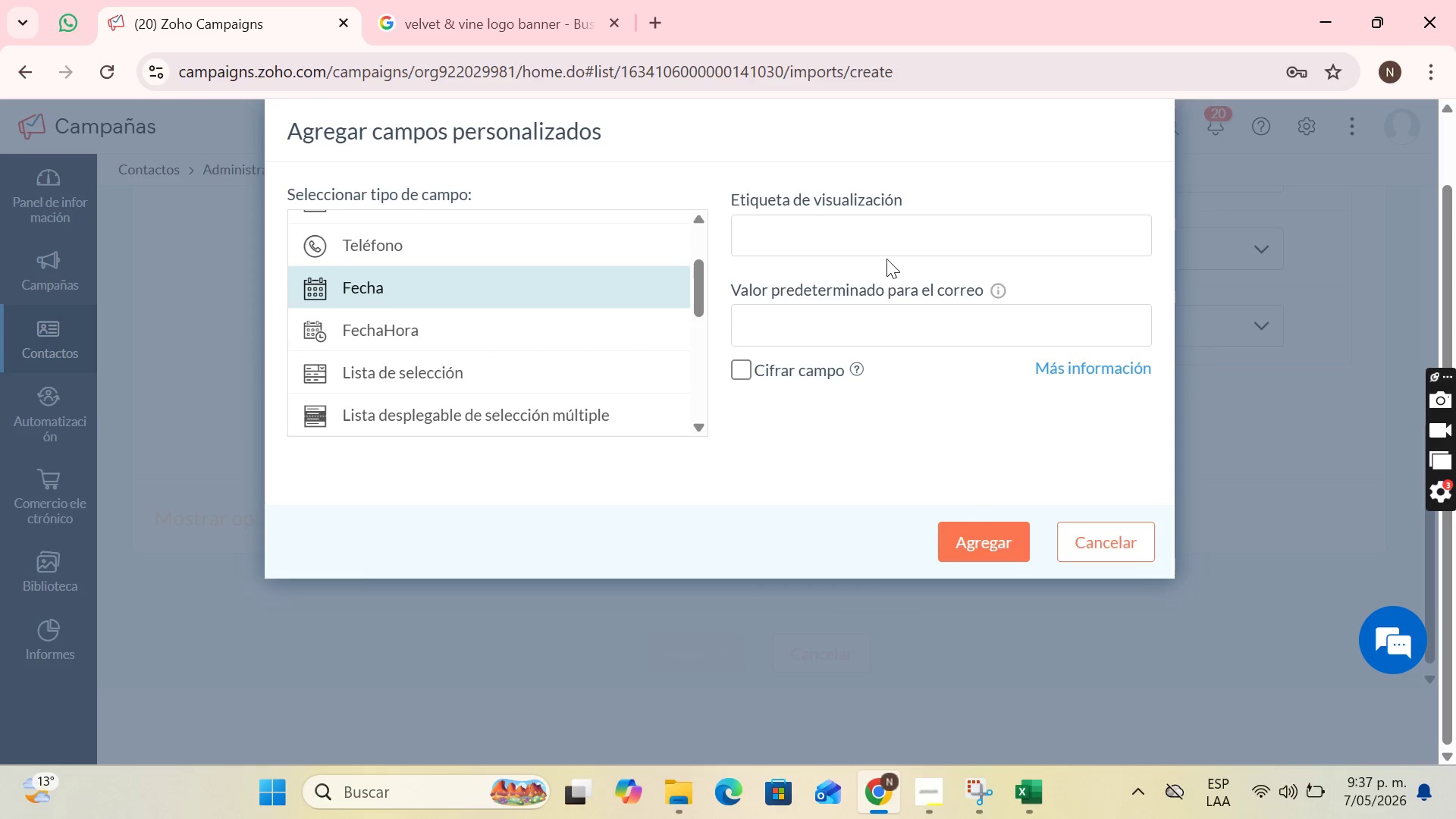 
left_click([887, 243])
 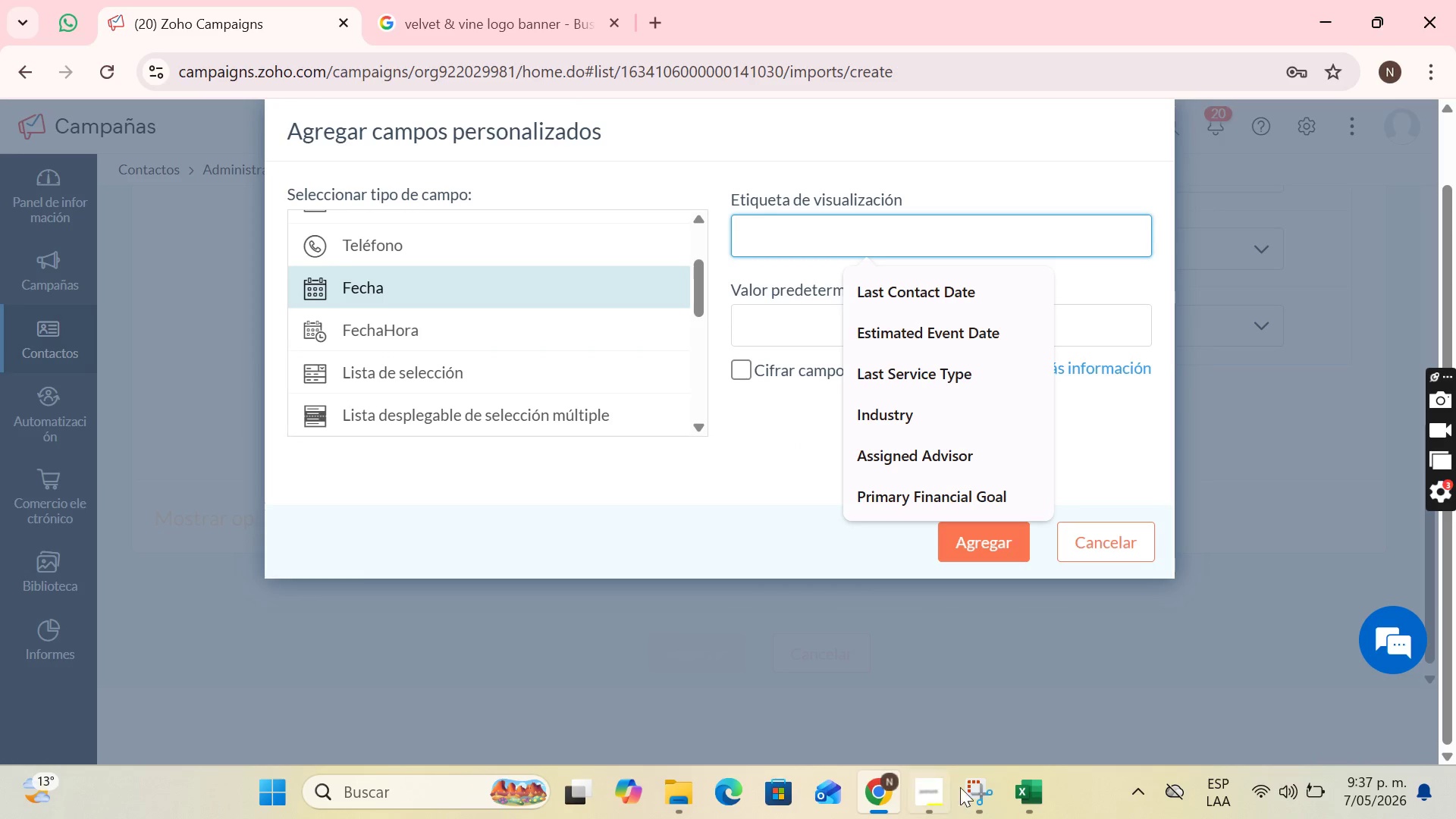 
left_click([1046, 795])
 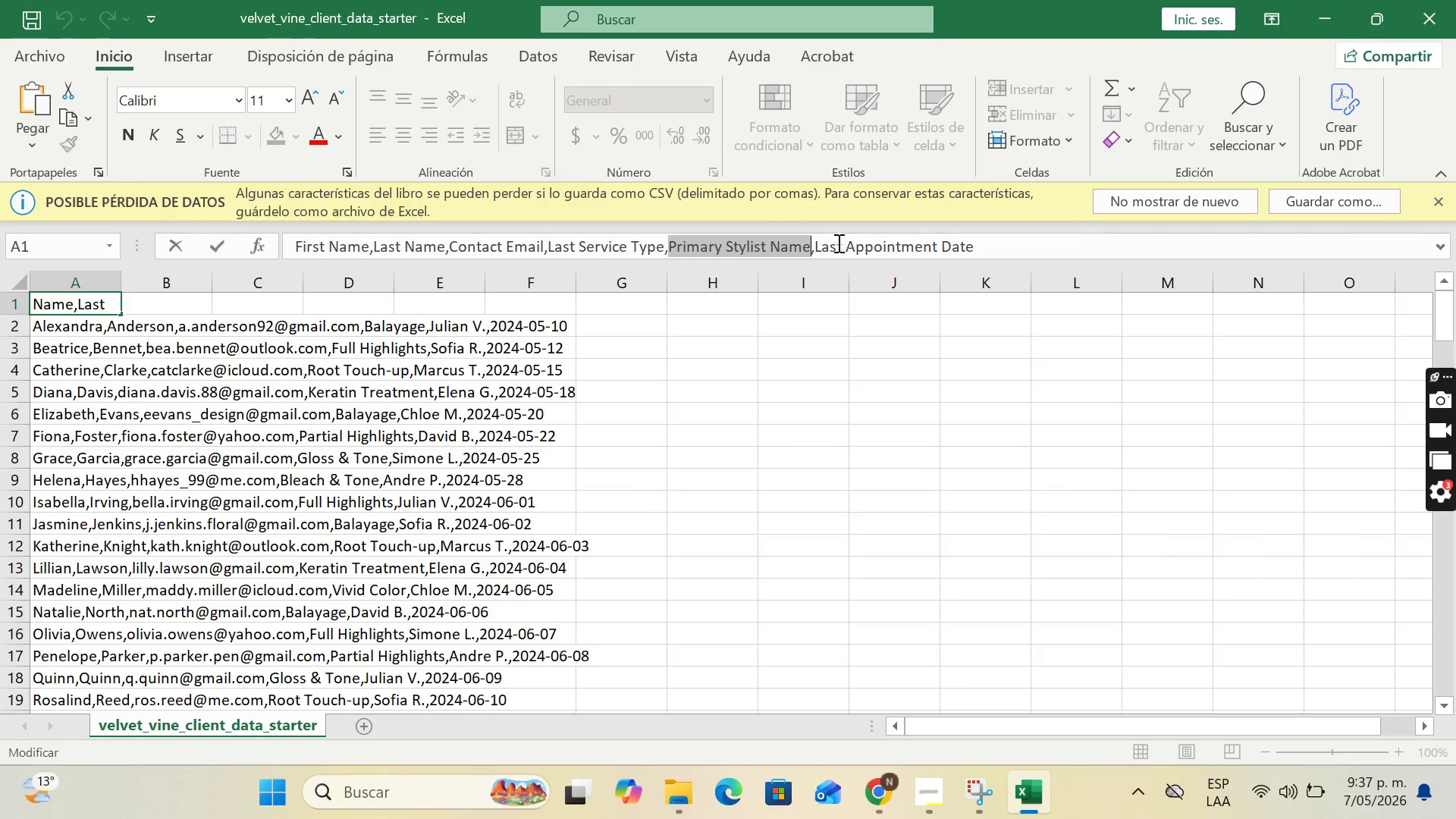 
left_click_drag(start_coordinate=[814, 248], to_coordinate=[1006, 248])
 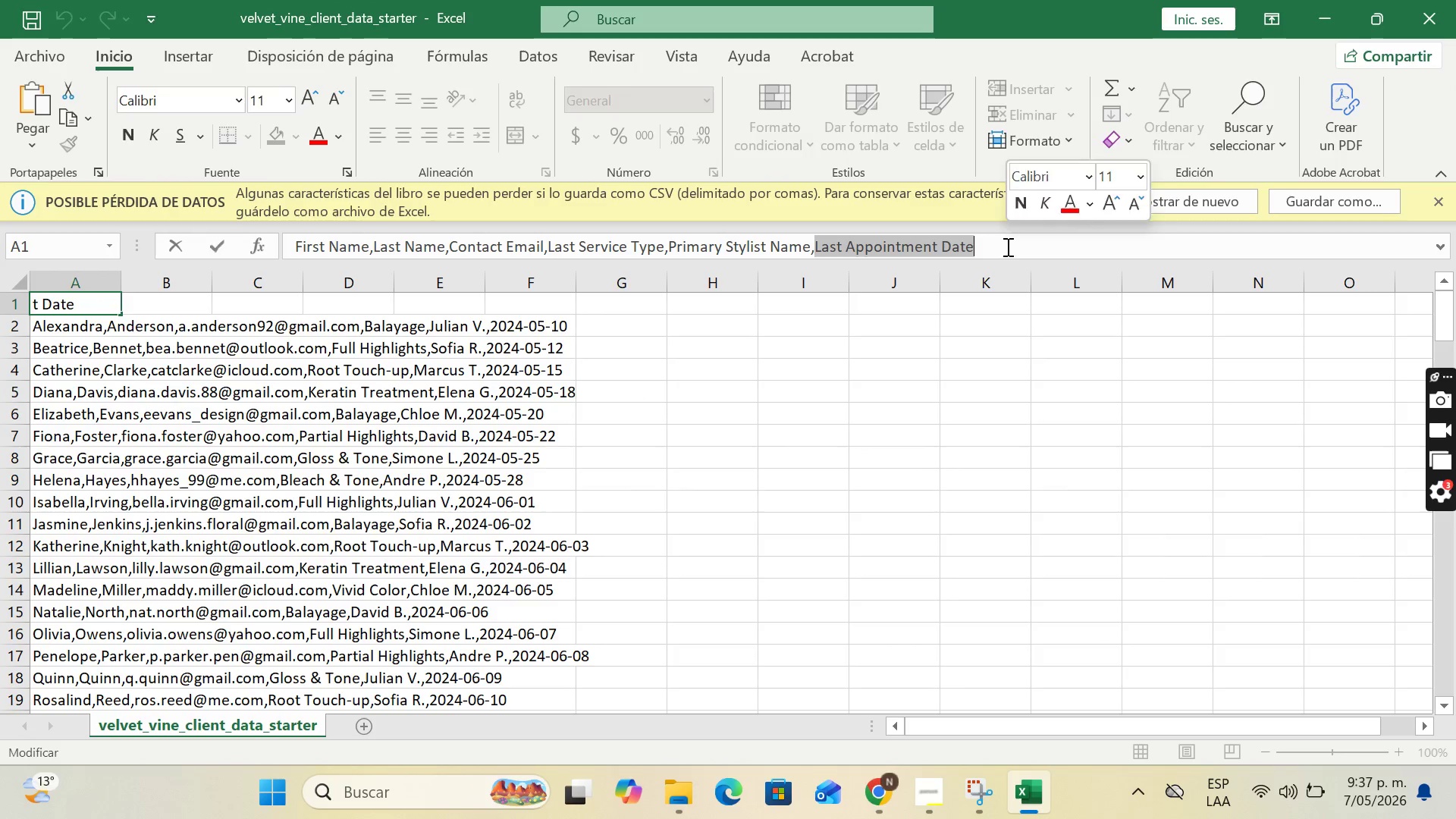 
key(Control+C)
 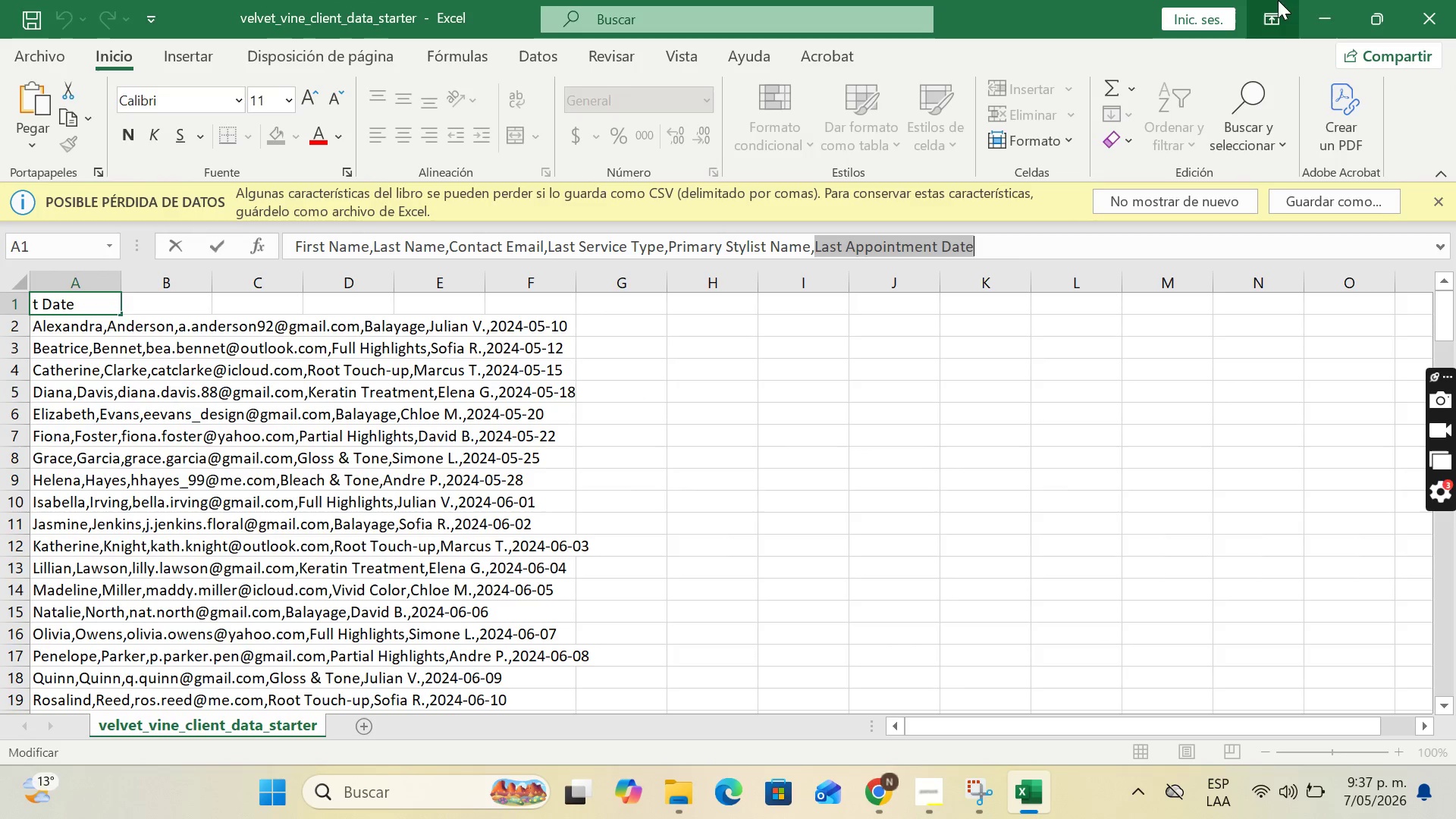 
left_click([1305, 0])
 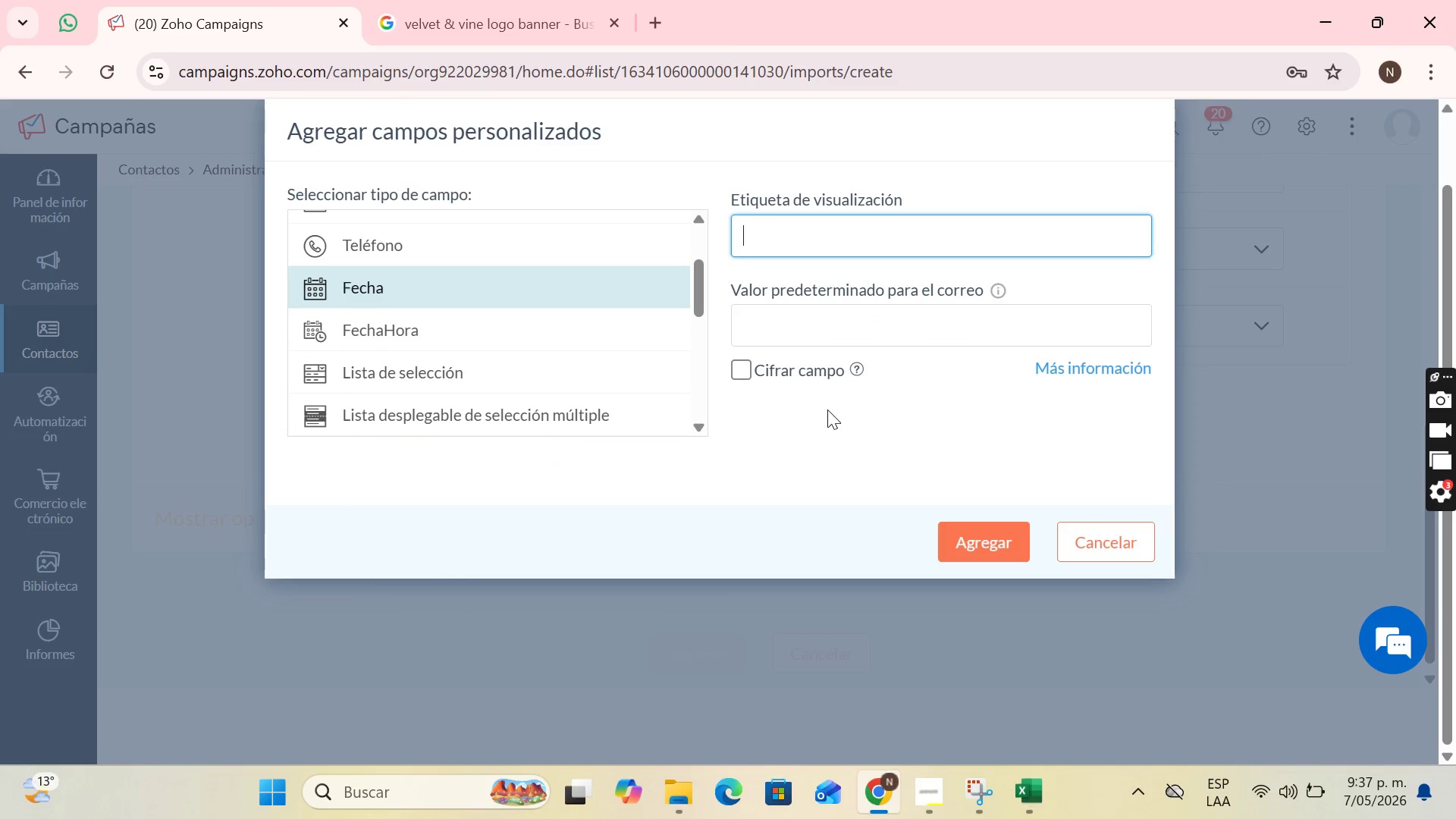 
key(Control+V)
 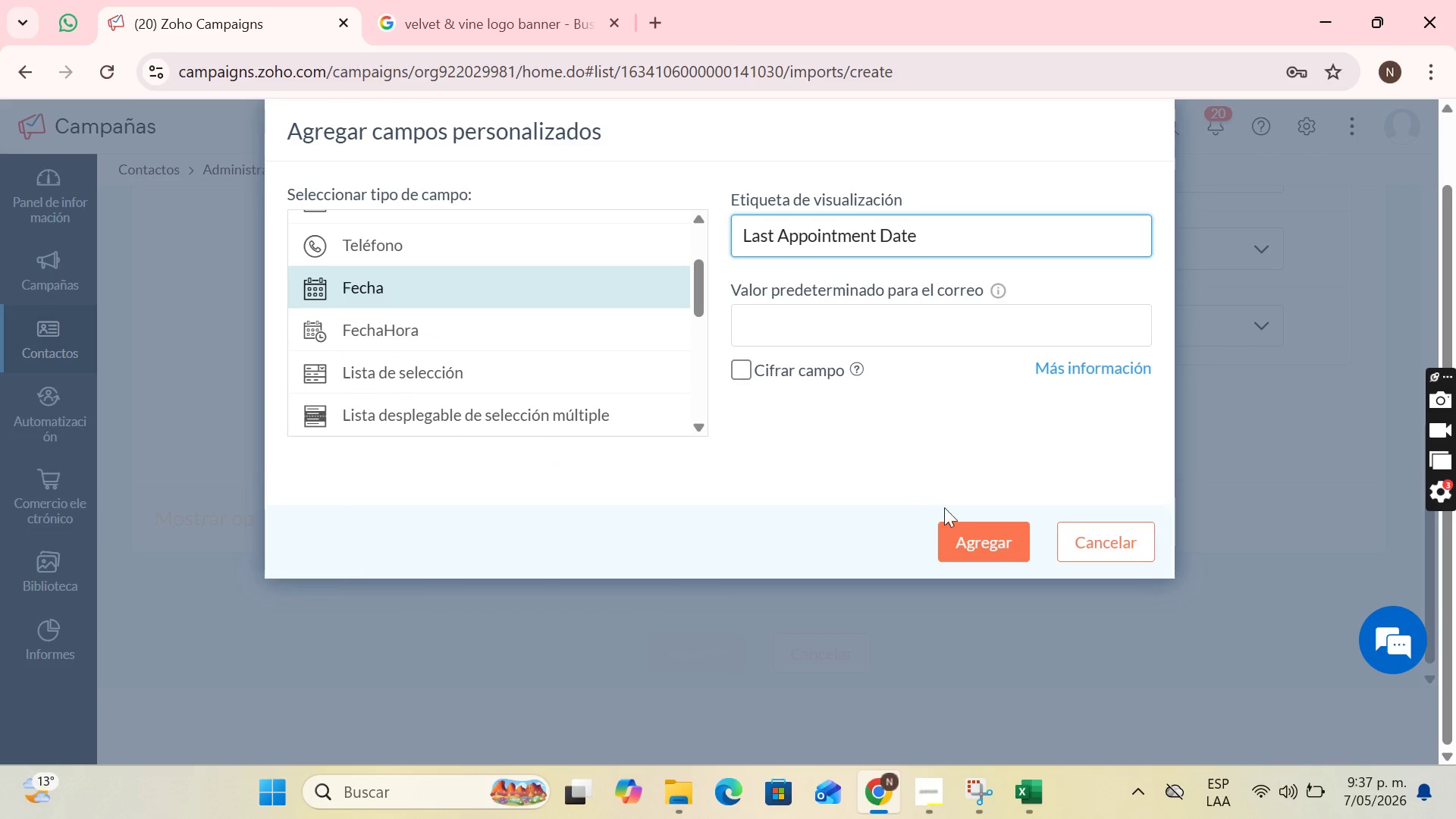 
left_click([974, 532])
 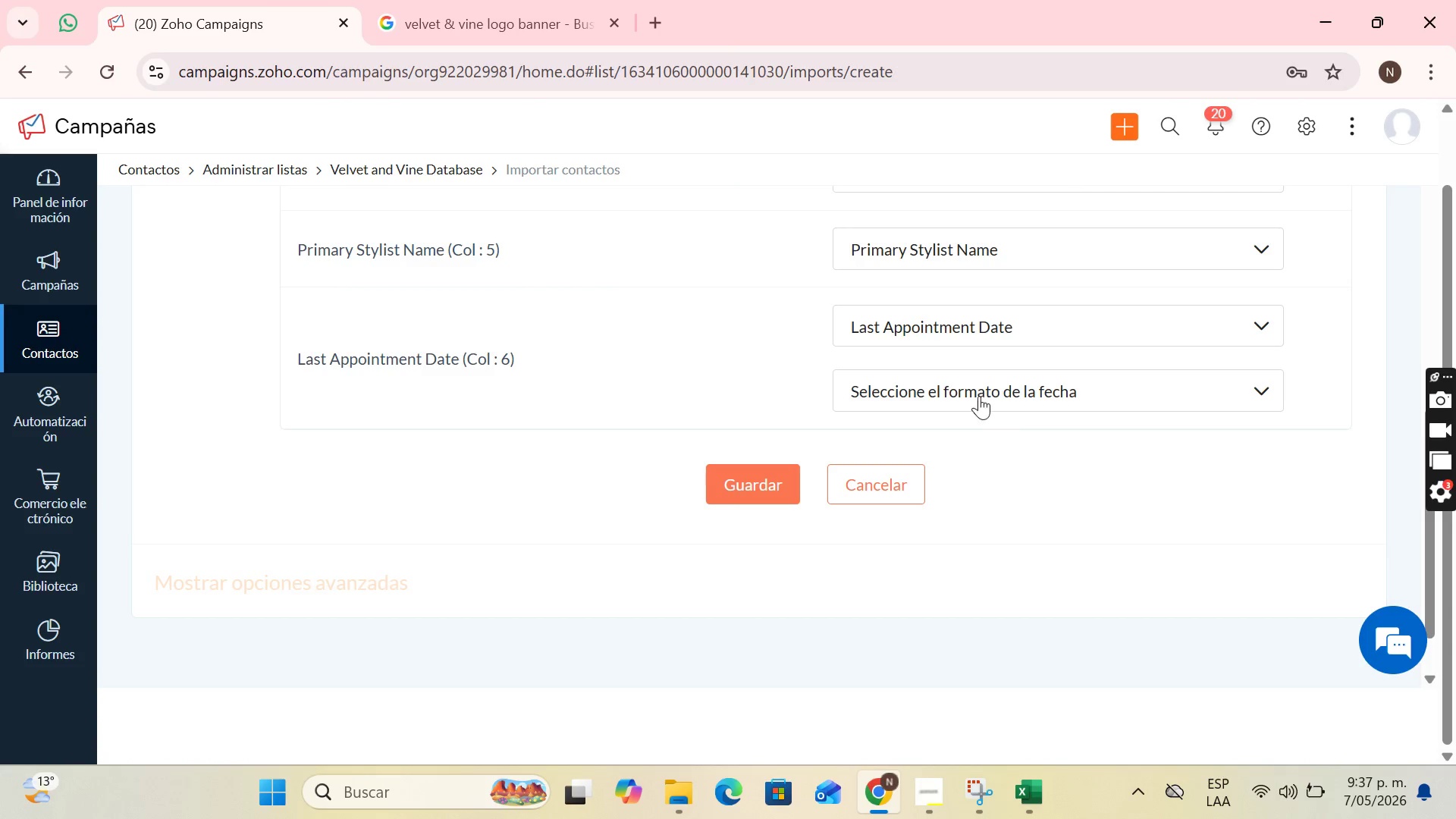 
left_click([958, 386])
 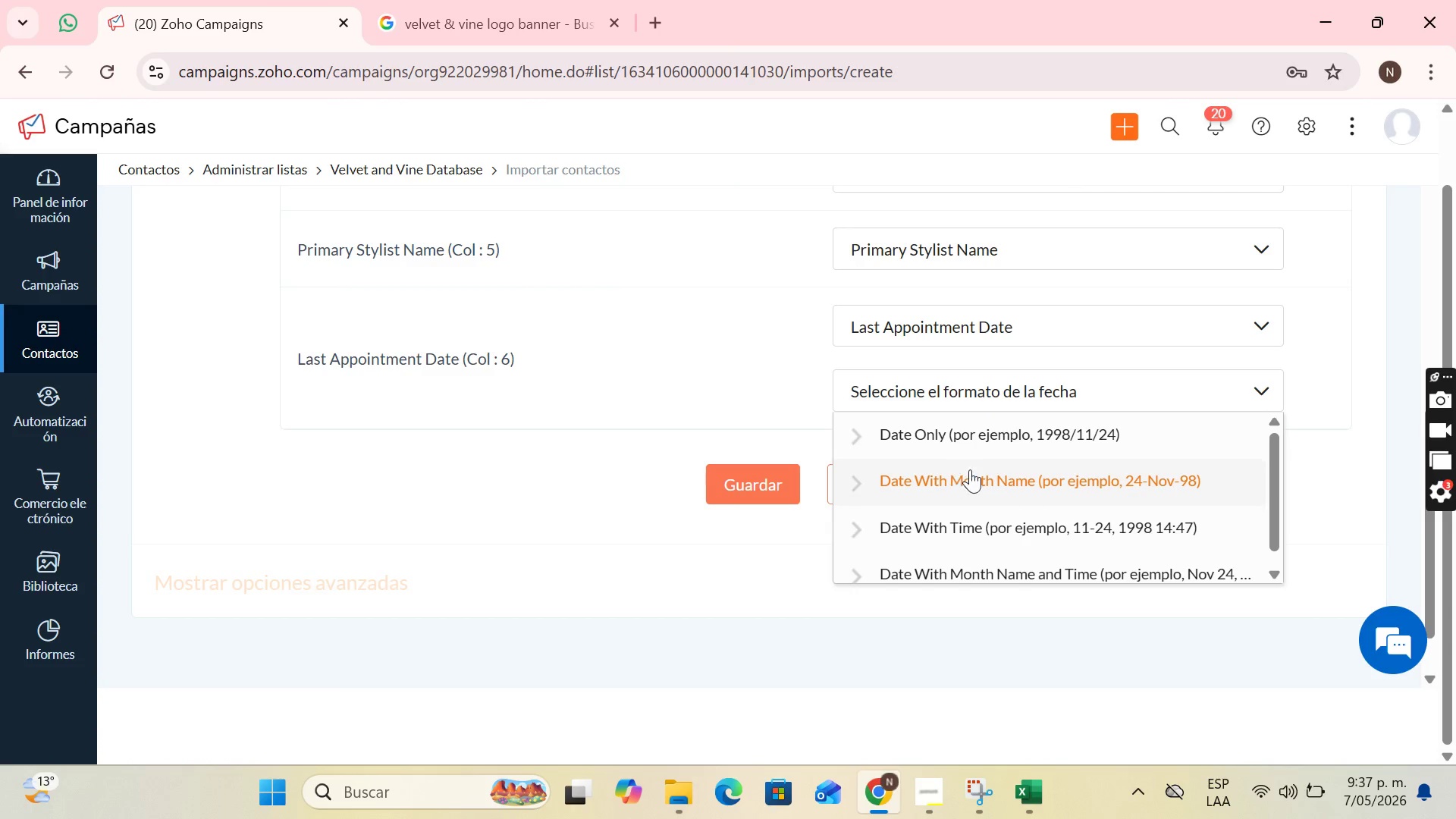 
left_click([996, 446])
 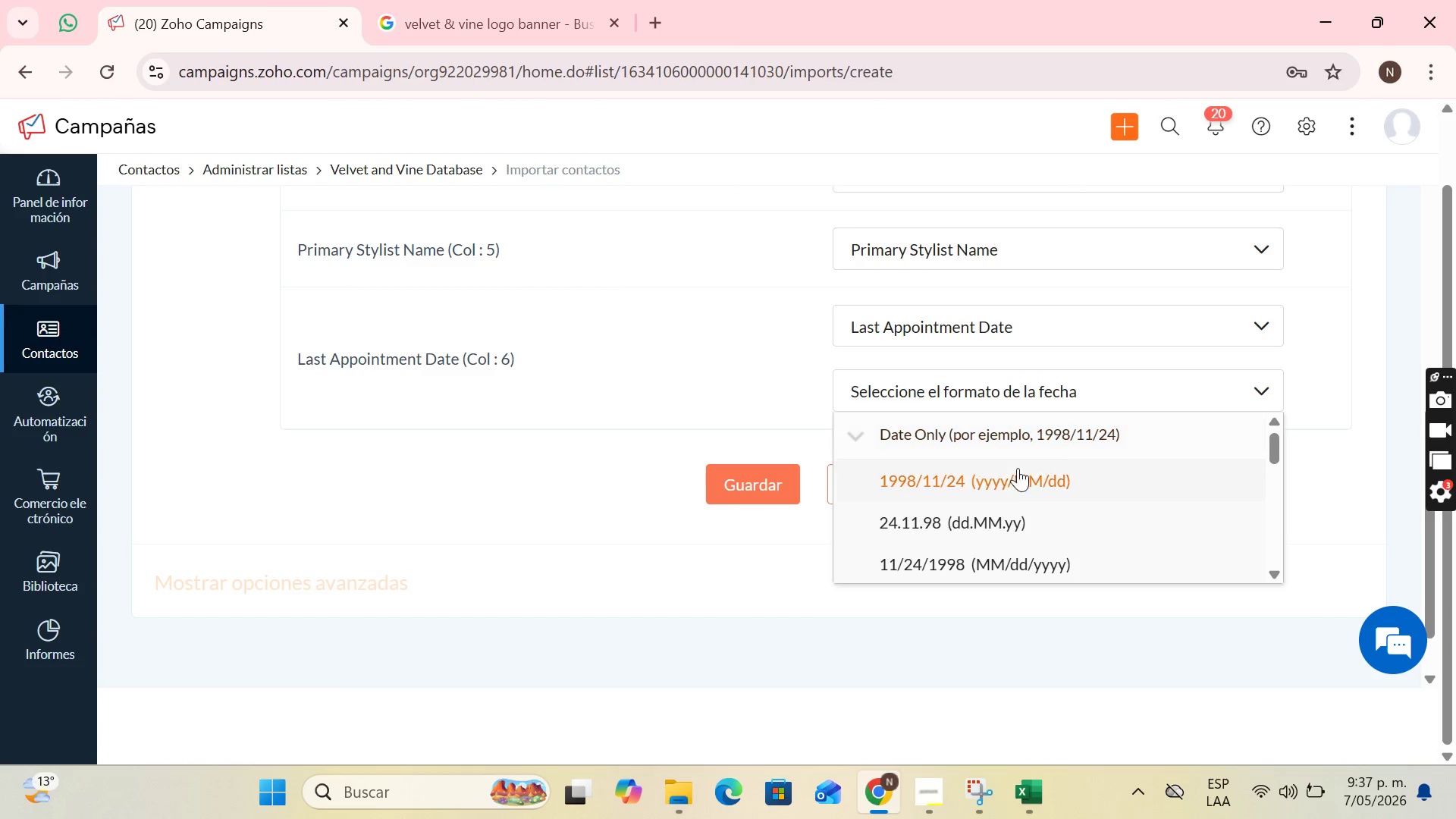 
scroll: coordinate [1021, 482], scroll_direction: down, amount: 4.0
 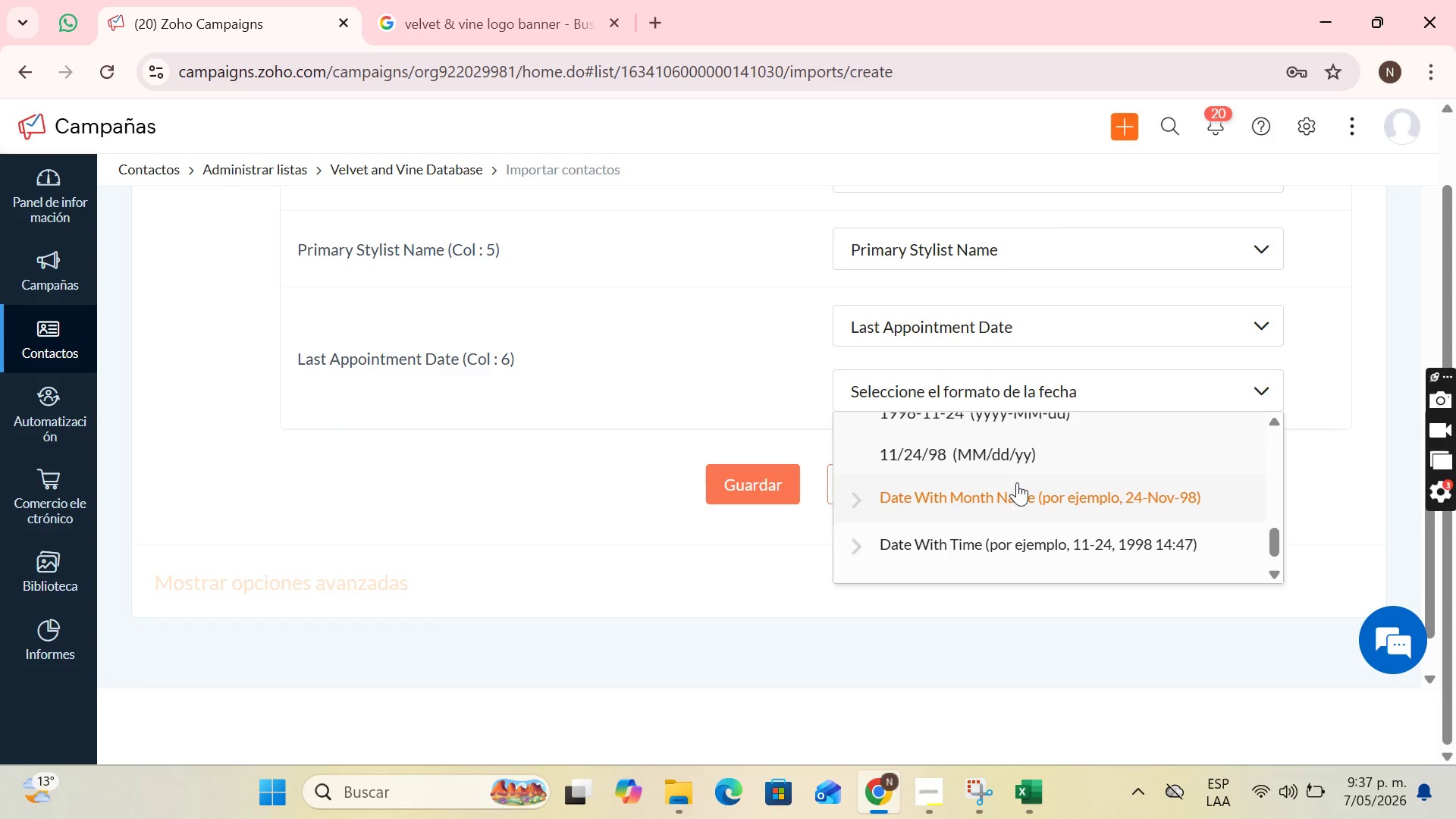 
scroll: coordinate [1000, 473], scroll_direction: up, amount: 1.0
 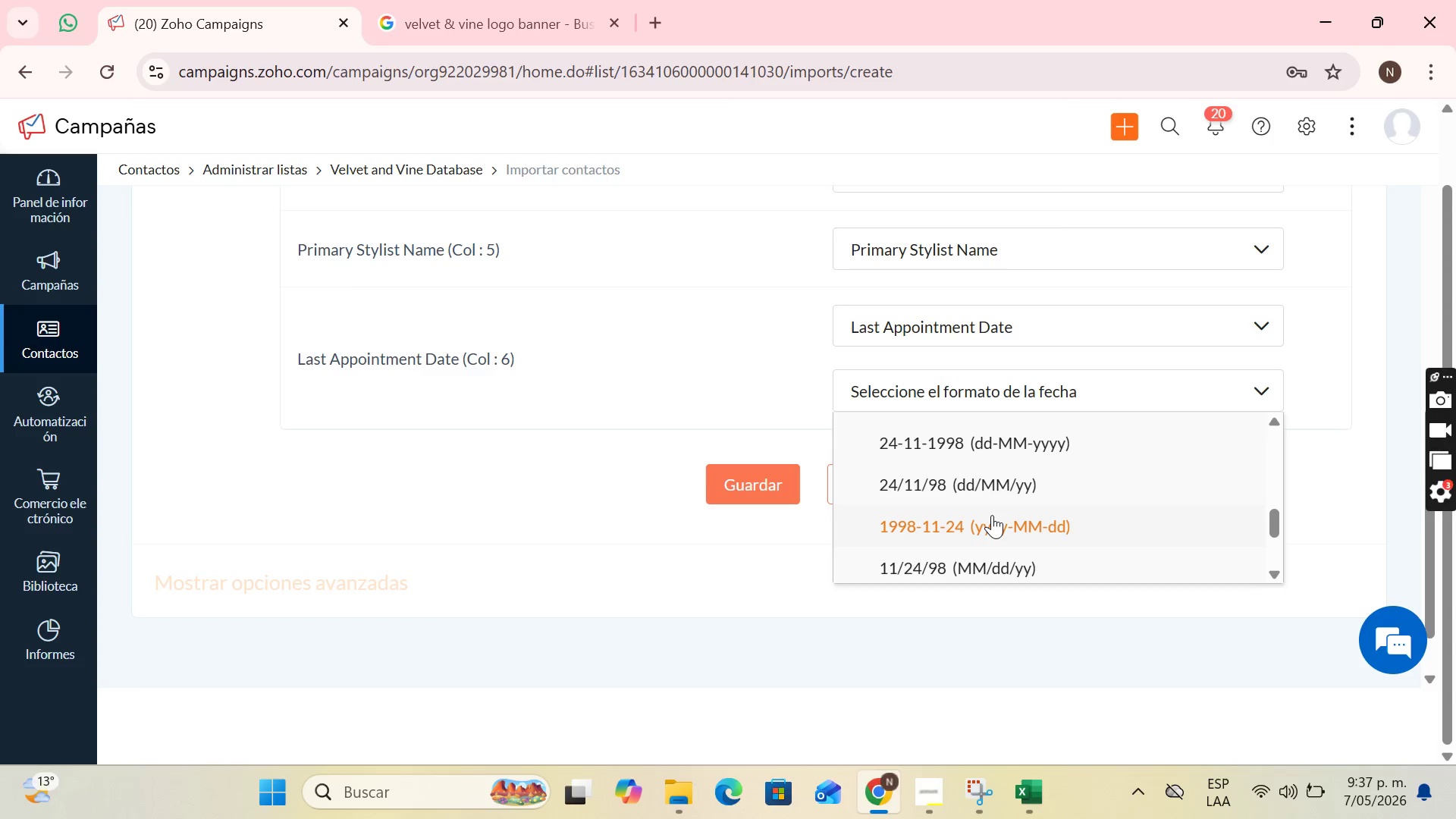 
left_click([992, 515])
 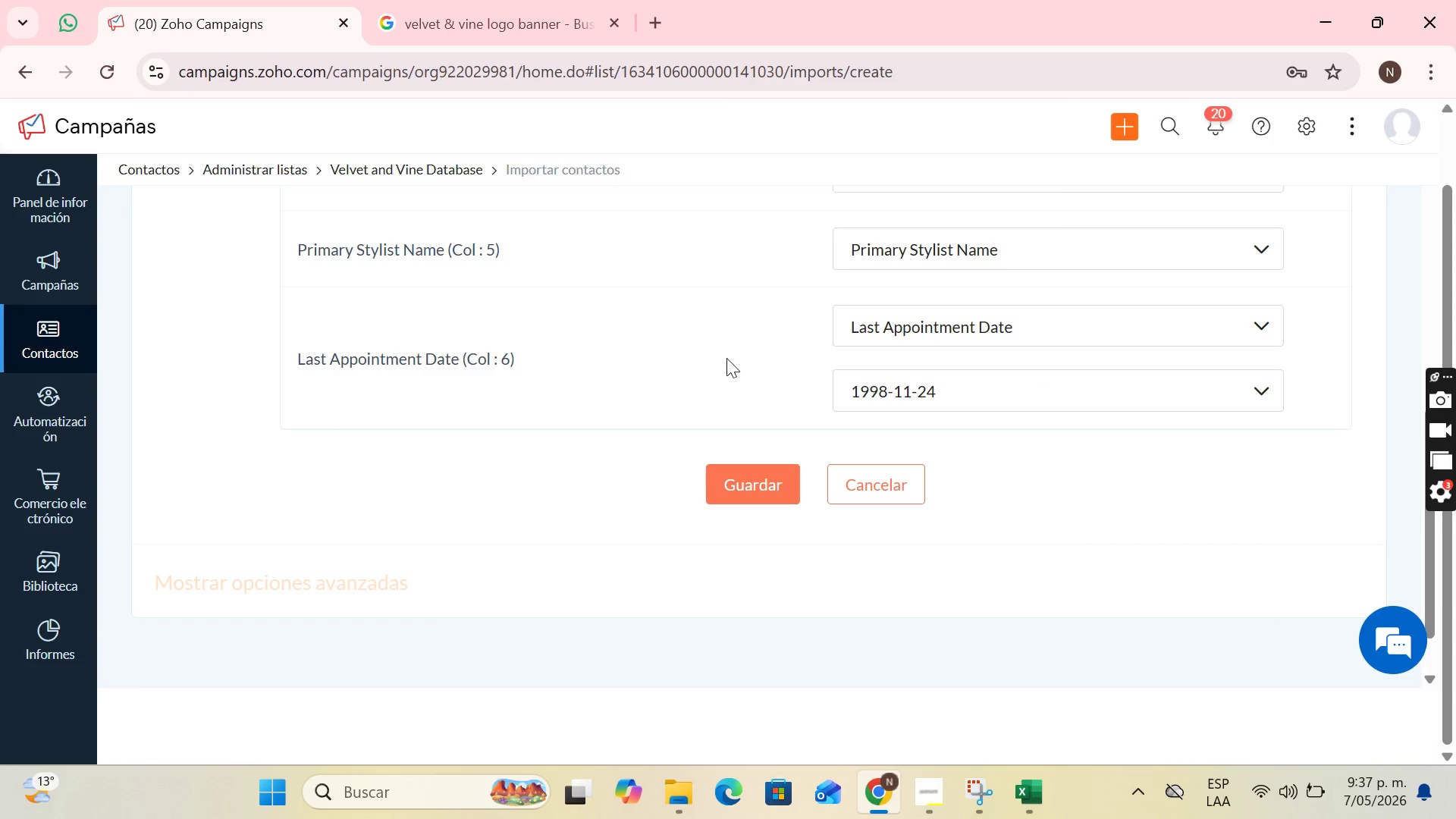 
scroll: coordinate [715, 369], scroll_direction: none, amount: 0.0
 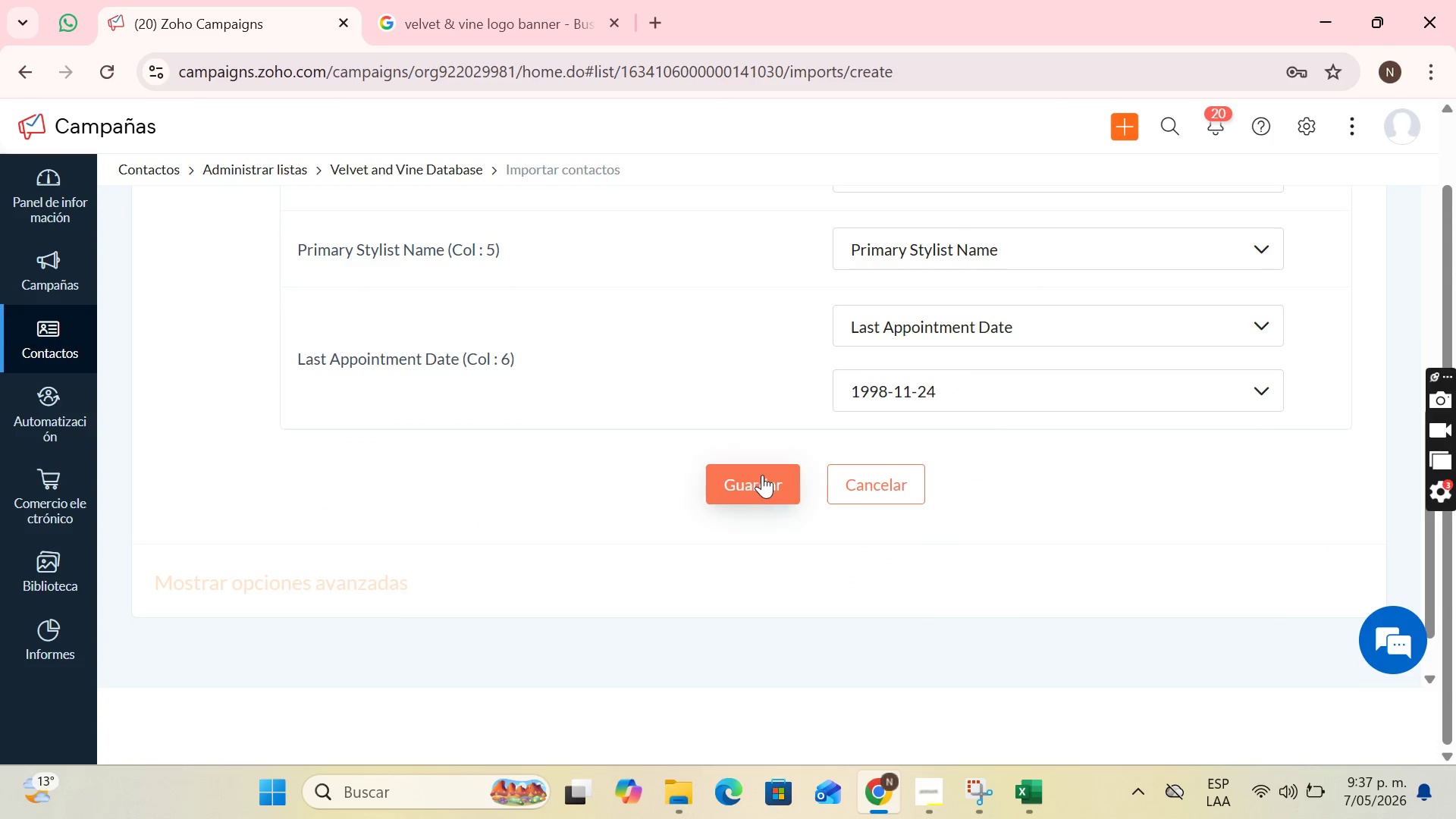 
left_click([762, 475])
 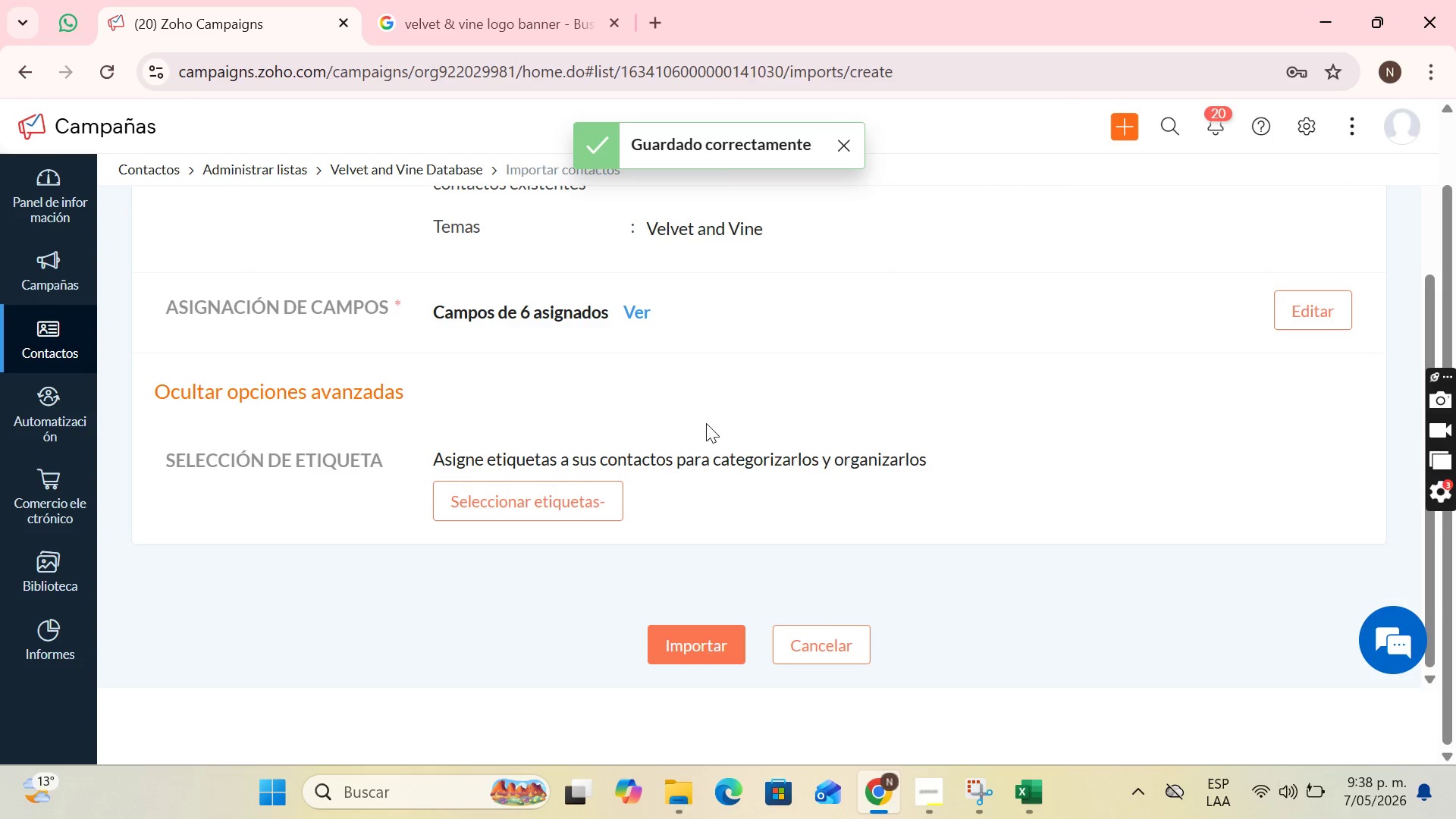 
wait(5.72)
 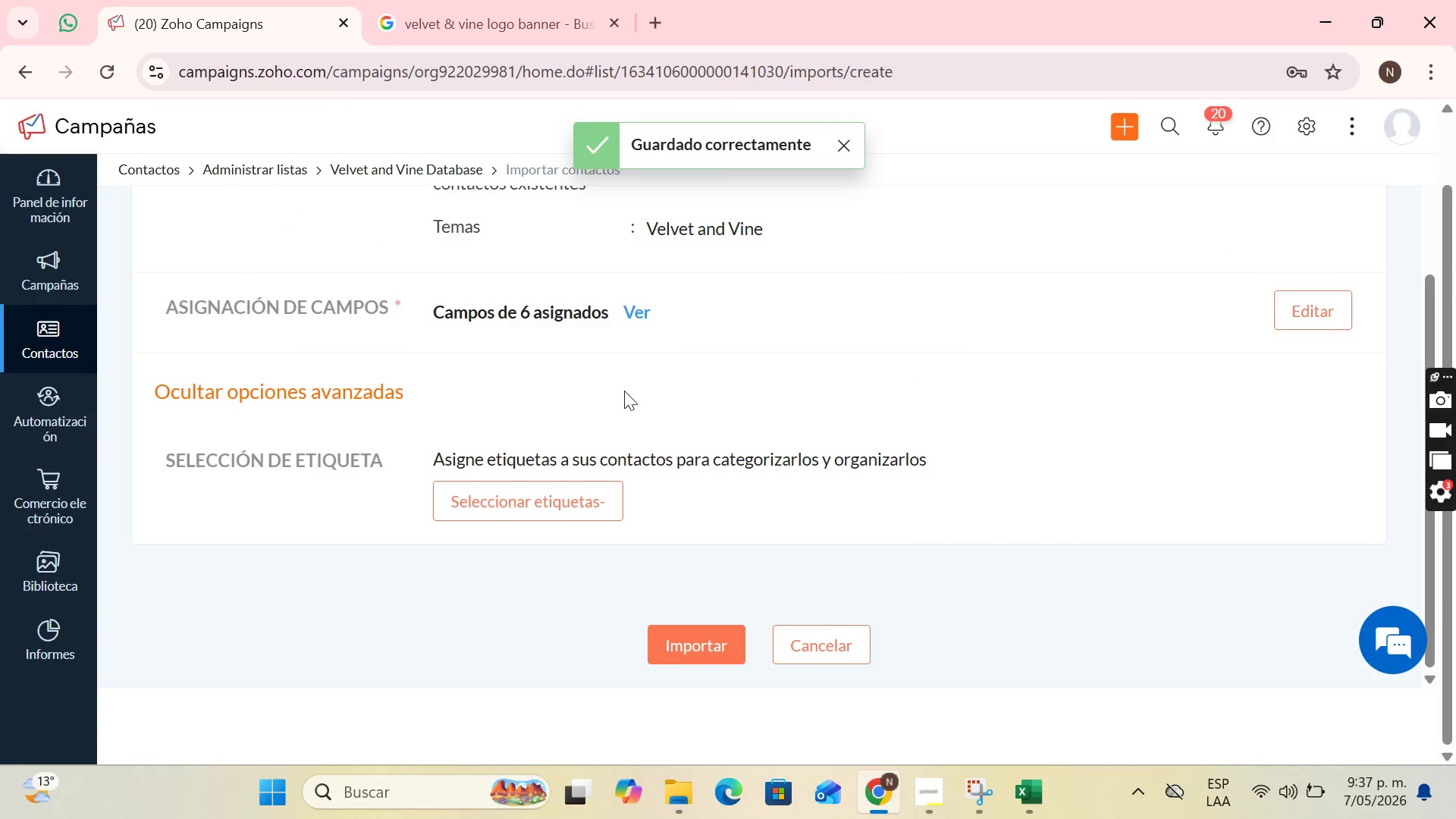 
left_click([661, 638])
 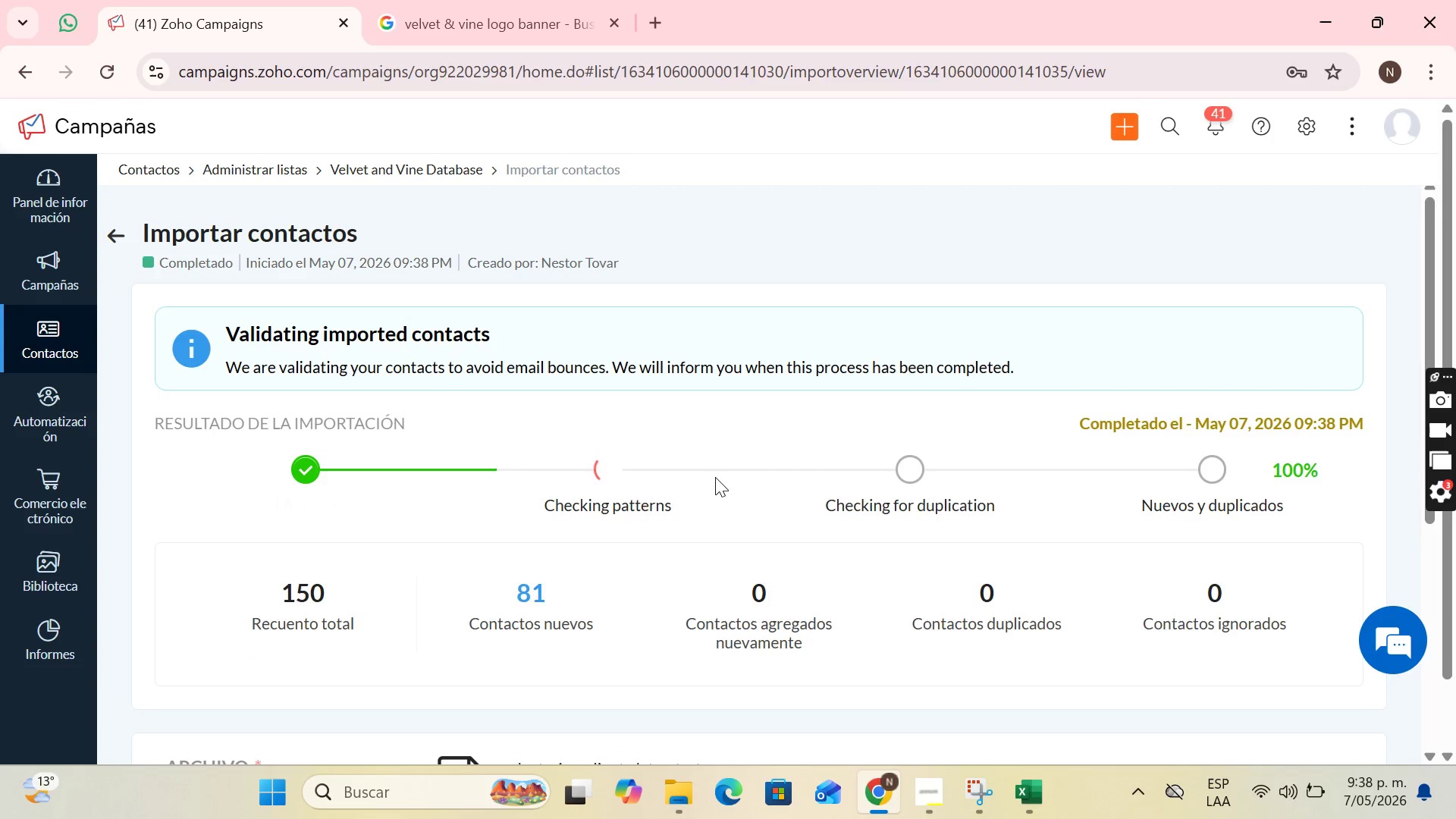 
wait(8.38)
 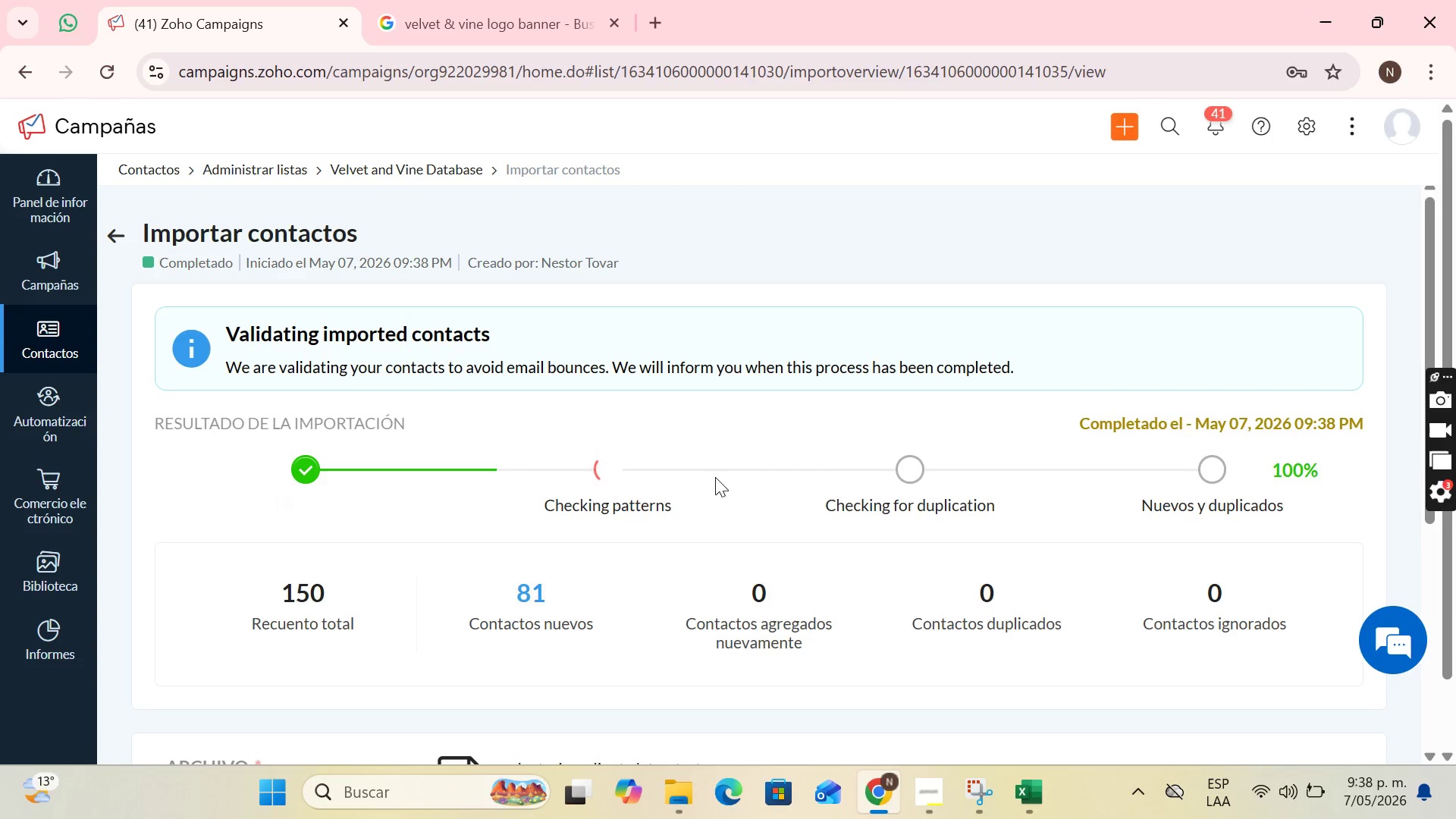 
scroll: coordinate [541, 446], scroll_direction: down, amount: 7.0
 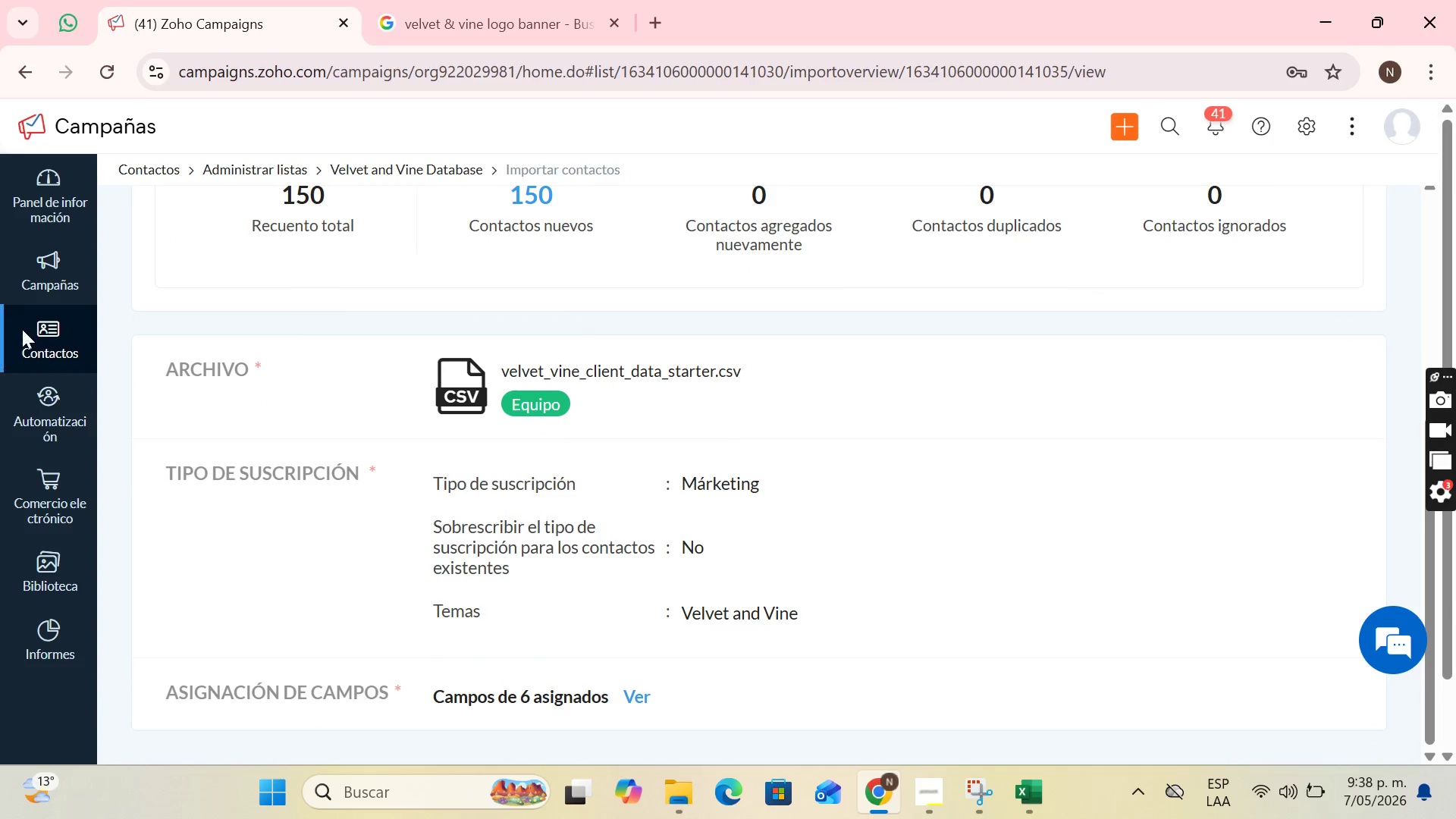 
left_click([30, 329])
 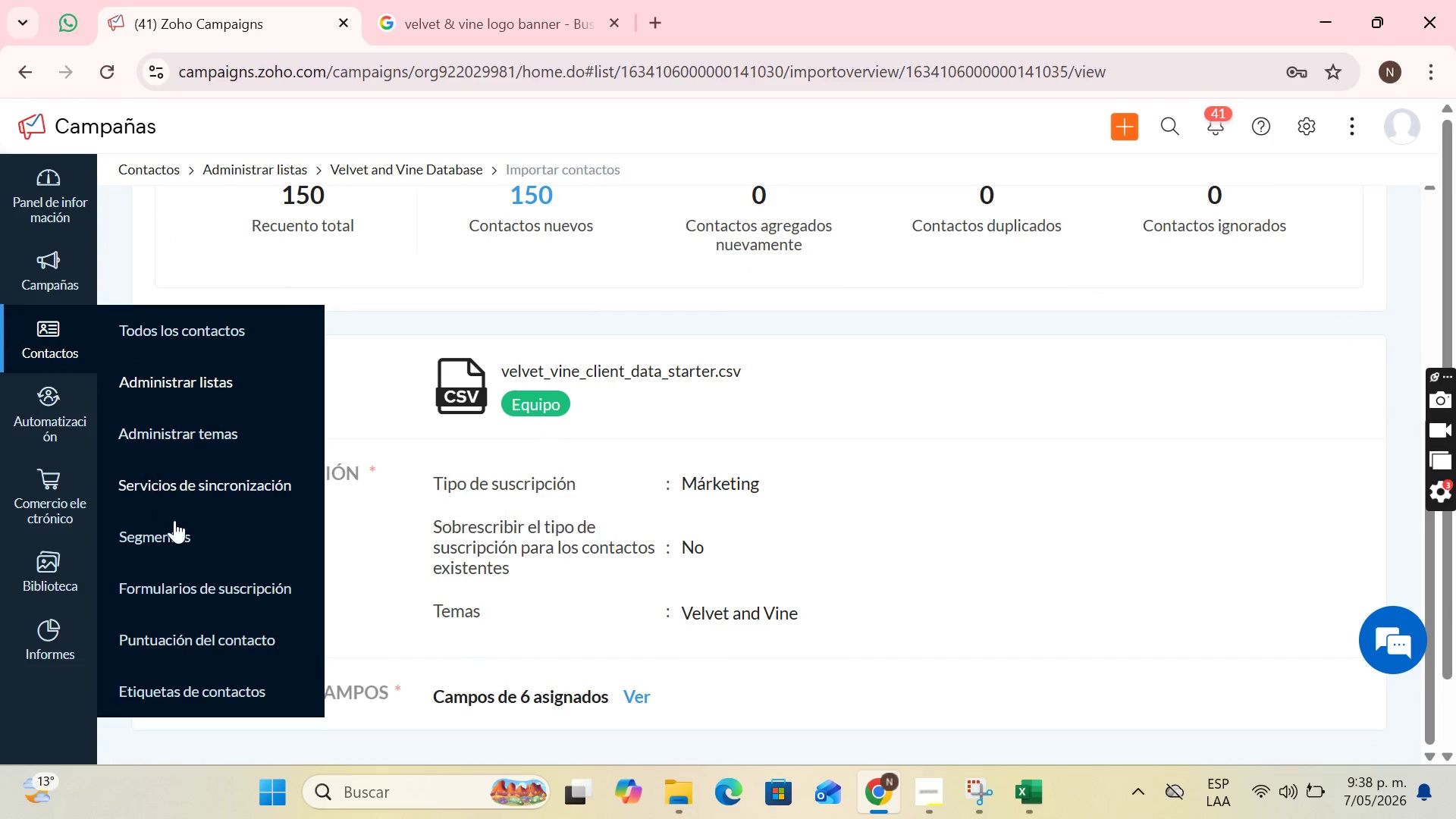 
left_click([177, 532])
 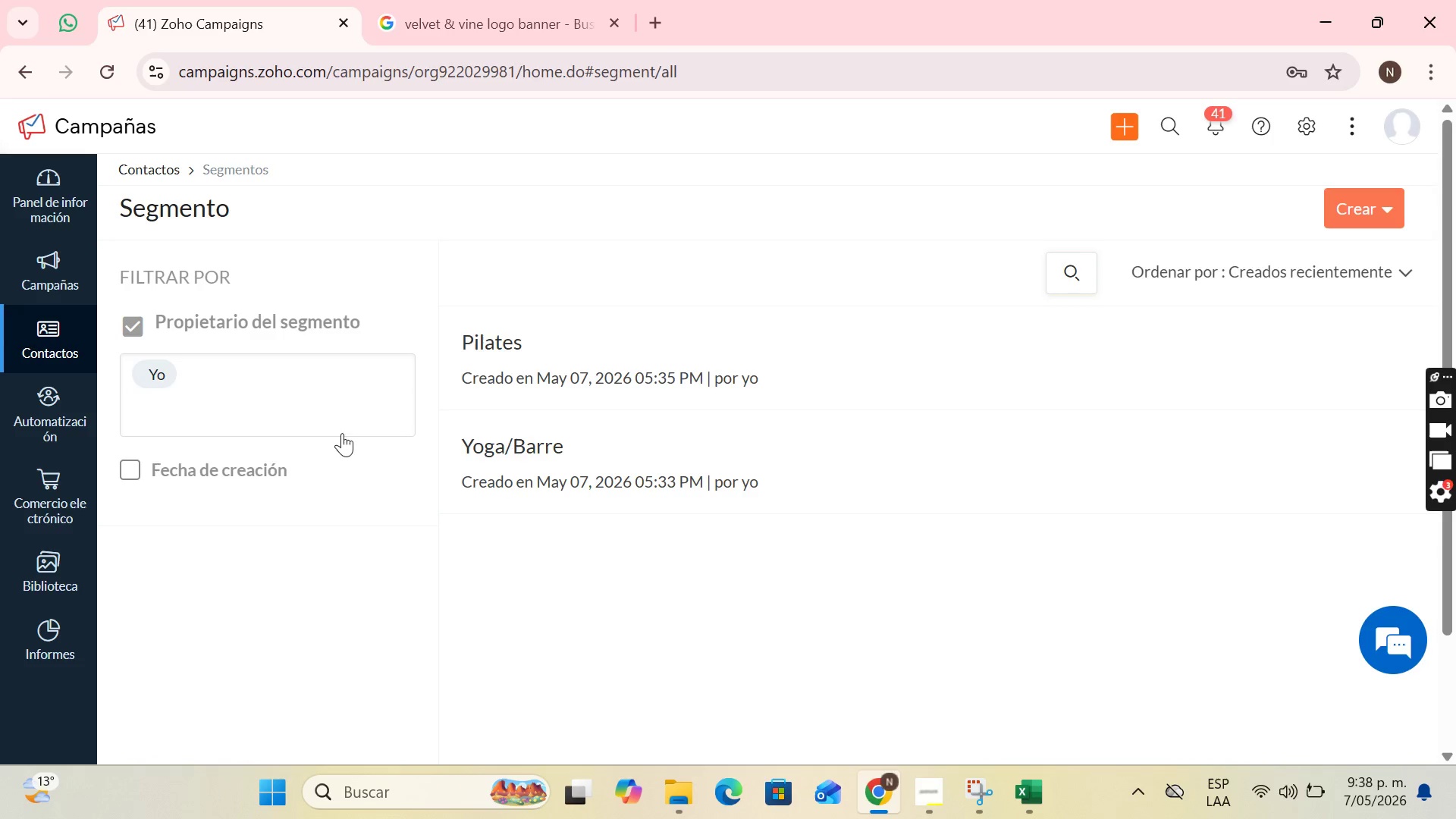 
left_click([1380, 210])
 